 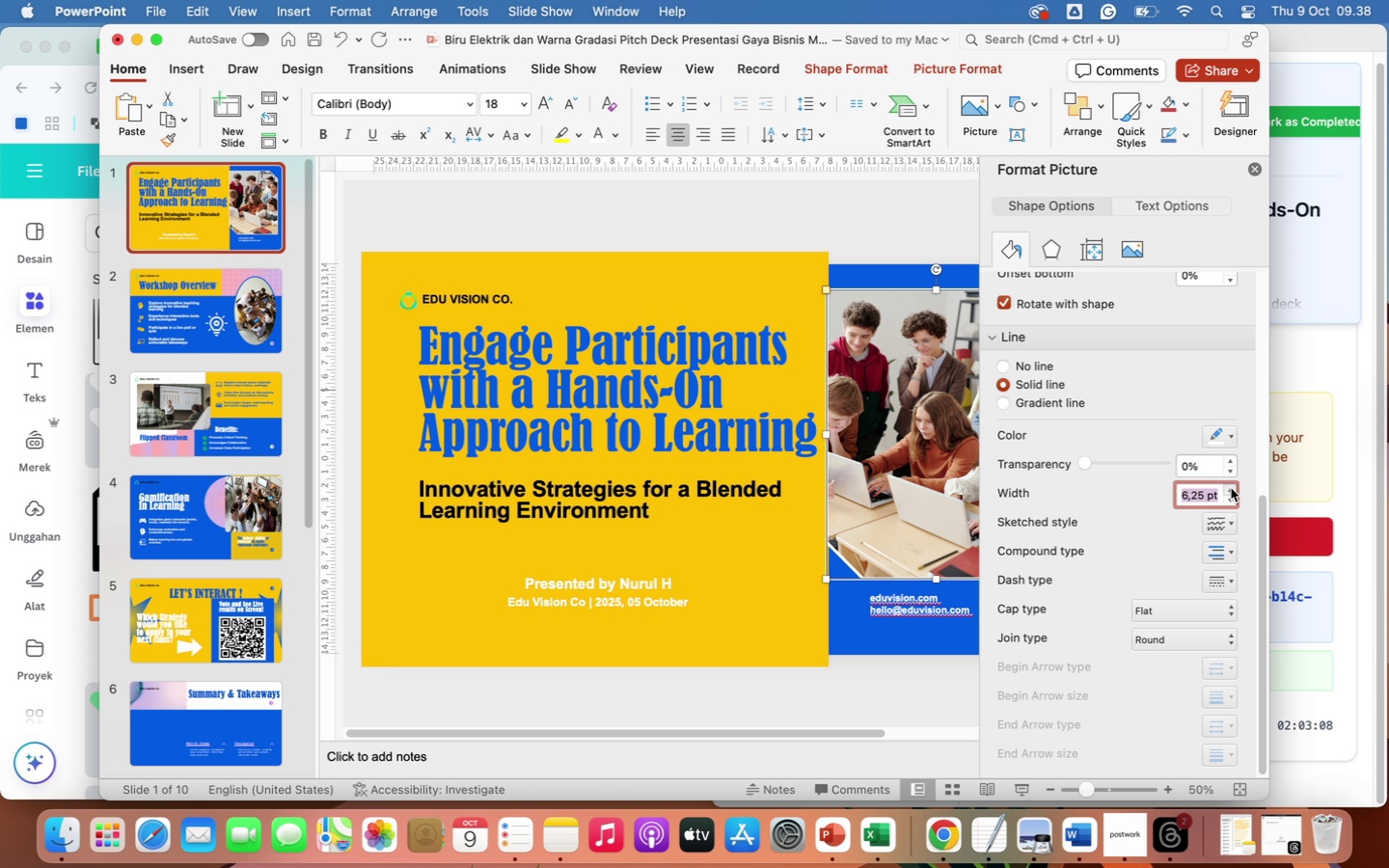 
left_click([858, 222])
 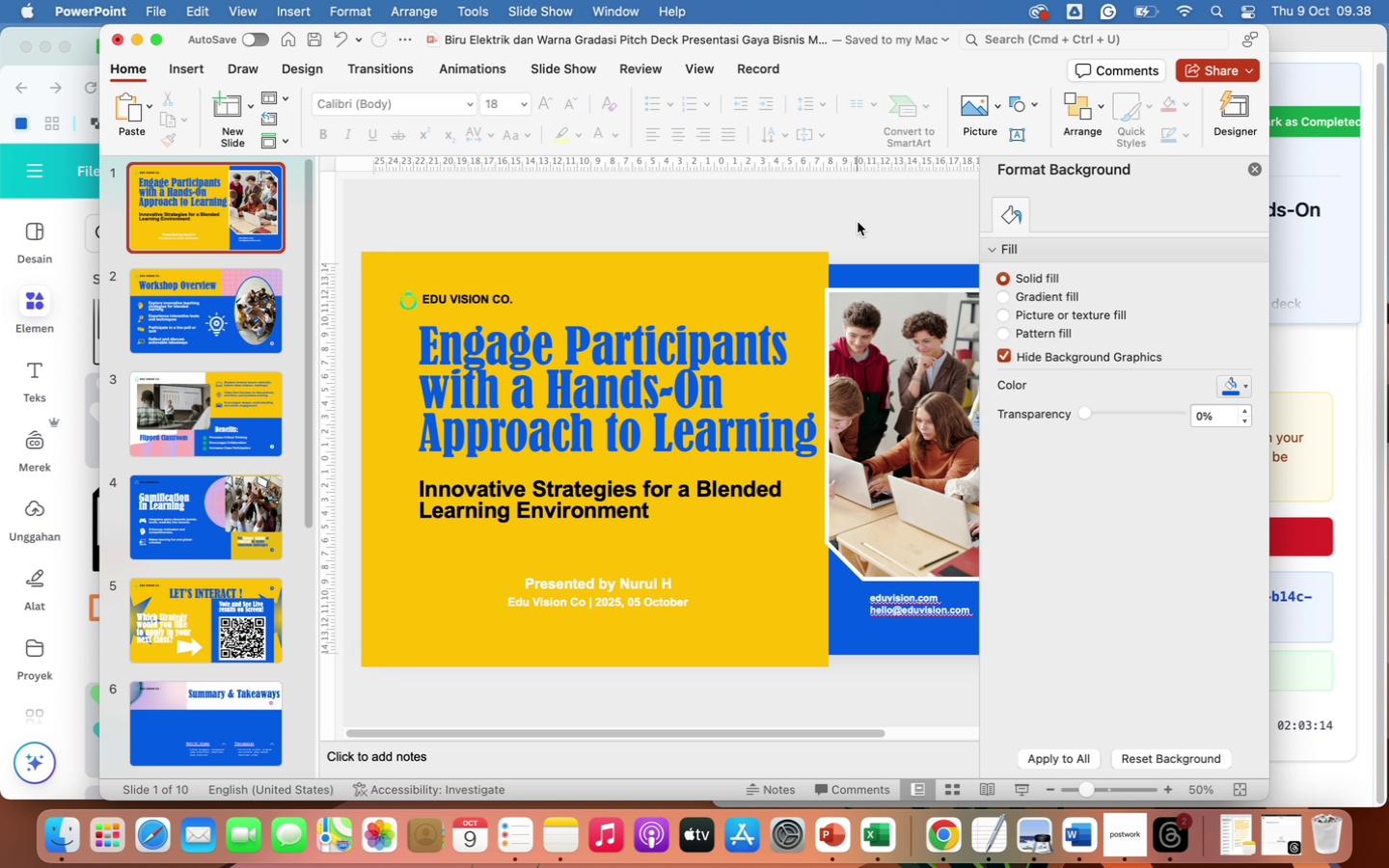 
left_click([806, 226])
 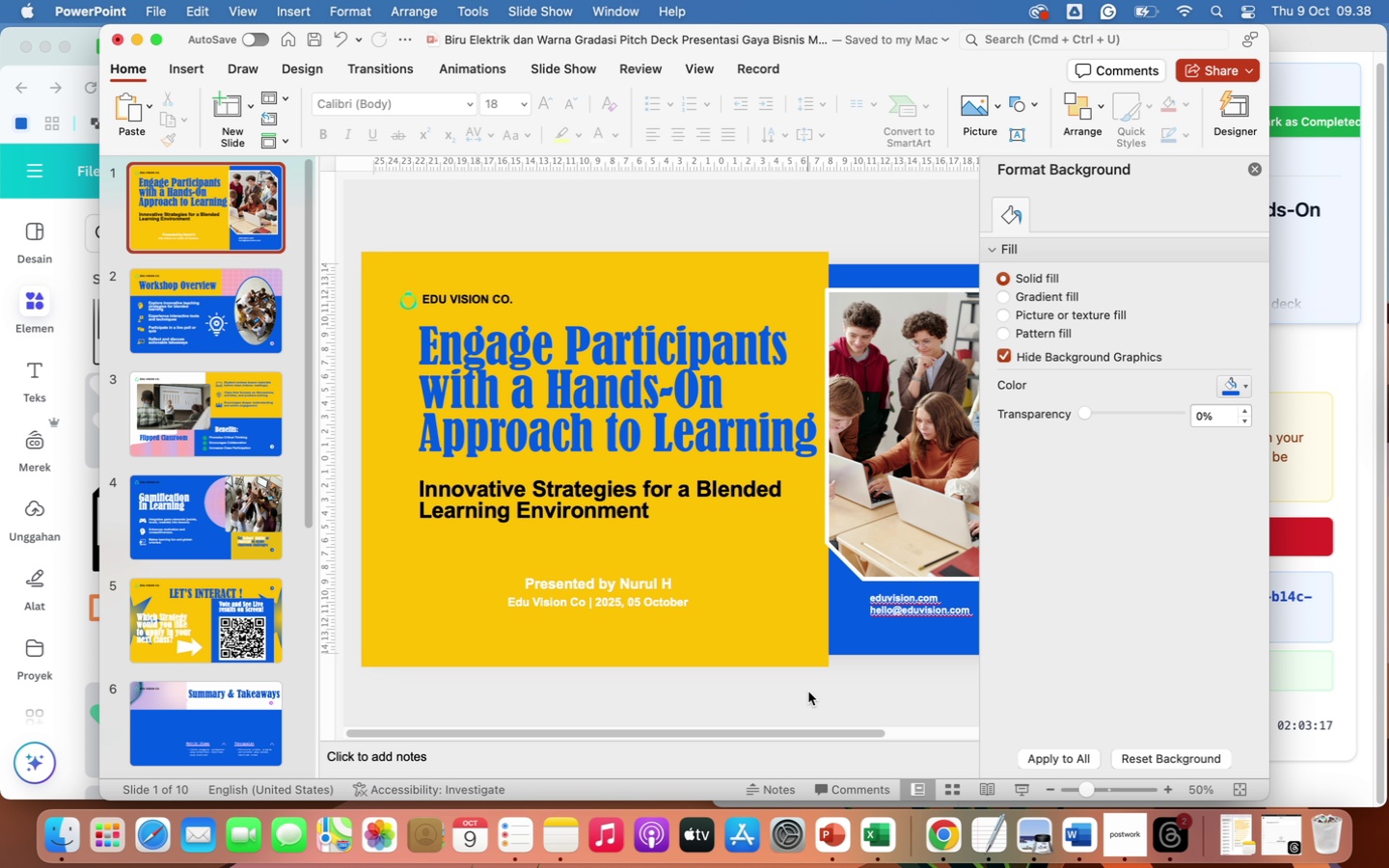 
left_click([808, 692])
 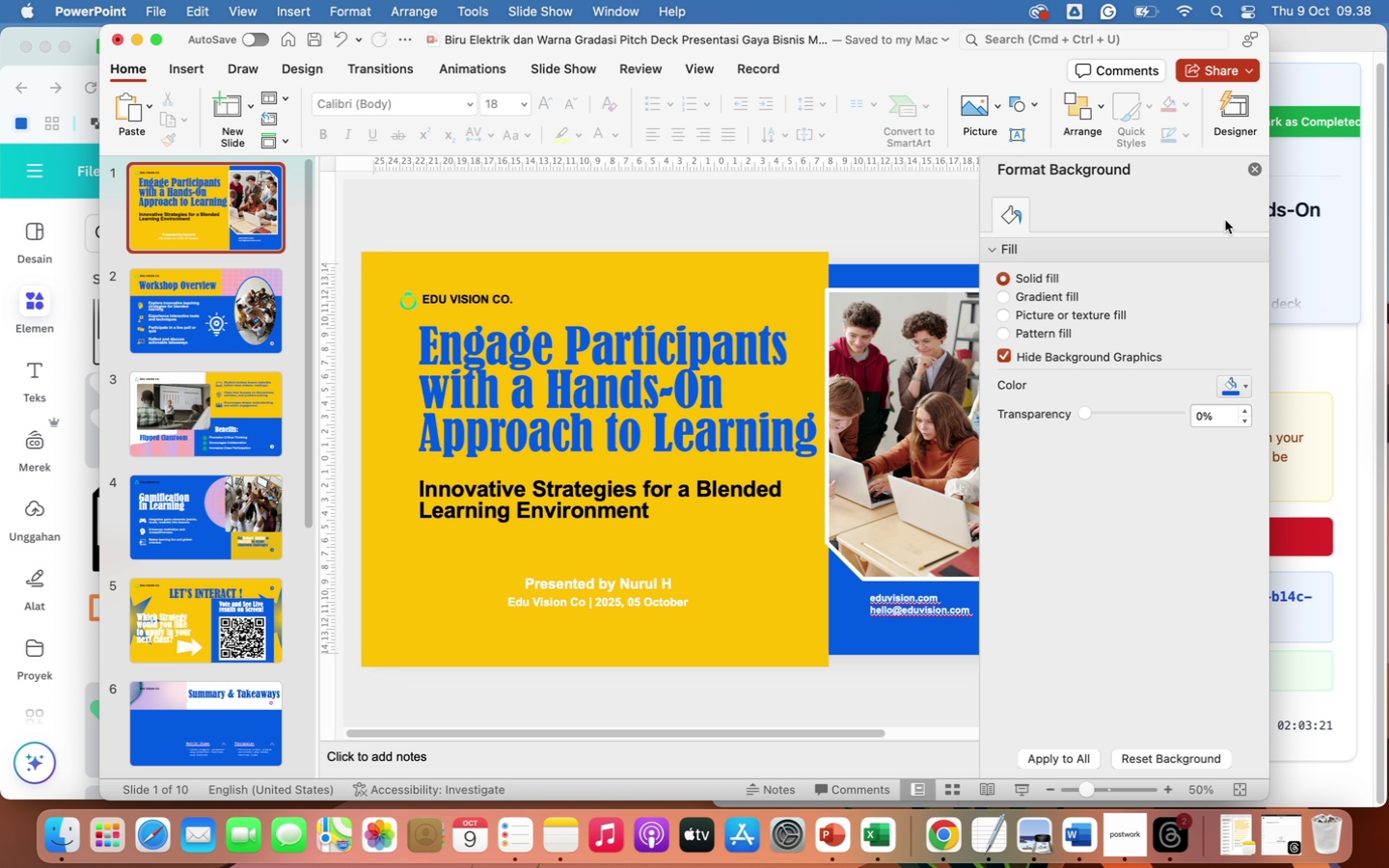 
left_click([1259, 168])
 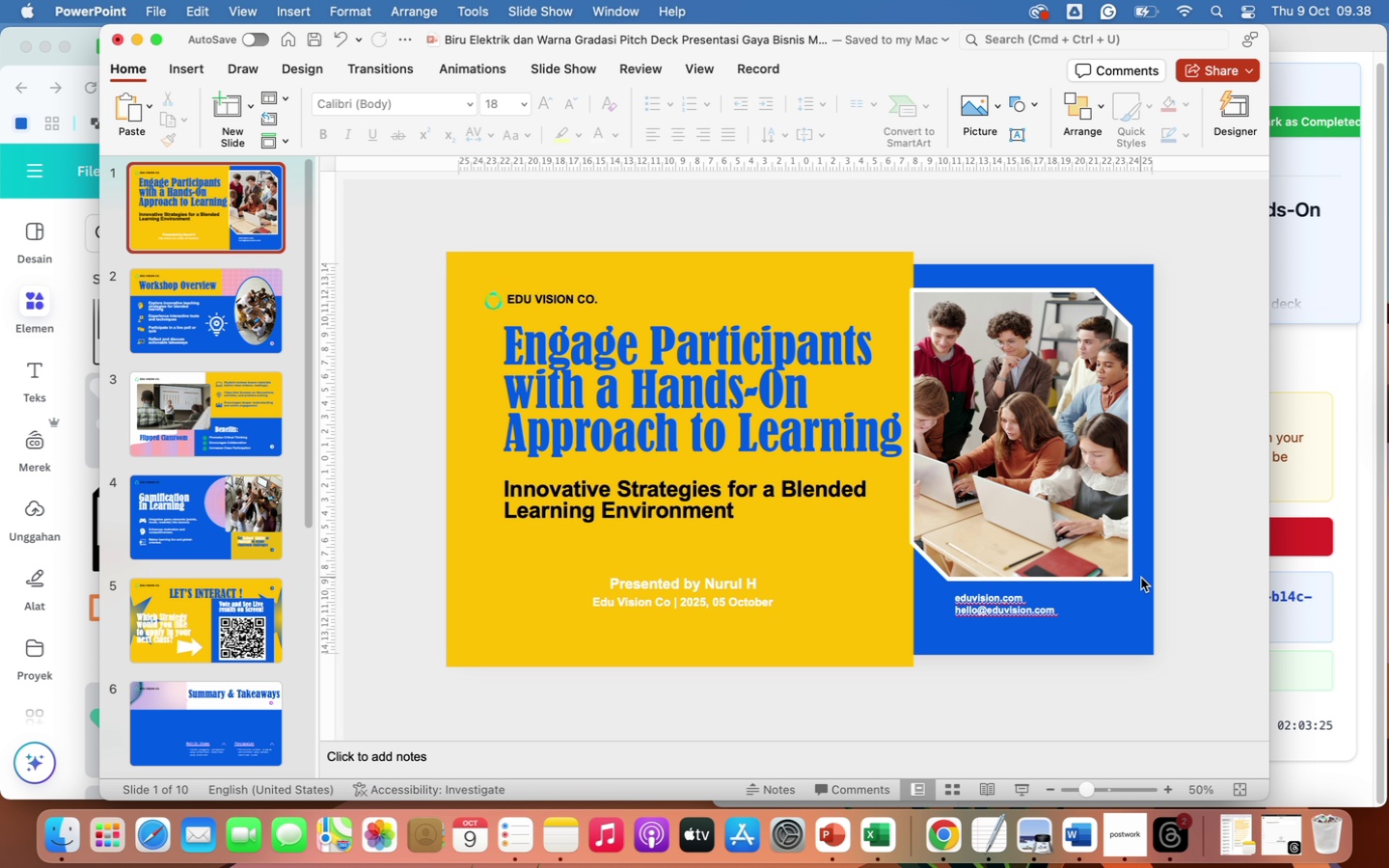 
left_click([1105, 572])
 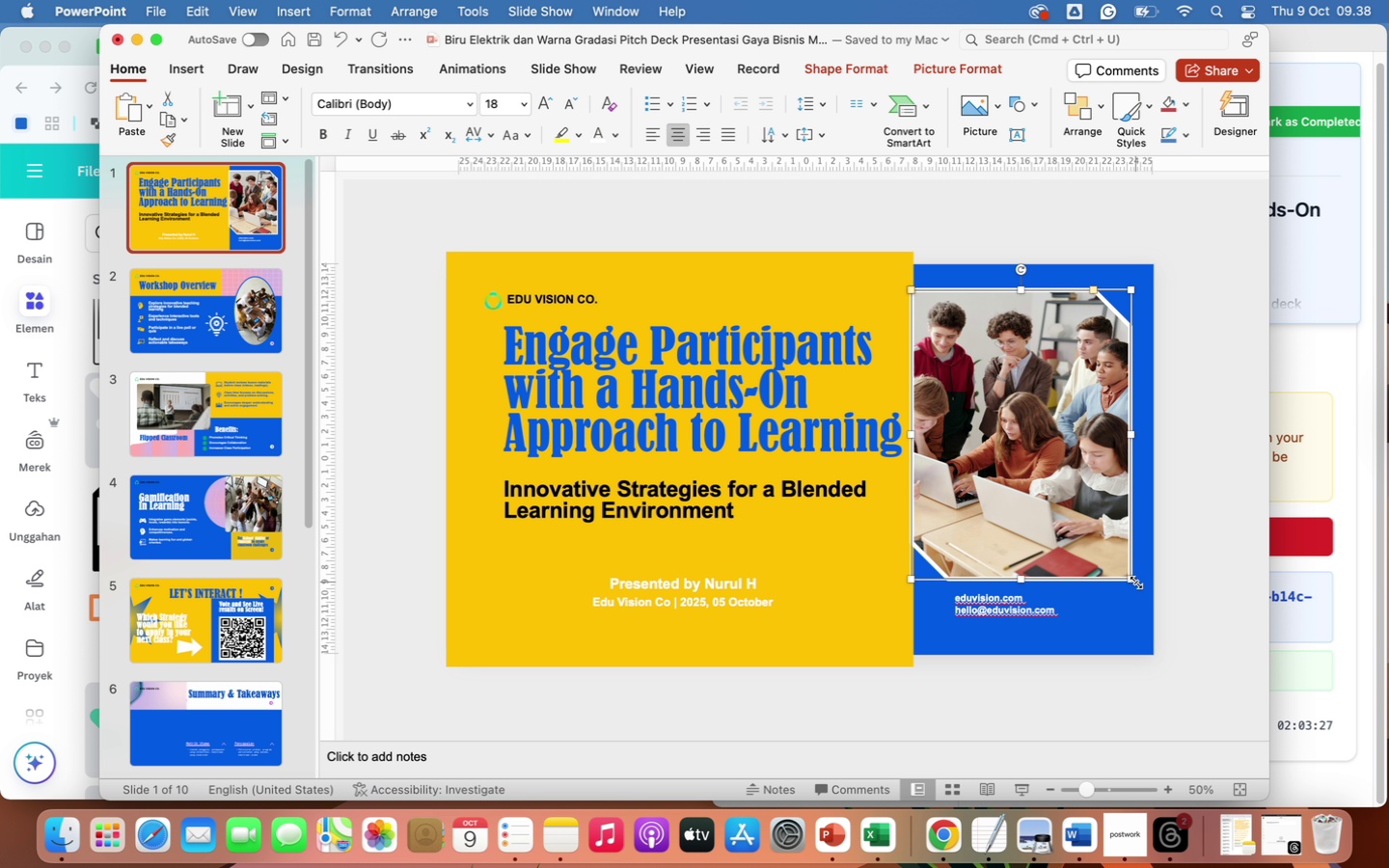 
left_click_drag(start_coordinate=[1136, 583], to_coordinate=[1153, 597])
 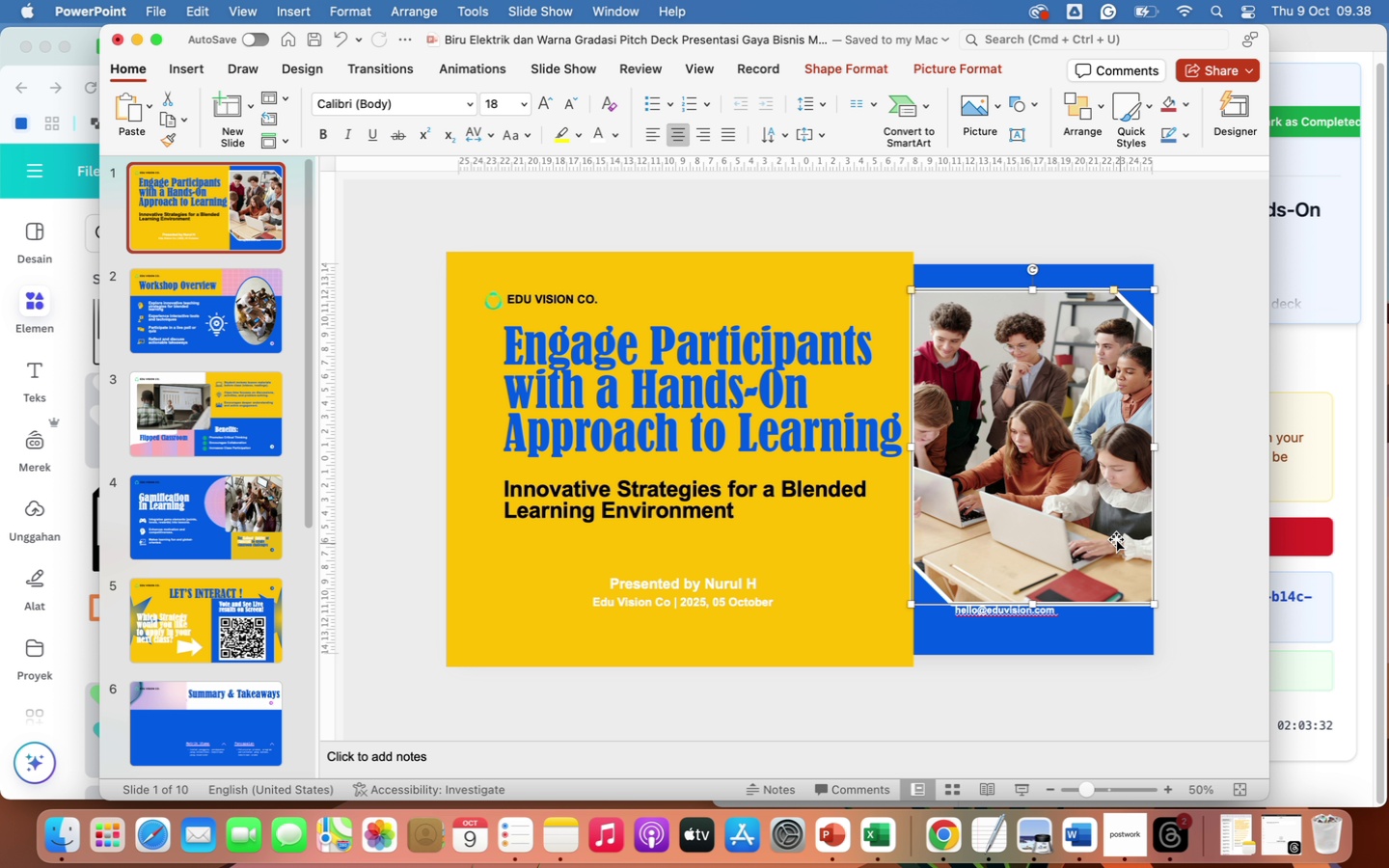 
left_click_drag(start_coordinate=[1112, 538], to_coordinate=[1105, 531])
 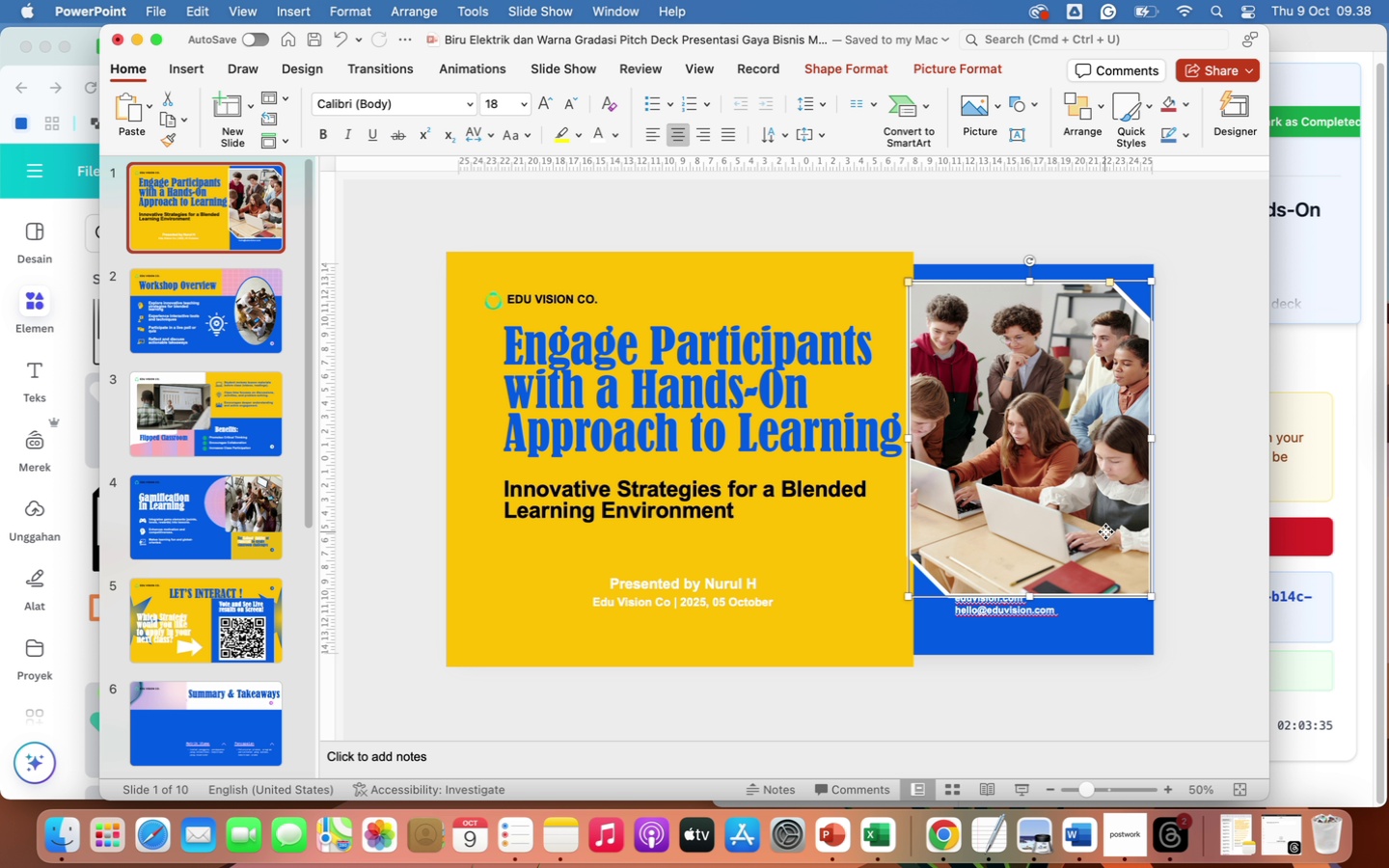 
left_click_drag(start_coordinate=[1105, 531], to_coordinate=[1103, 523])
 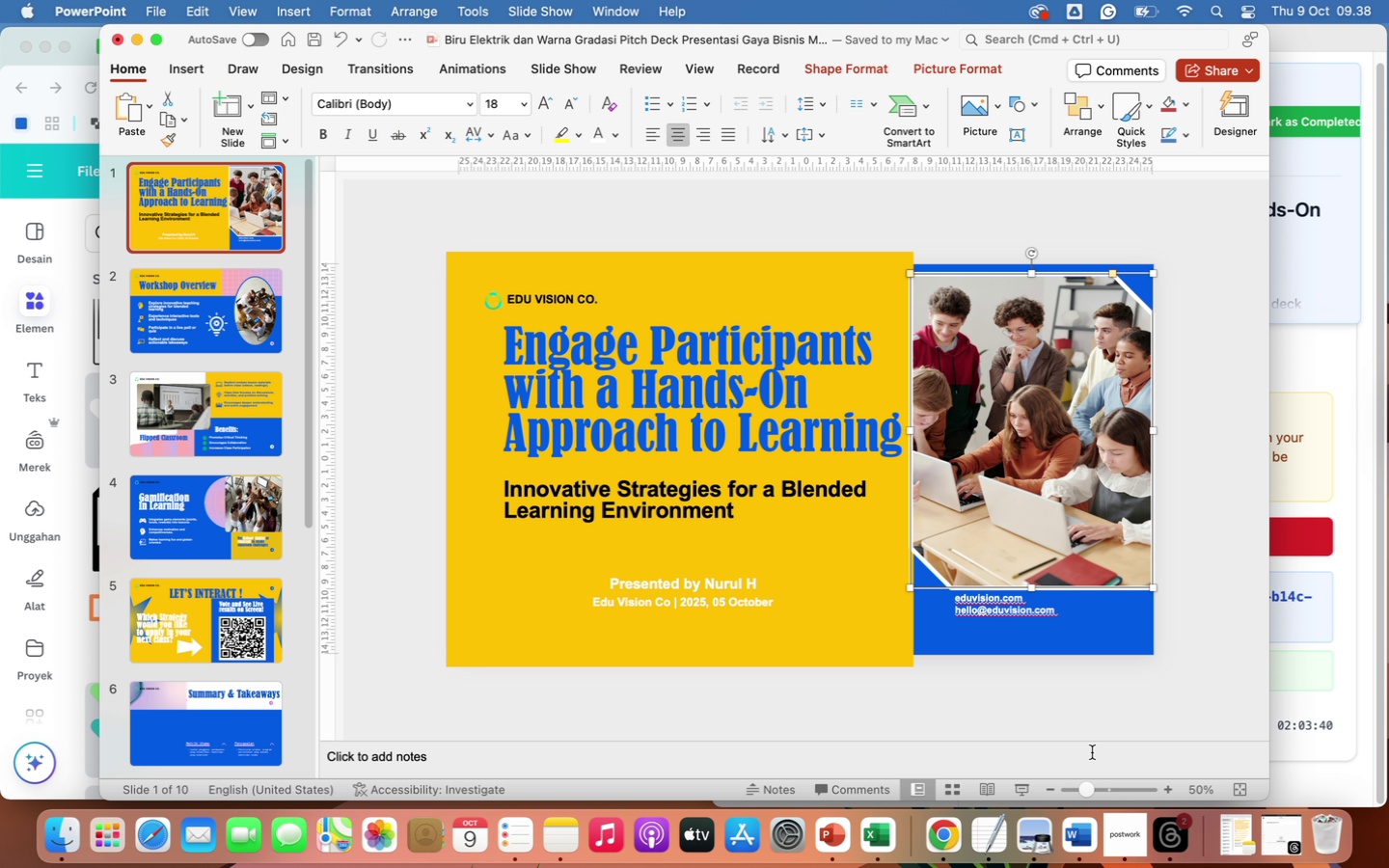 
left_click([1073, 708])
 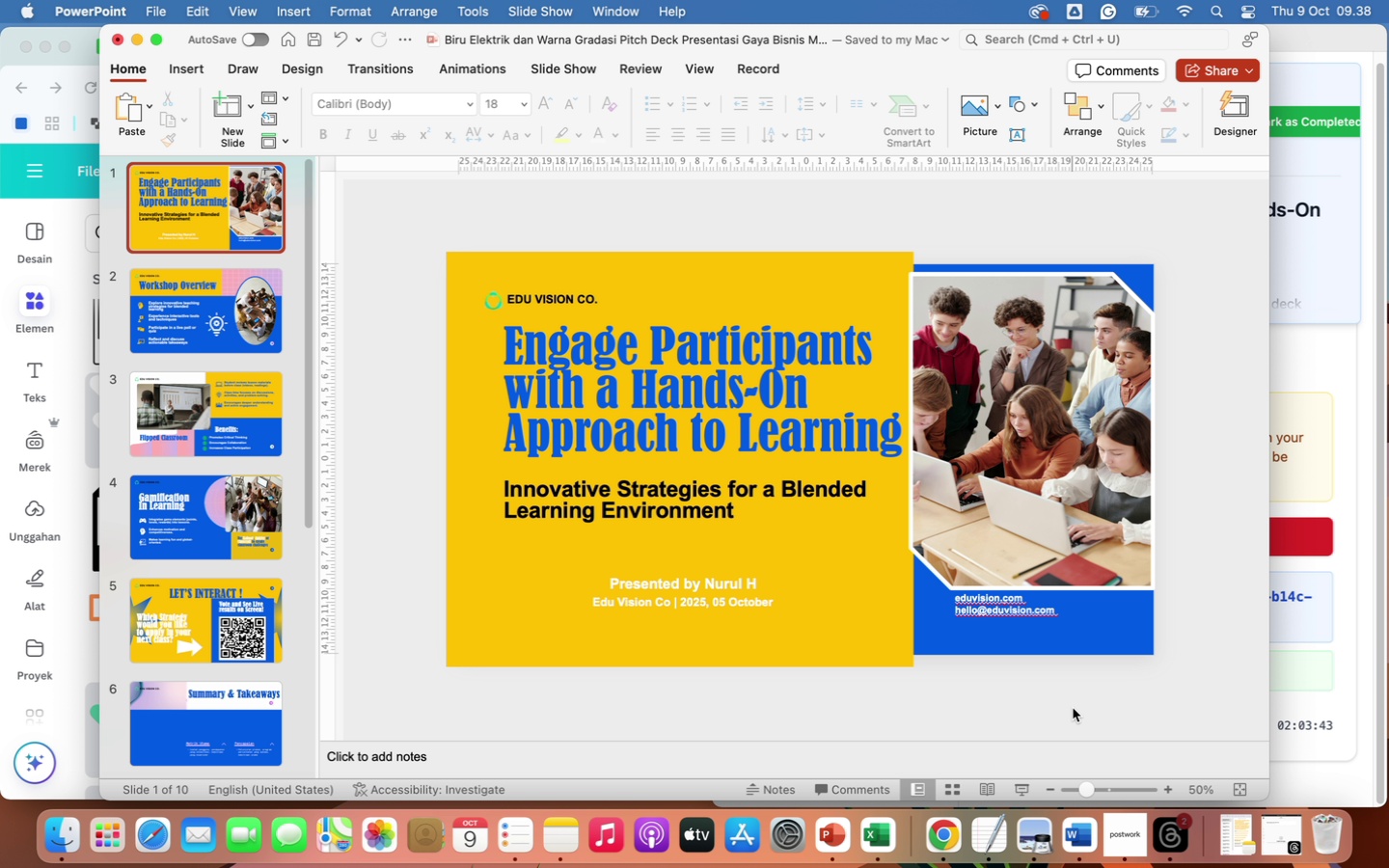 
left_click([1116, 508])
 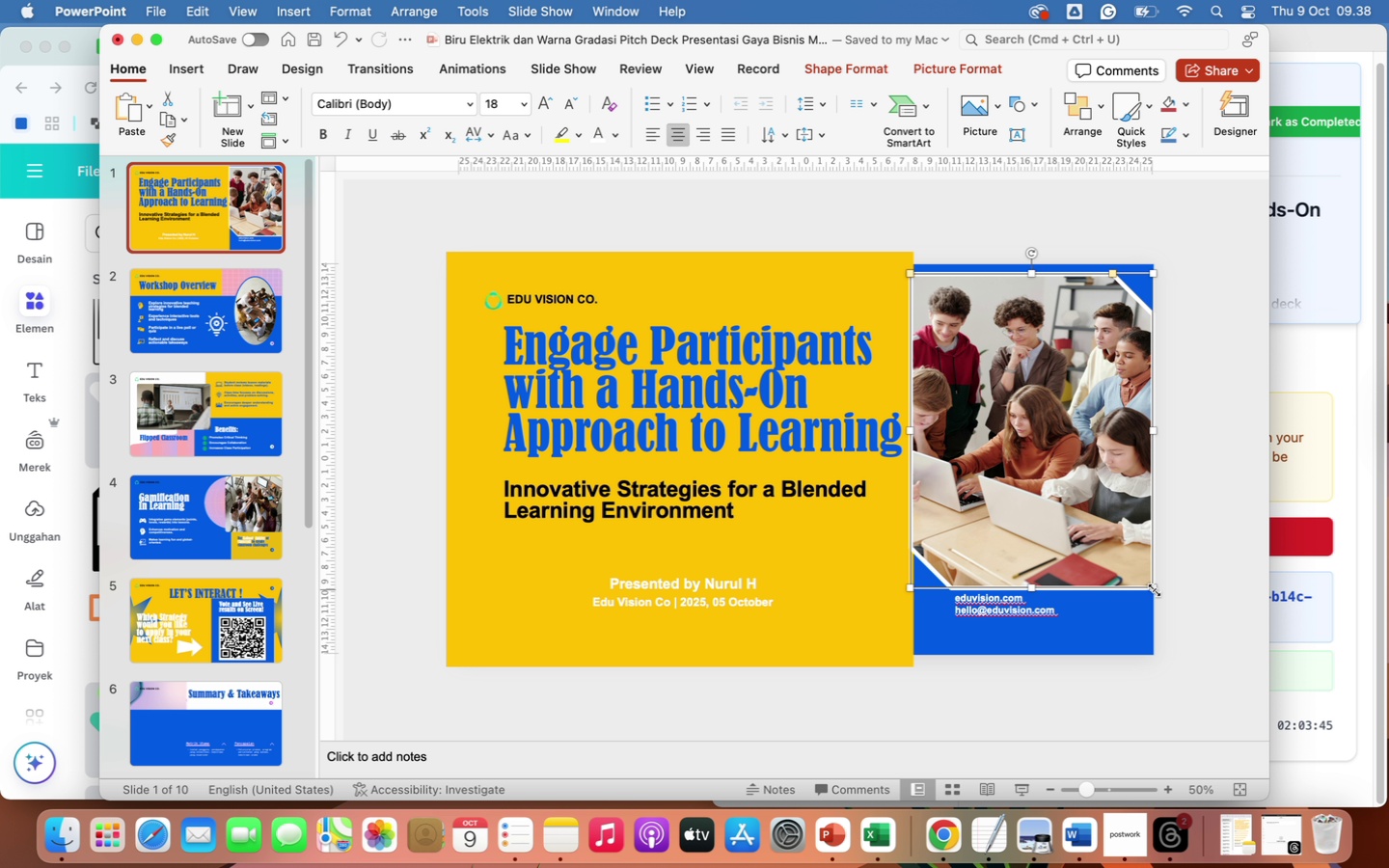 
left_click_drag(start_coordinate=[1155, 590], to_coordinate=[1164, 593])
 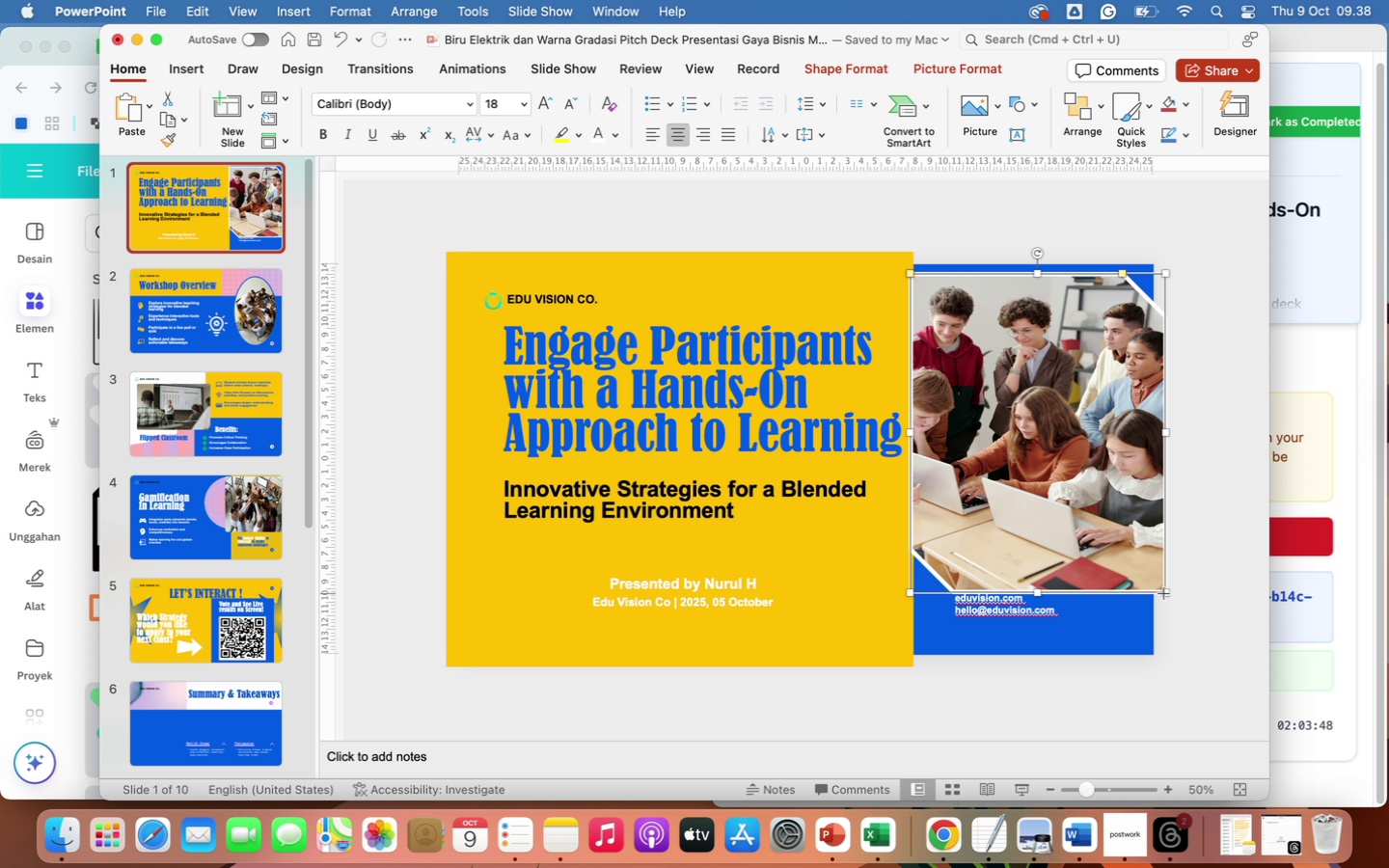 
left_click_drag(start_coordinate=[1164, 594], to_coordinate=[1158, 595])
 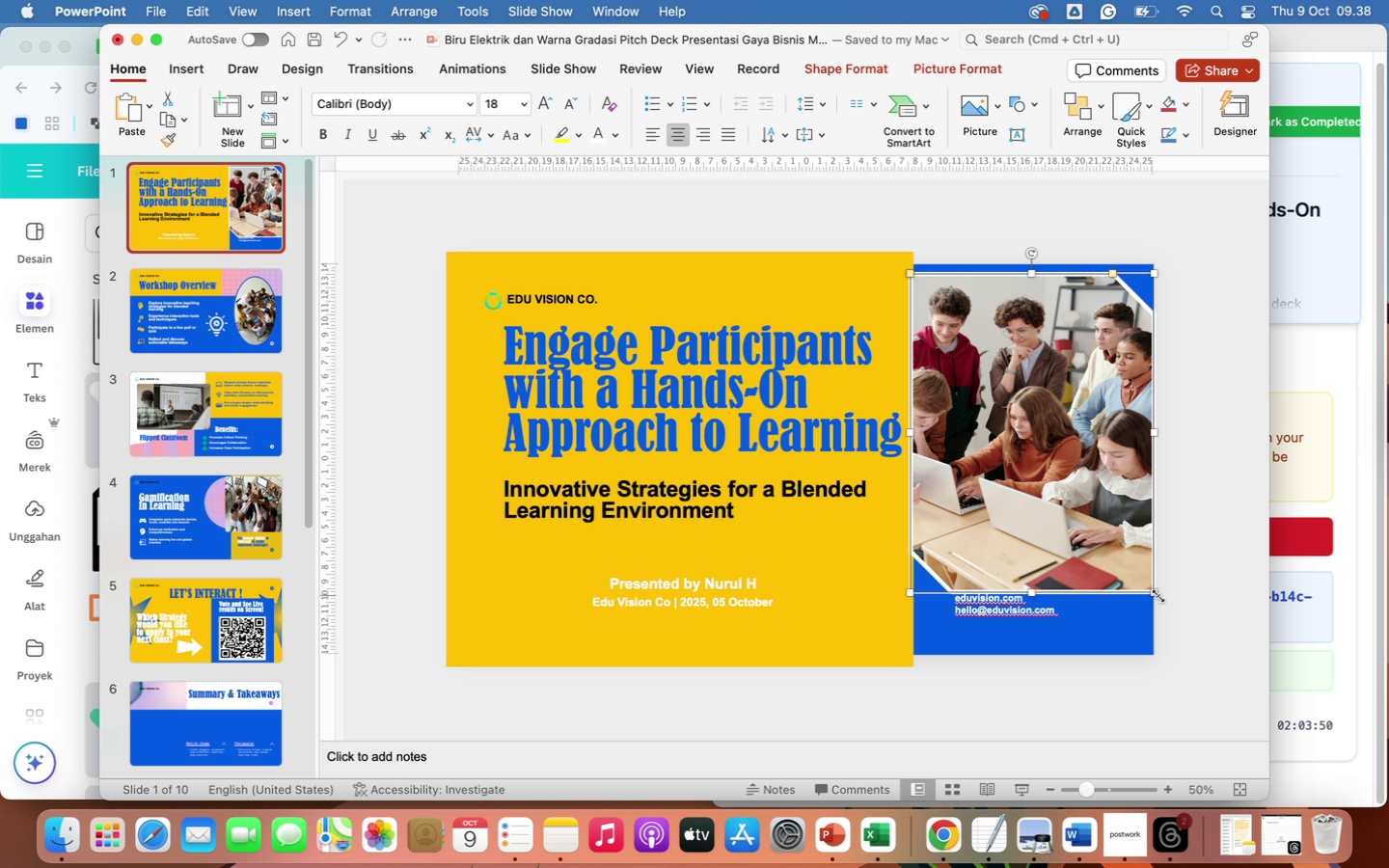 
left_click([1191, 662])
 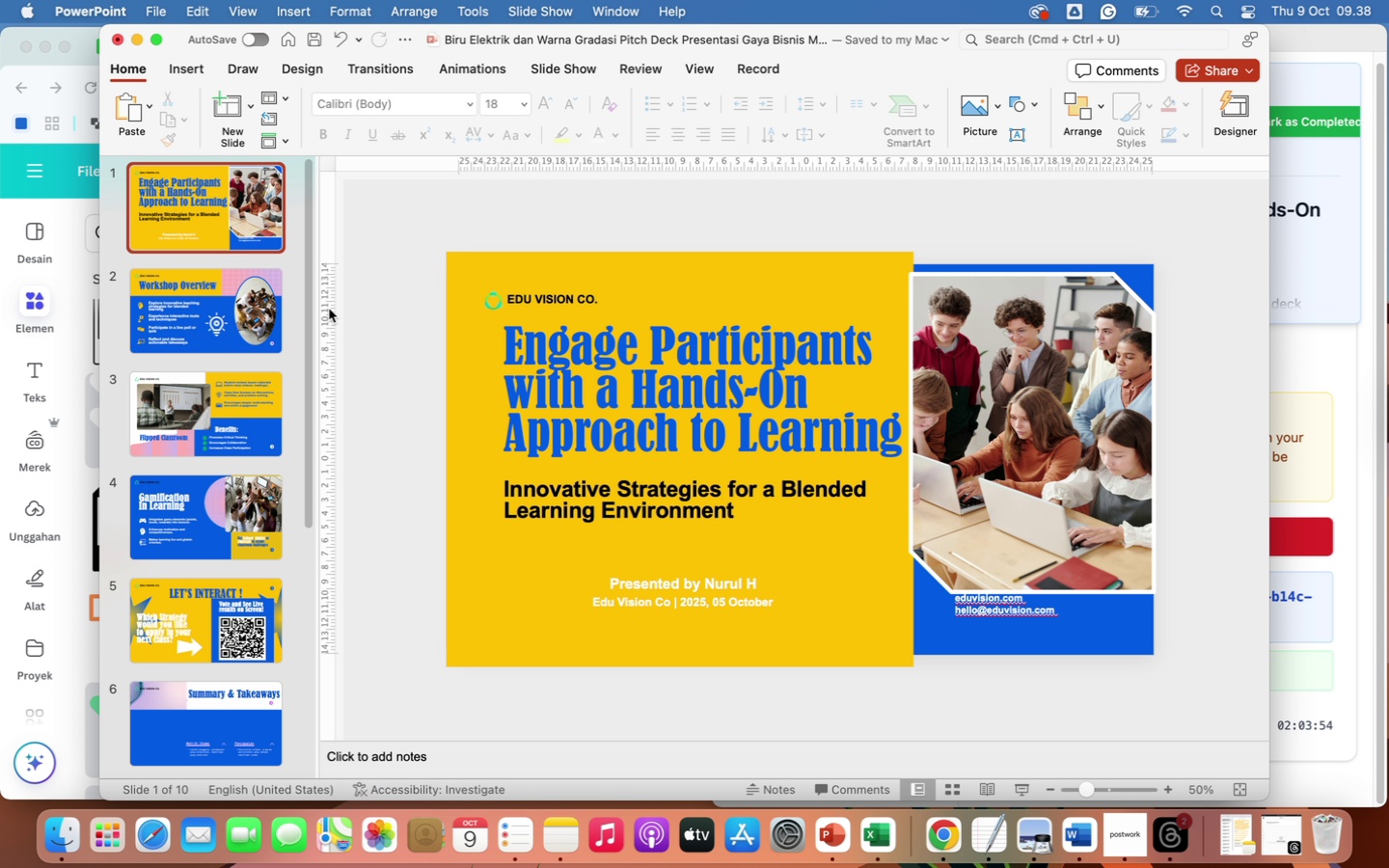 
left_click([268, 306])
 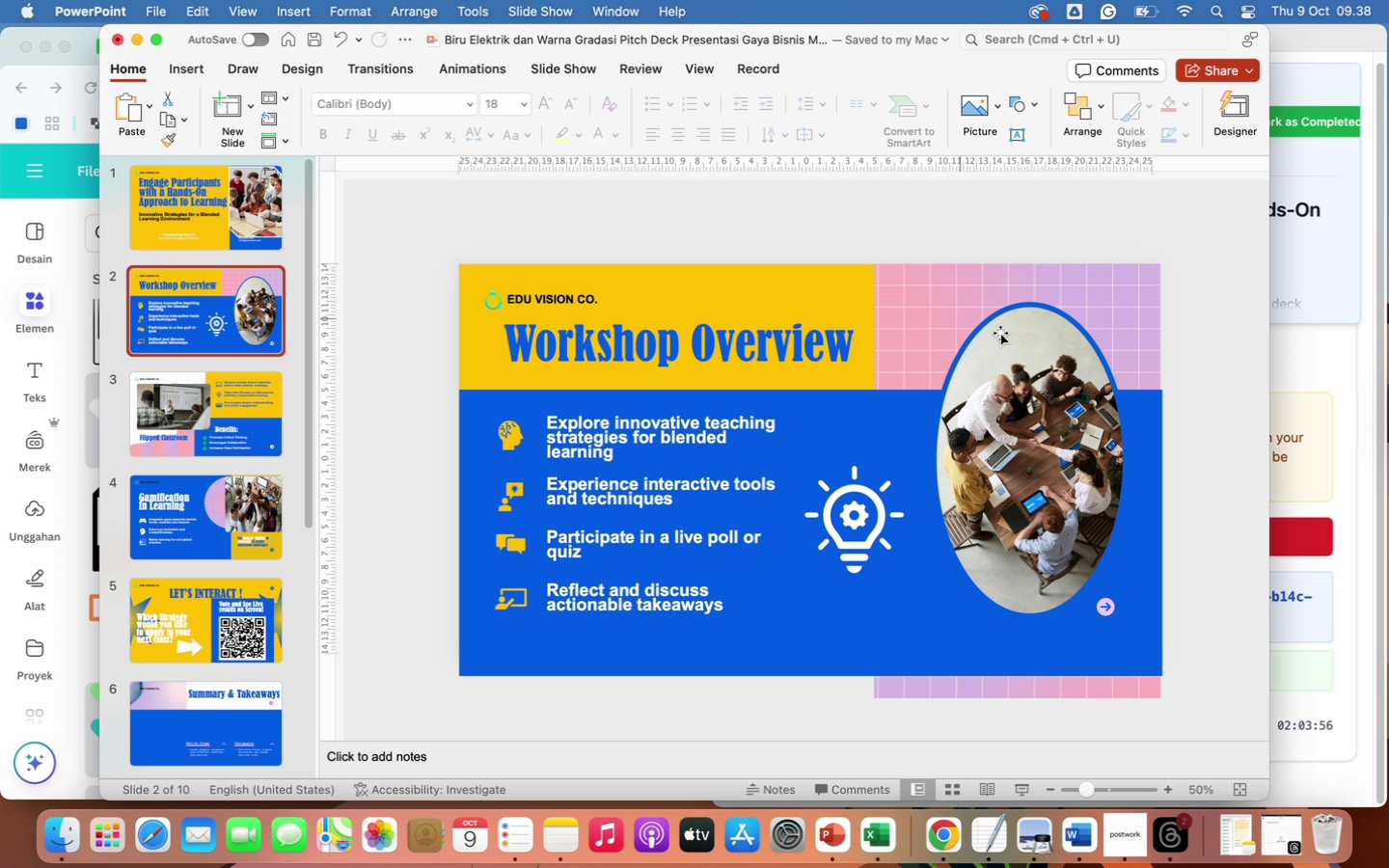 
left_click([1033, 437])
 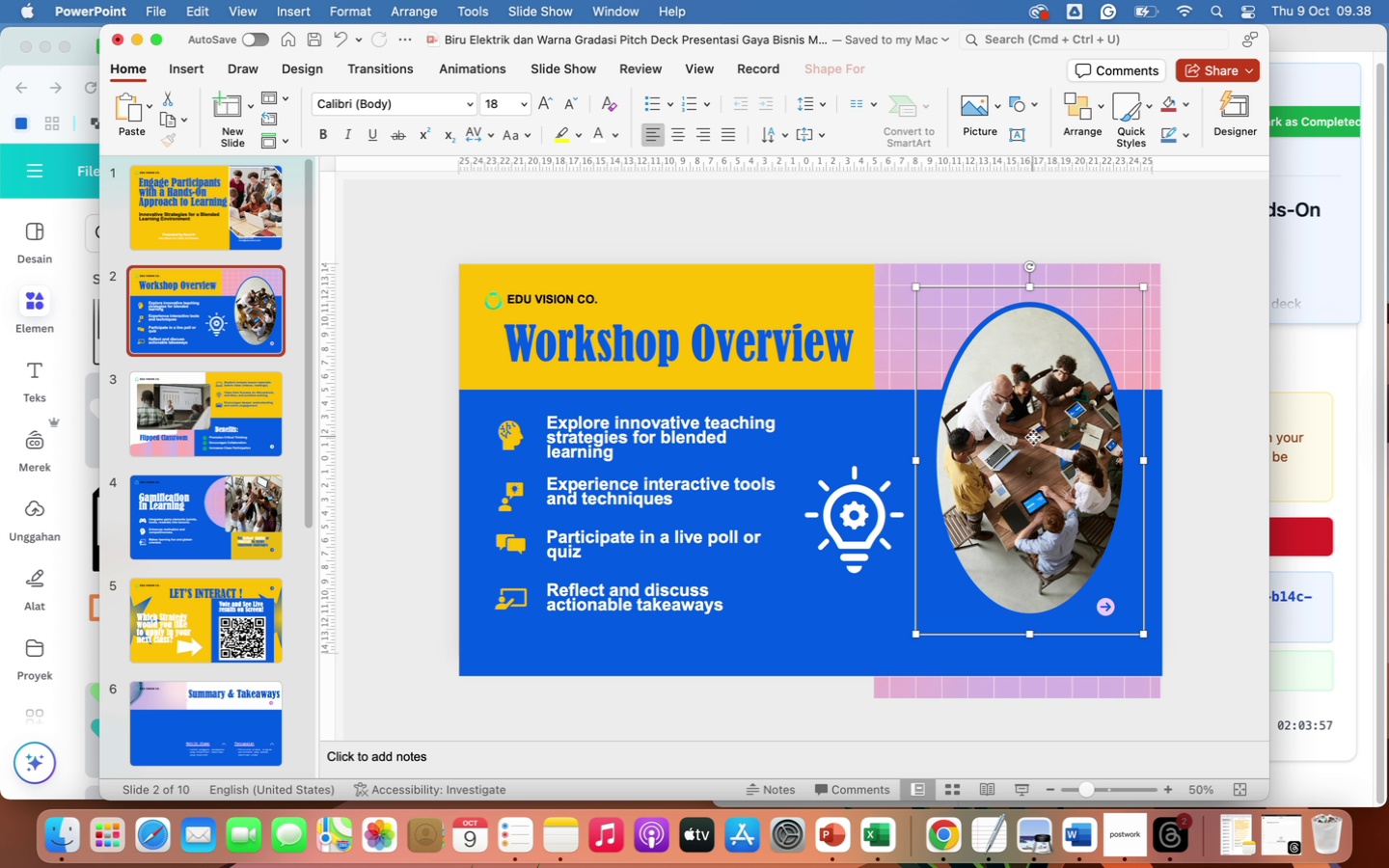 
right_click([1033, 437])
 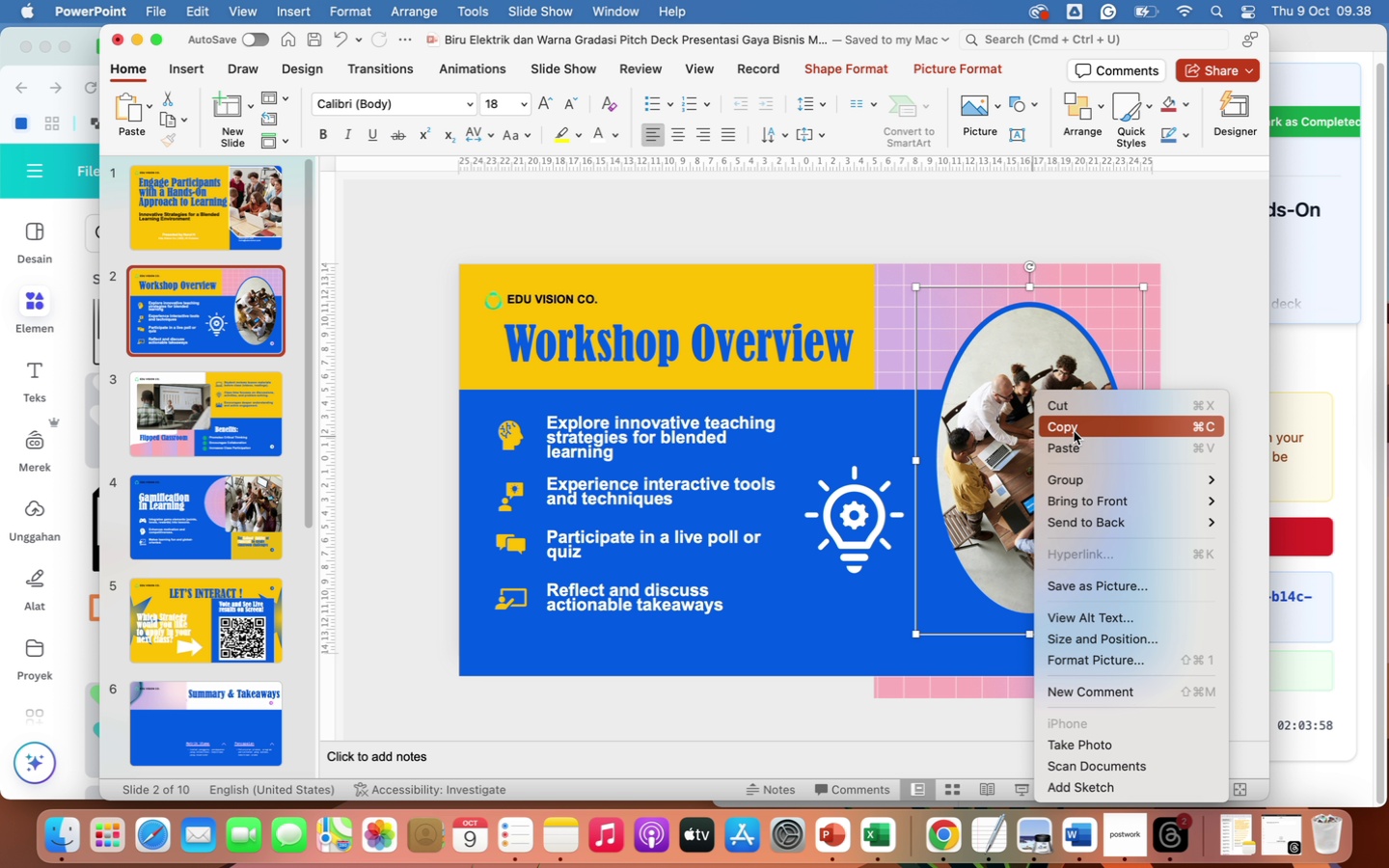 
left_click([1083, 431])
 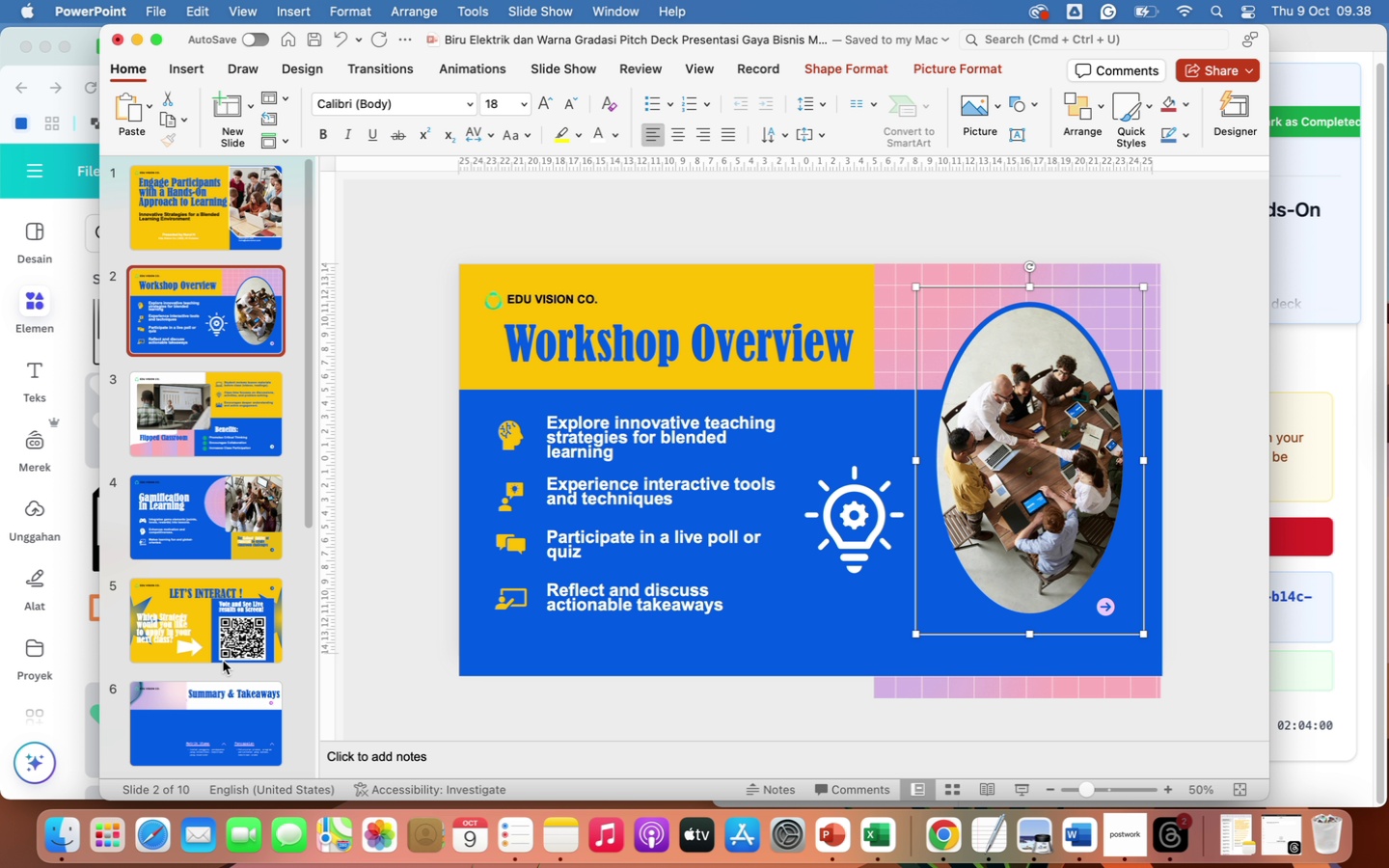 
scroll: coordinate [220, 662], scroll_direction: down, amount: 22.0
 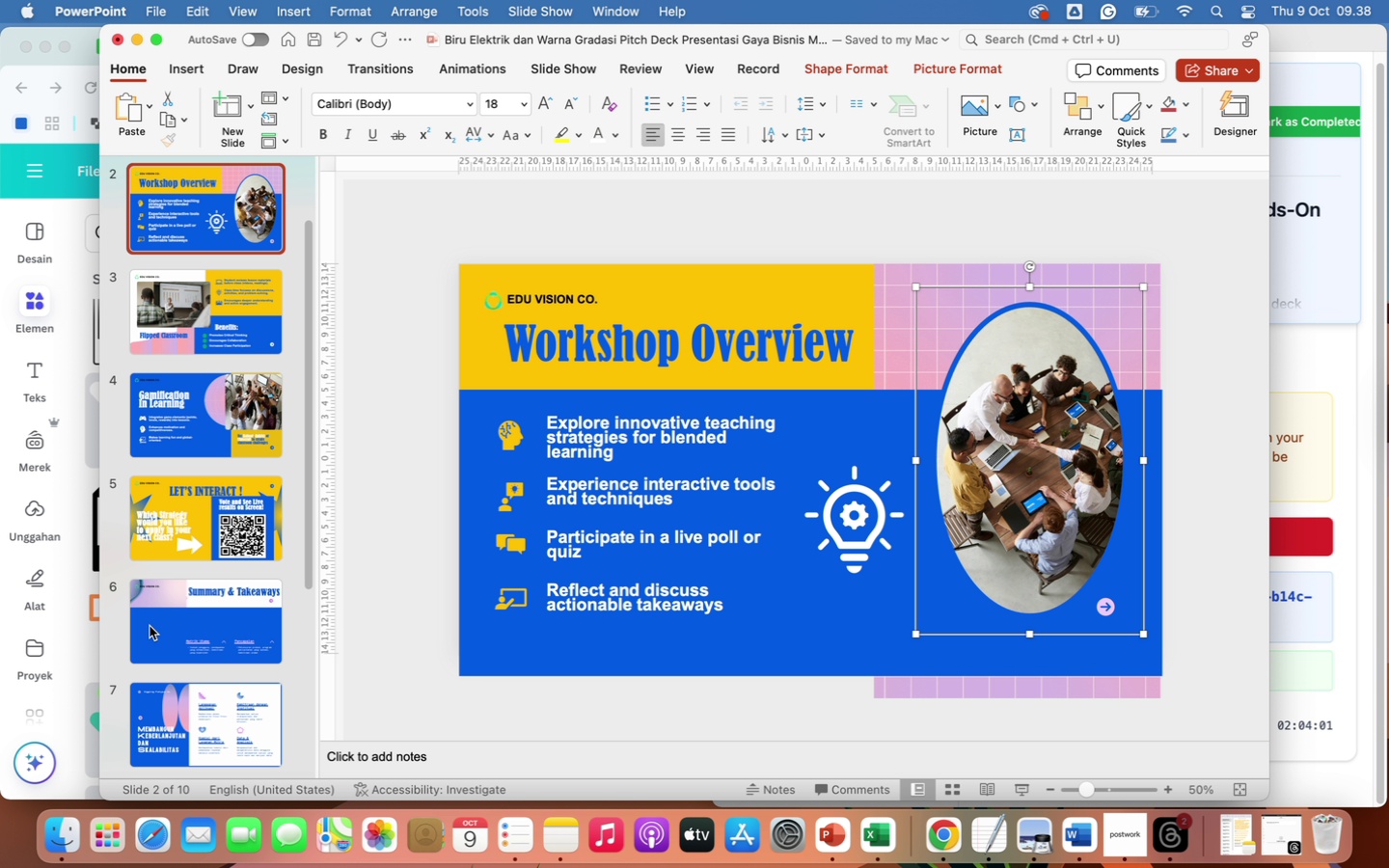 
left_click([150, 626])
 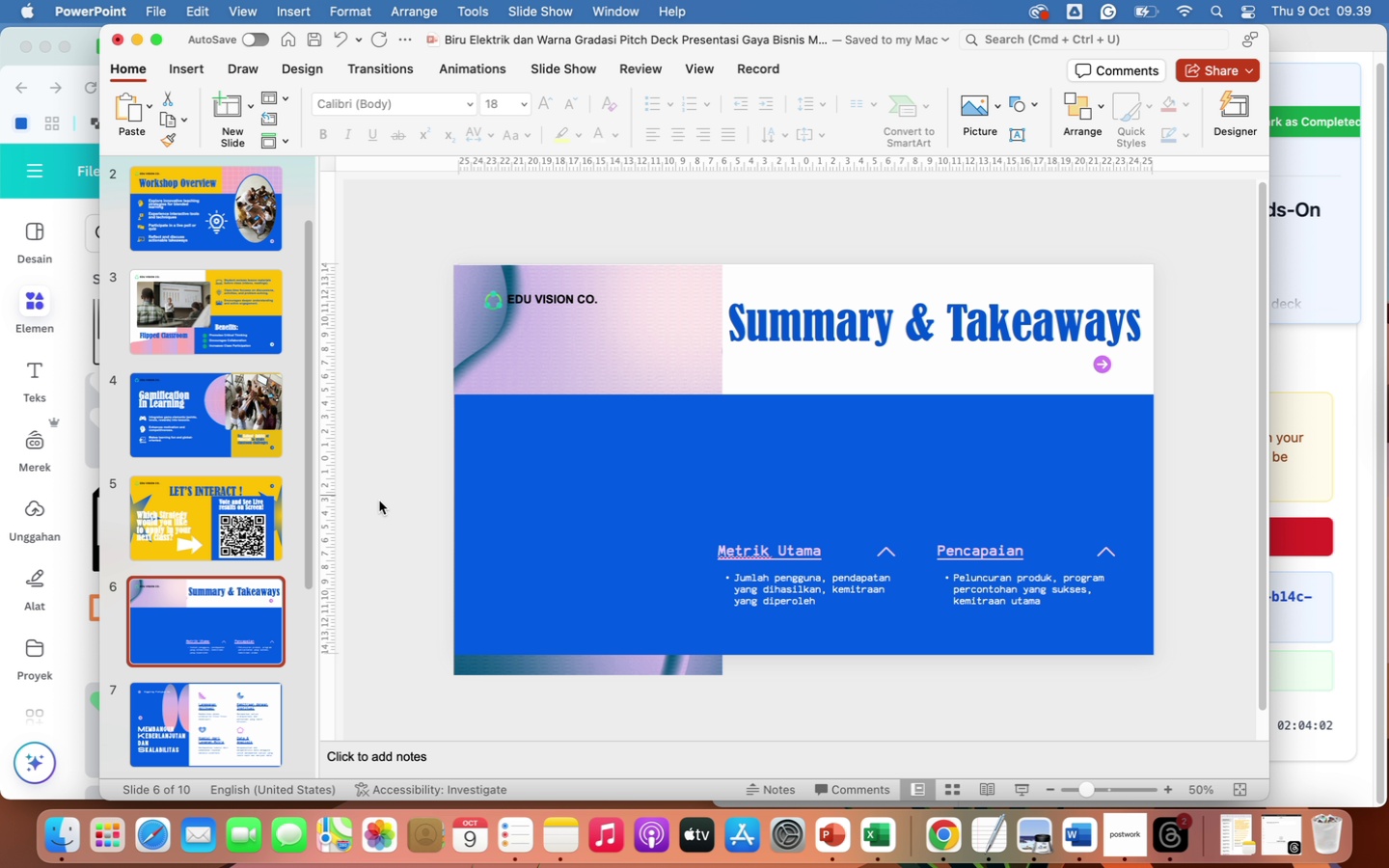 
right_click([637, 434])
 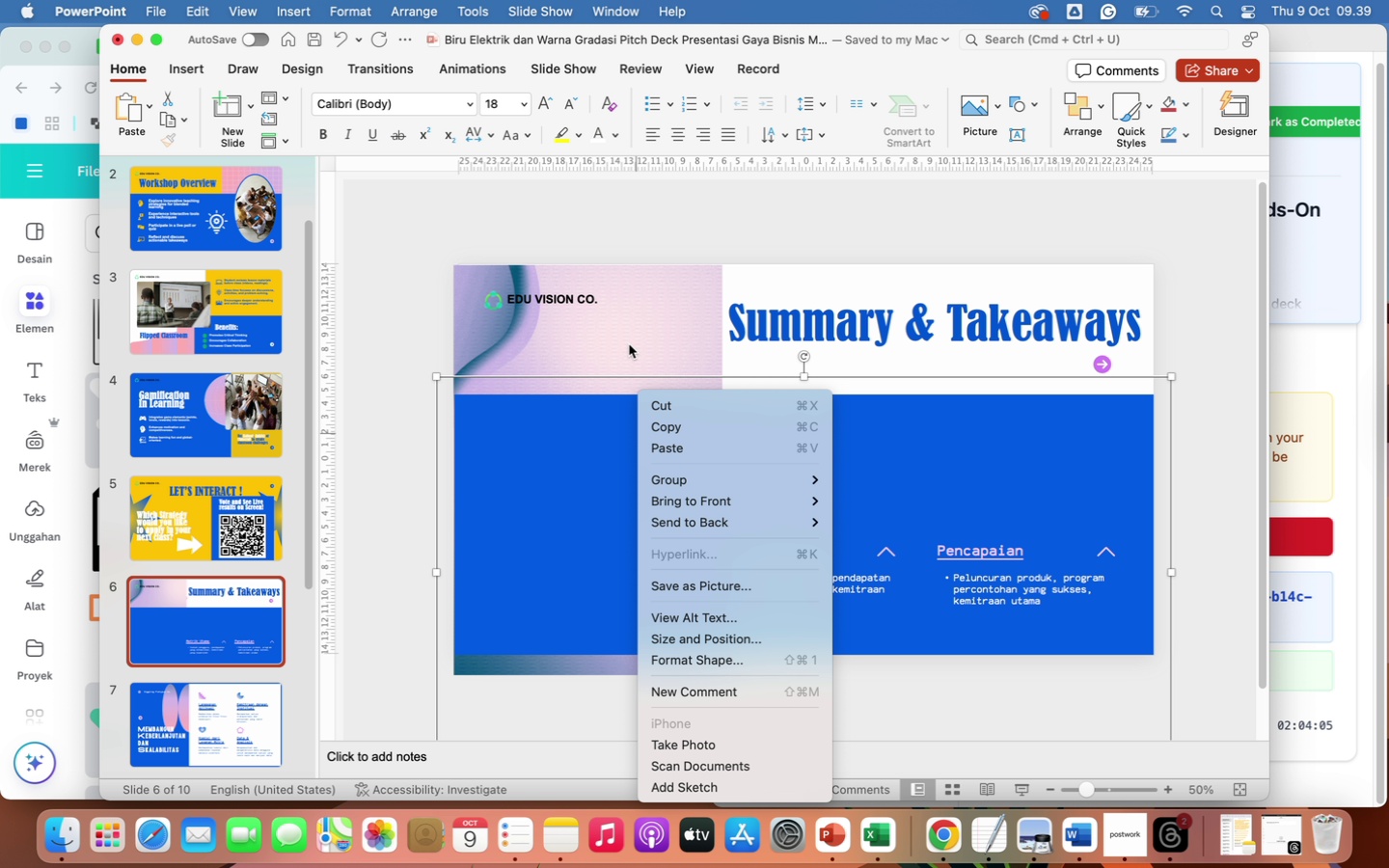 
left_click([685, 452])
 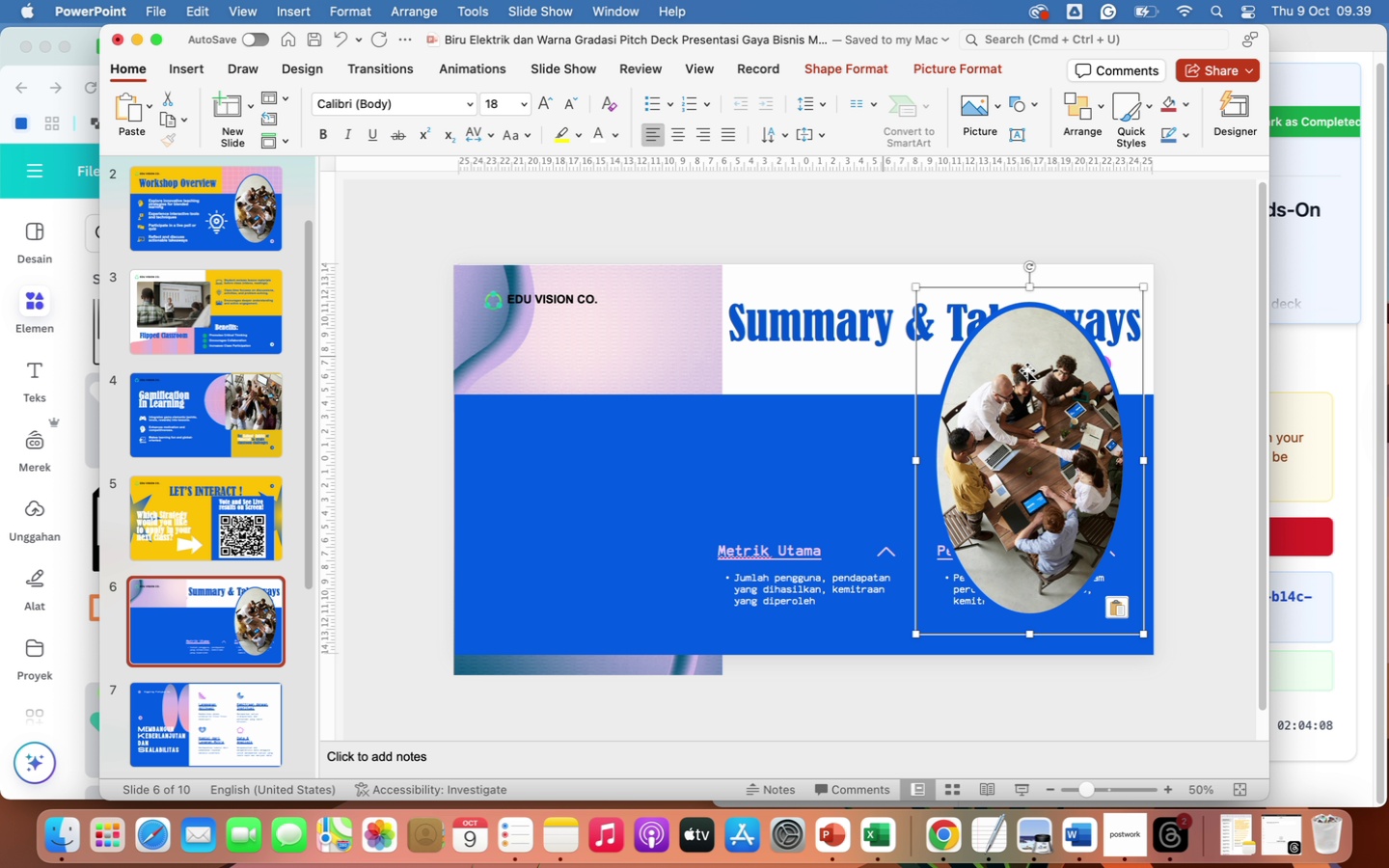 
left_click_drag(start_coordinate=[1039, 437], to_coordinate=[558, 476])
 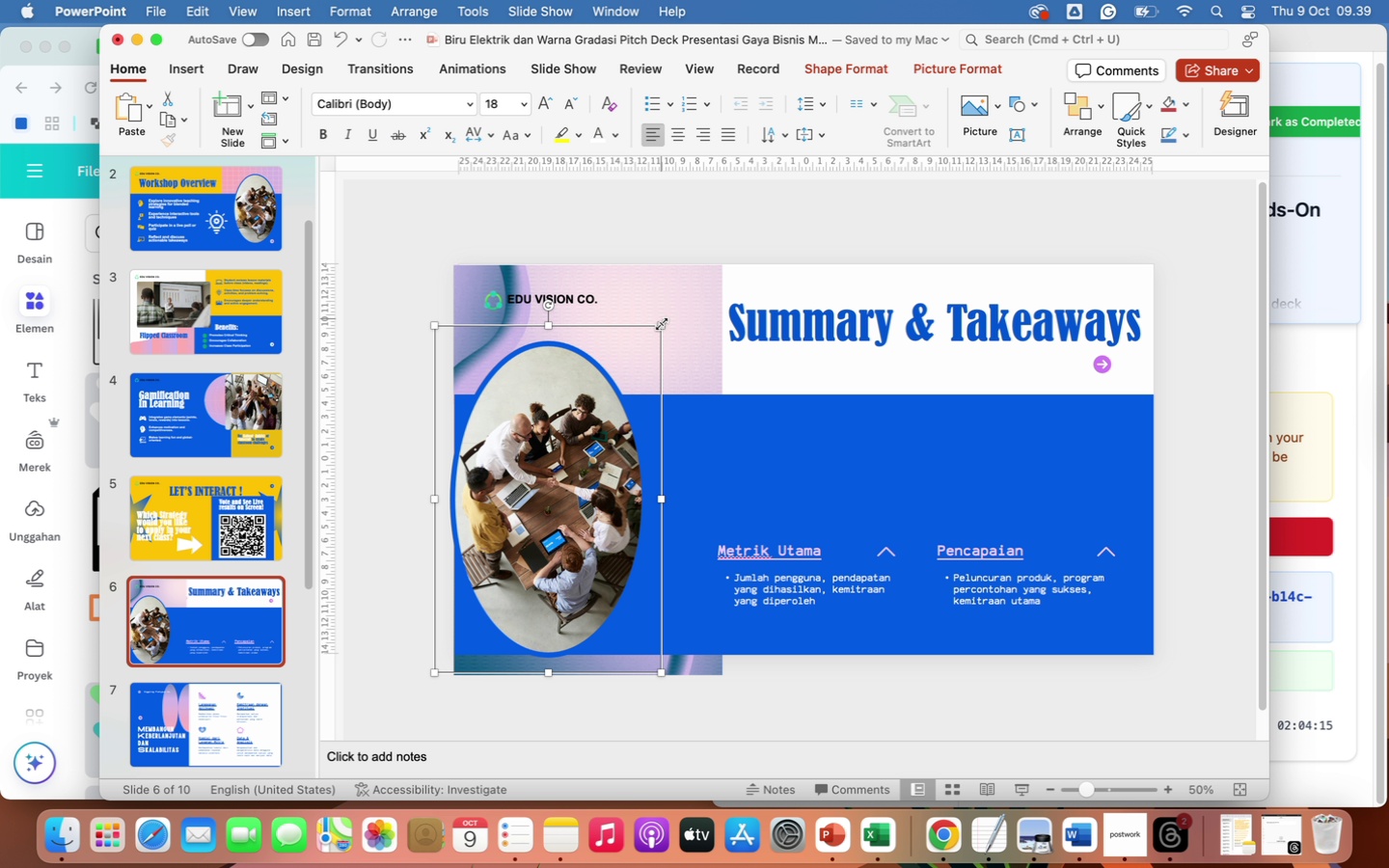 
left_click_drag(start_coordinate=[662, 325], to_coordinate=[690, 315])
 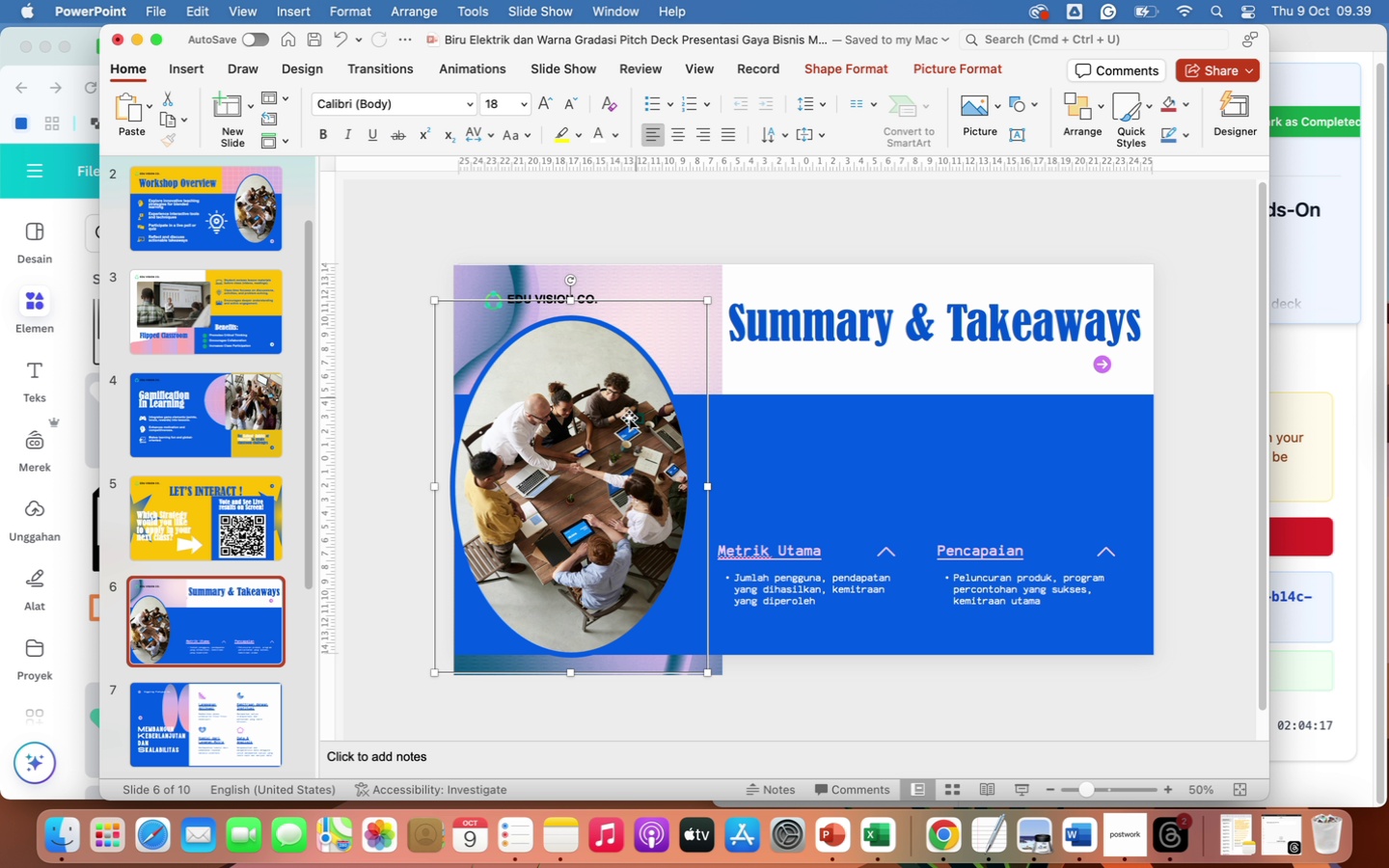 
left_click_drag(start_coordinate=[629, 417], to_coordinate=[635, 436])
 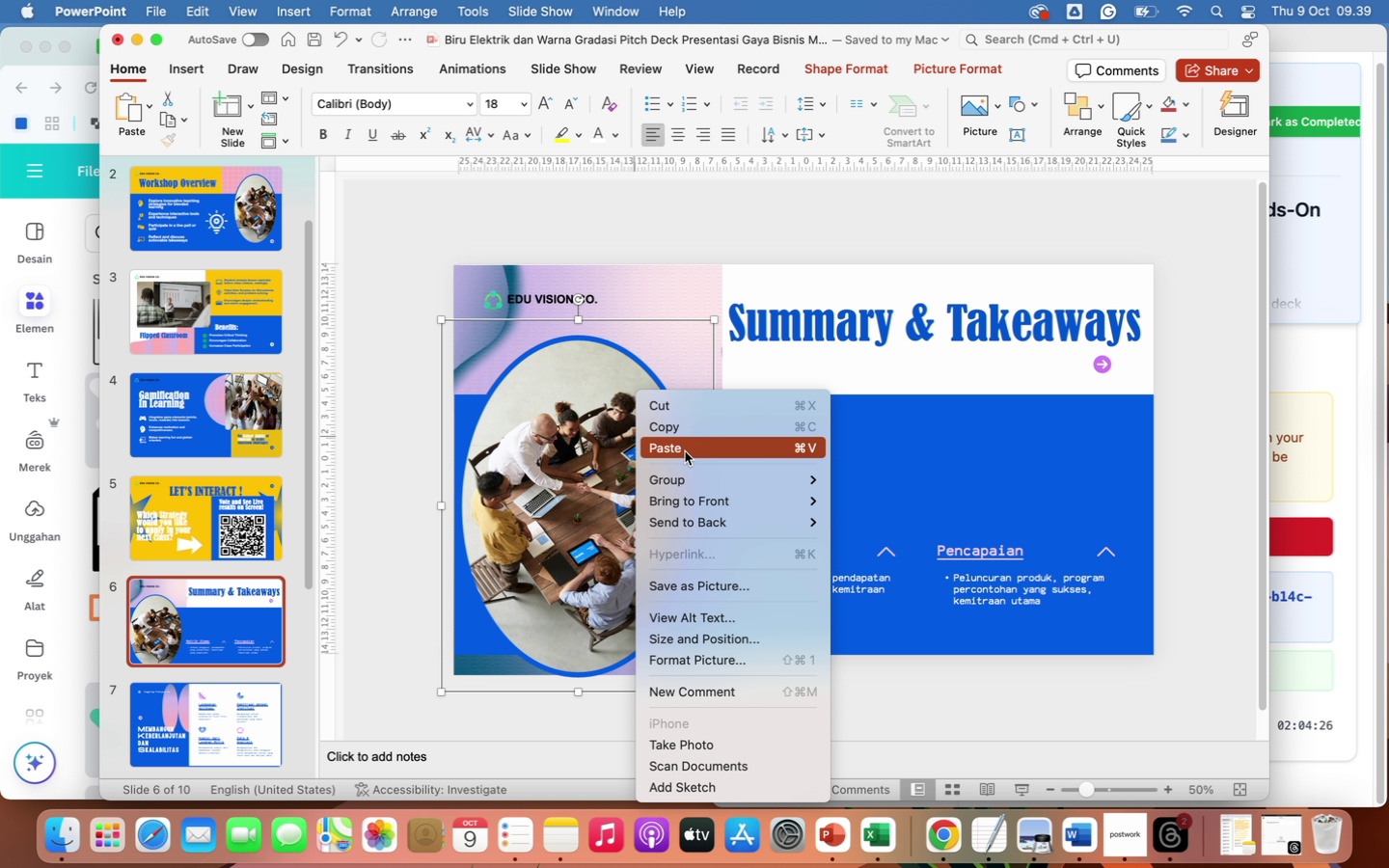 
wait(7.2)
 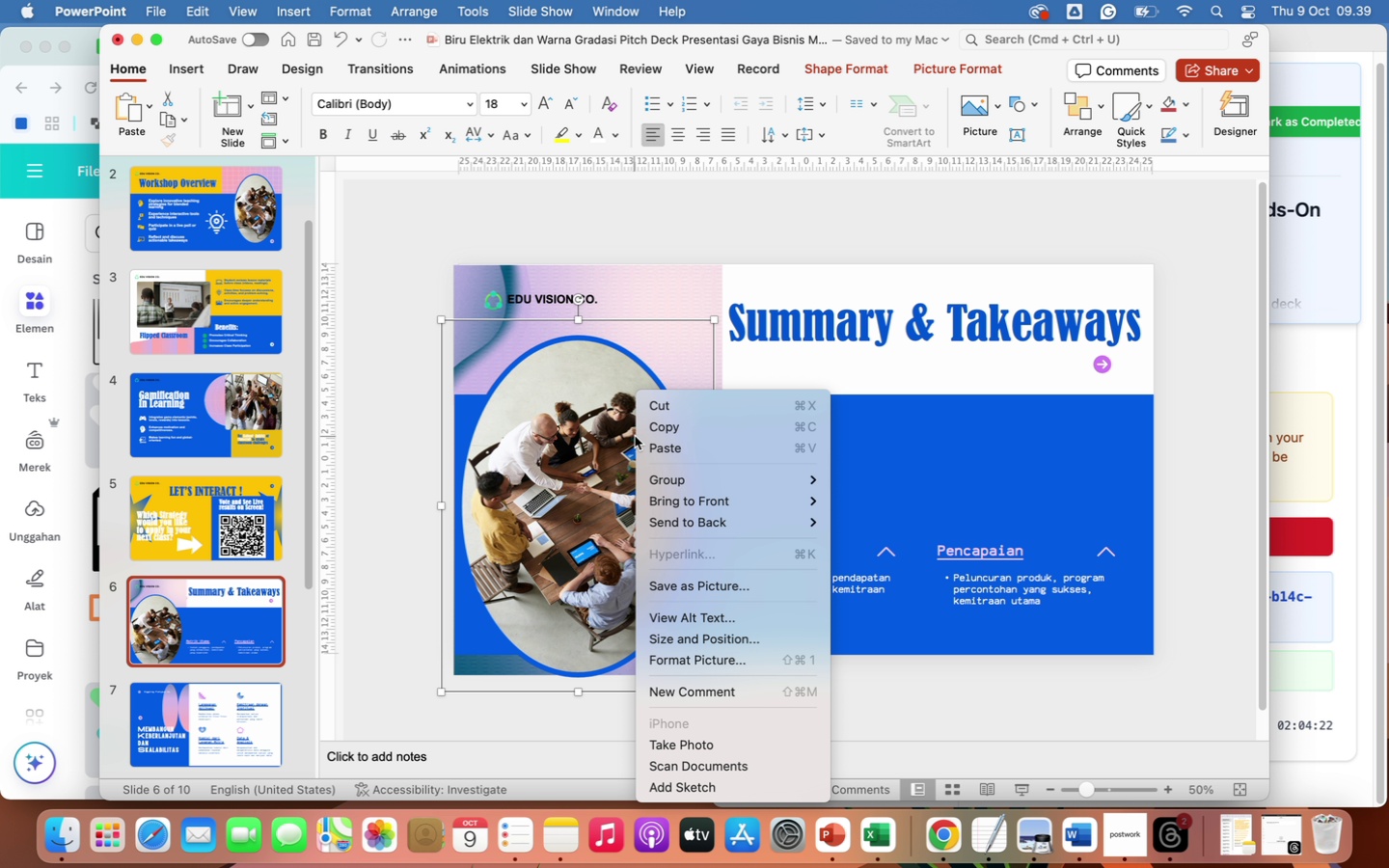 
left_click([680, 663])
 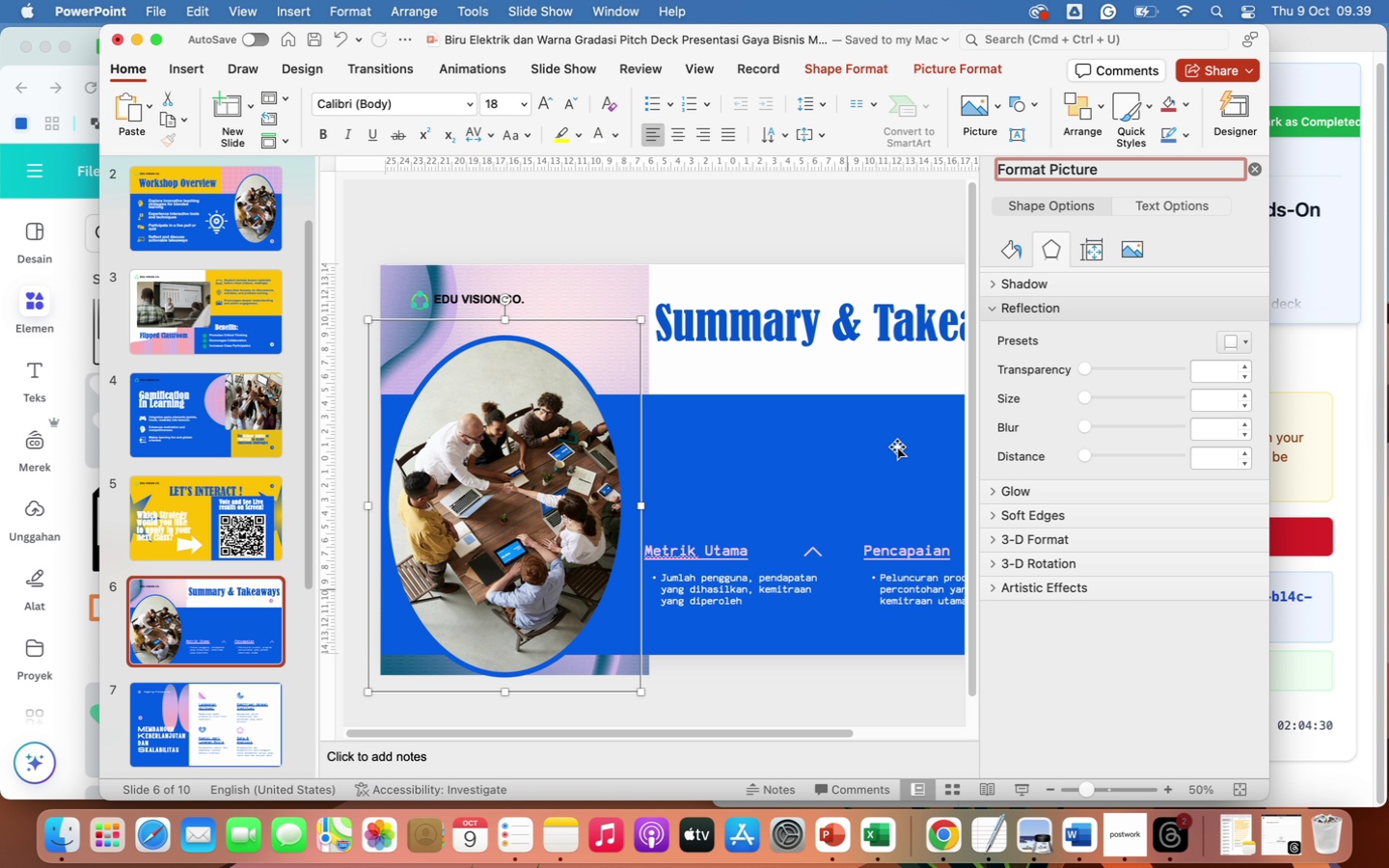 
left_click([1006, 245])
 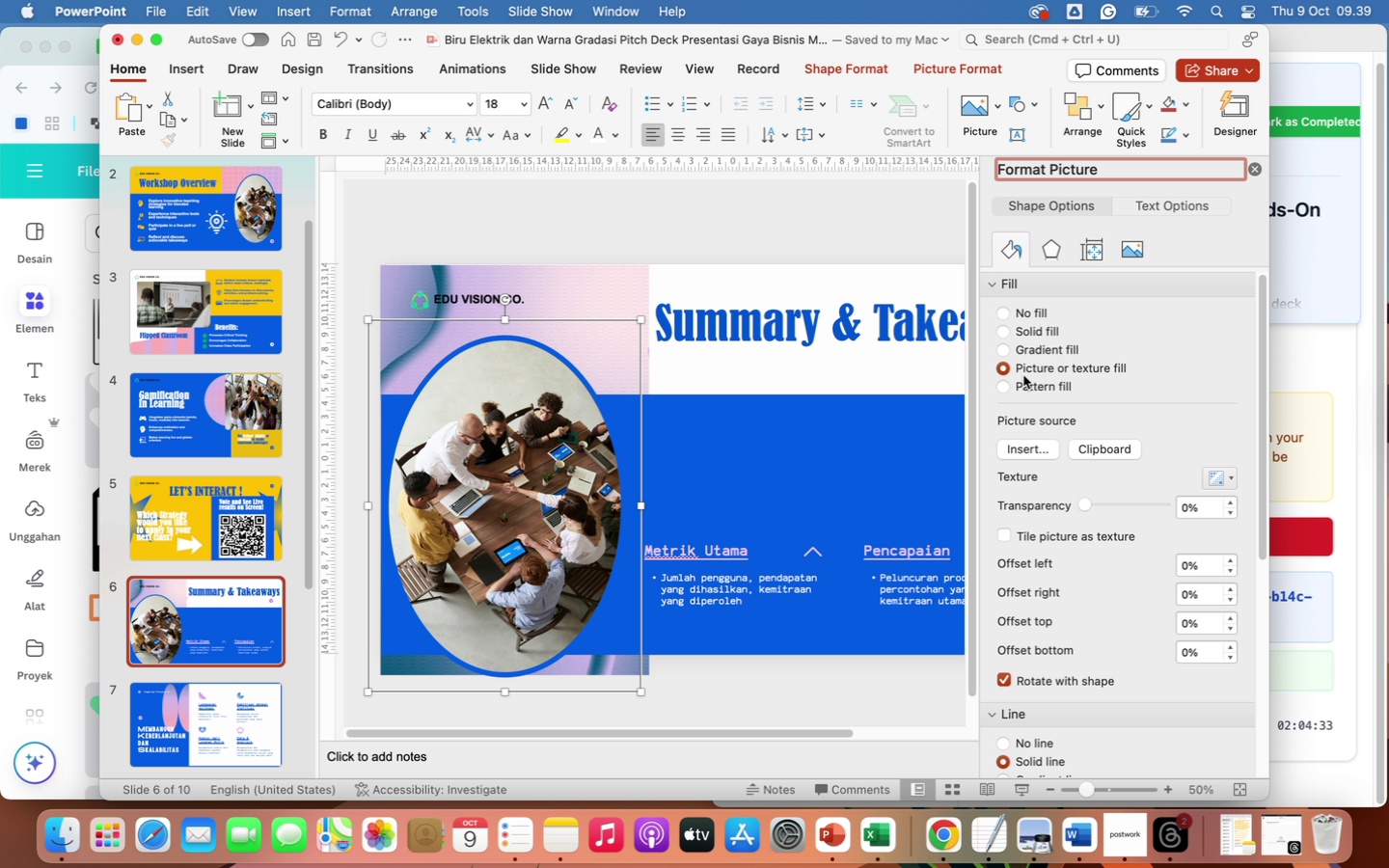 
left_click([1032, 448])
 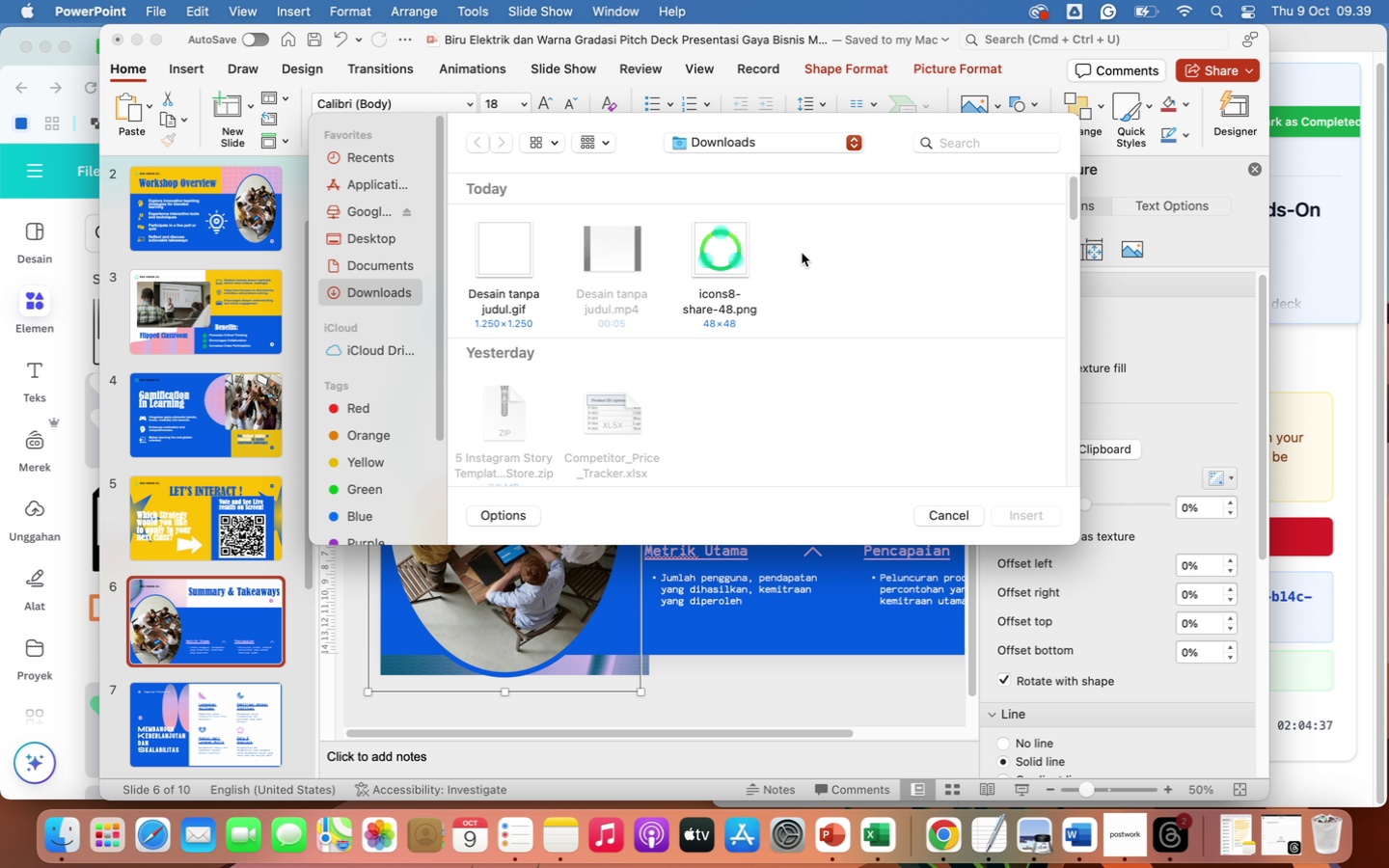 
scroll: coordinate [790, 399], scroll_direction: down, amount: 136.0
 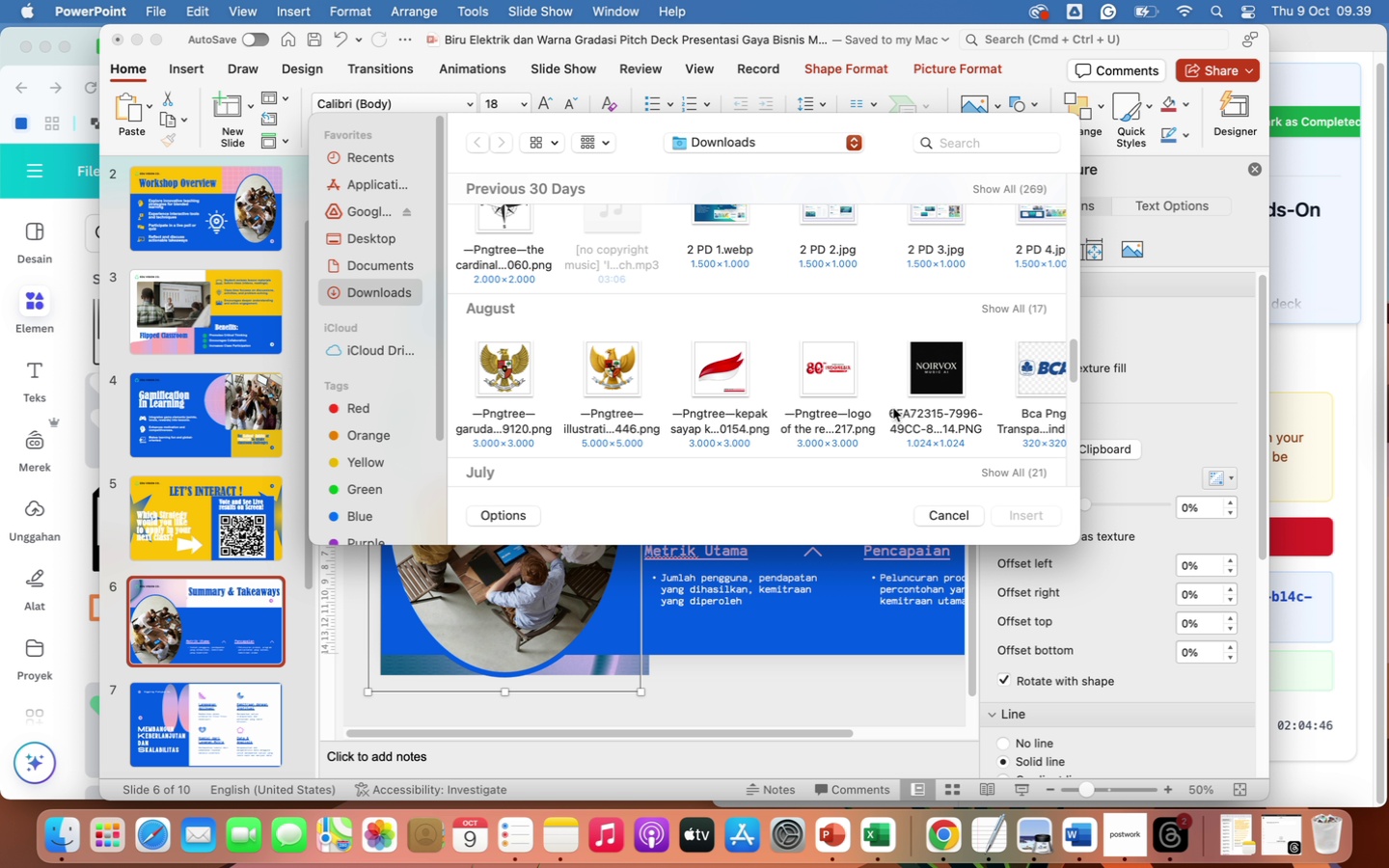 
scroll: coordinate [893, 408], scroll_direction: up, amount: 17.0
 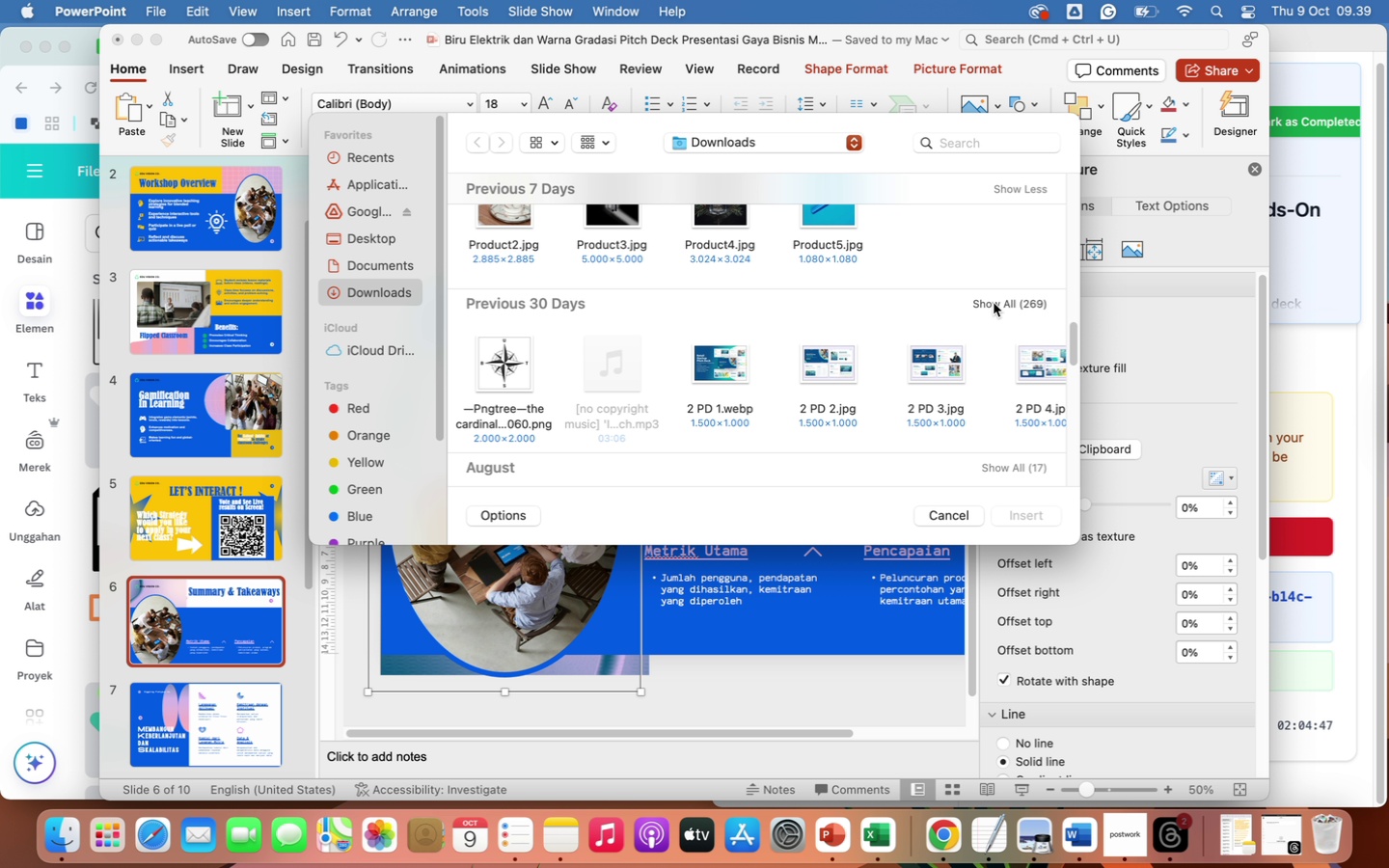 
left_click([994, 303])
 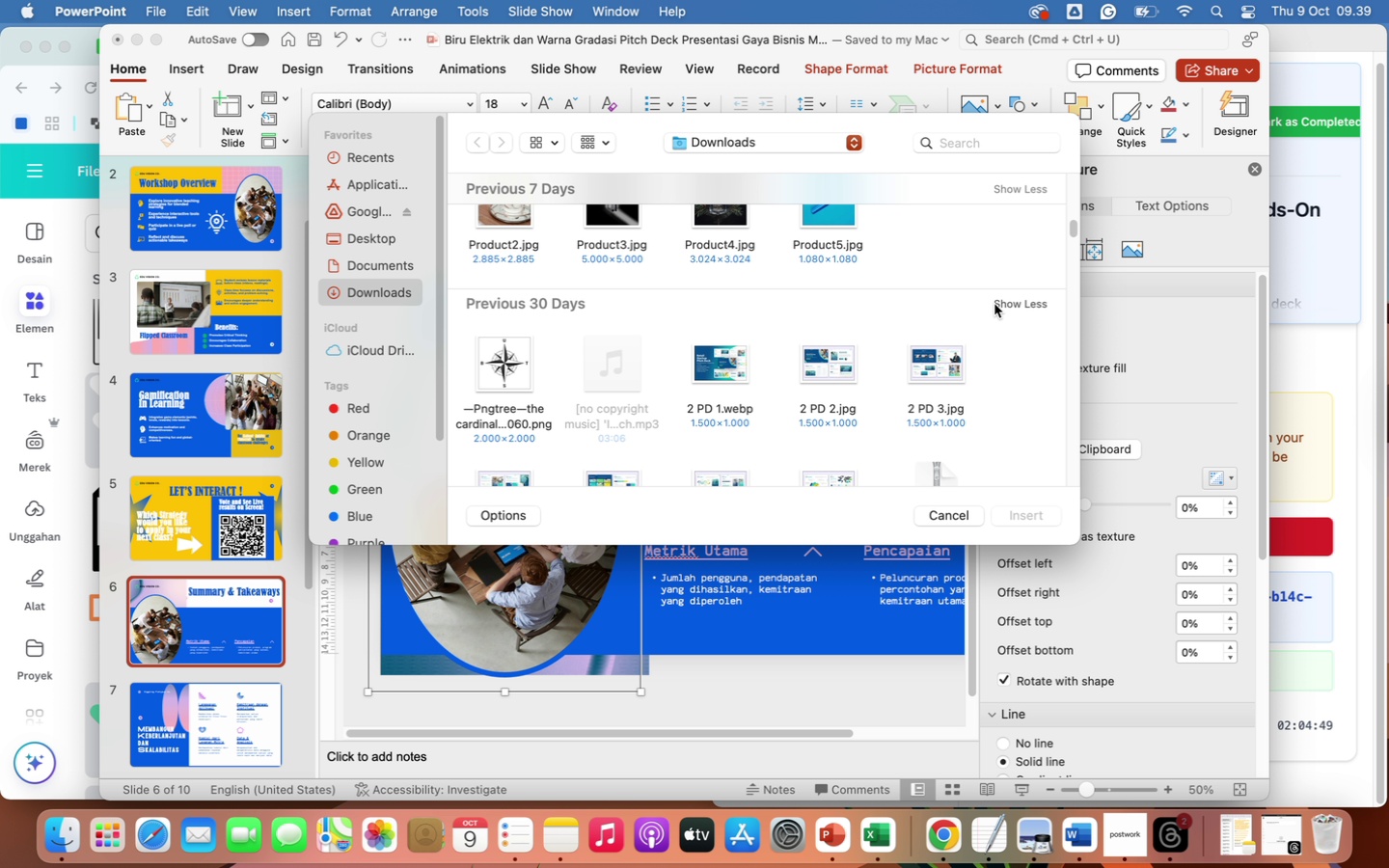 
scroll: coordinate [896, 420], scroll_direction: down, amount: 324.0
 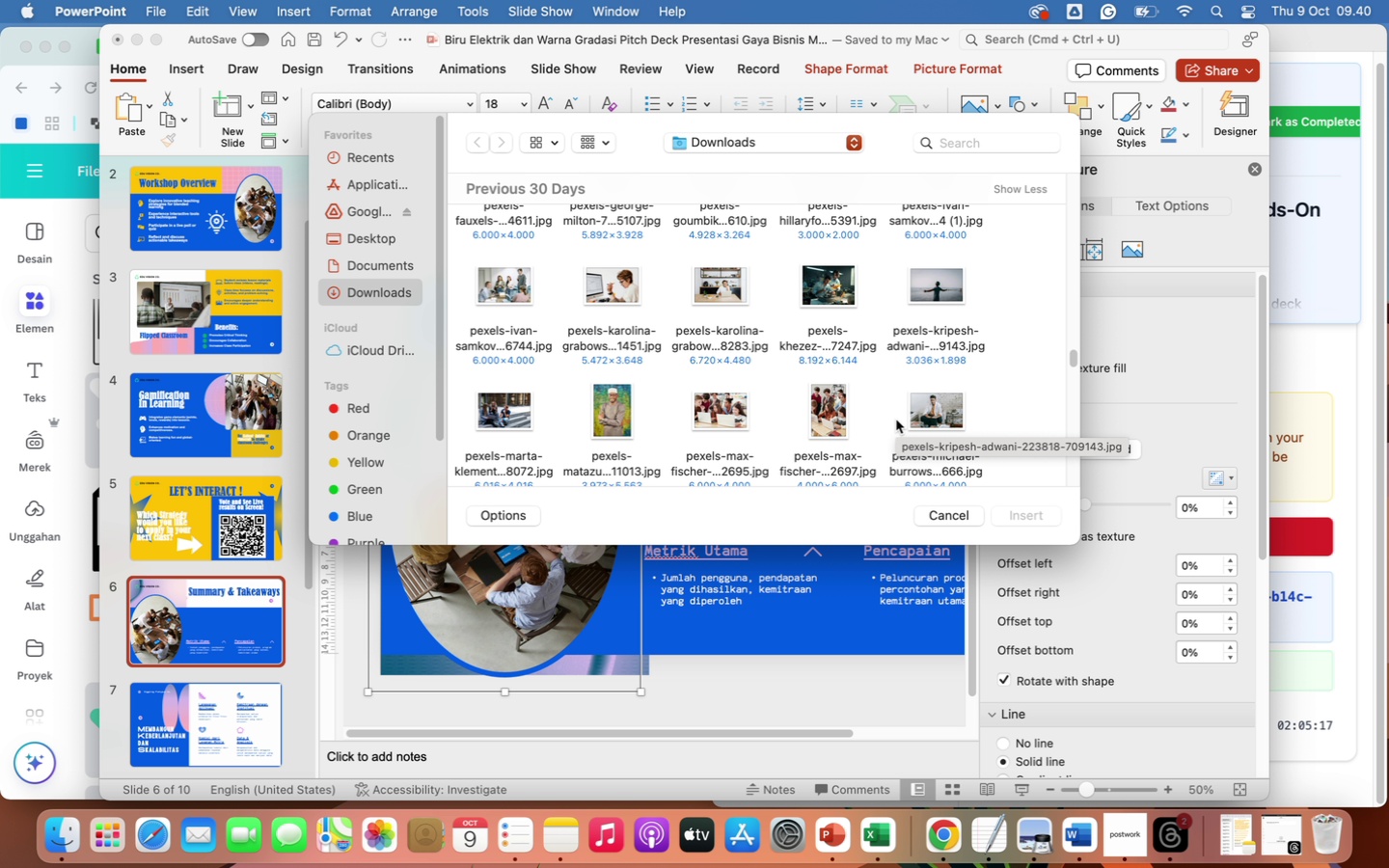 
scroll: coordinate [696, 394], scroll_direction: down, amount: 31.0
 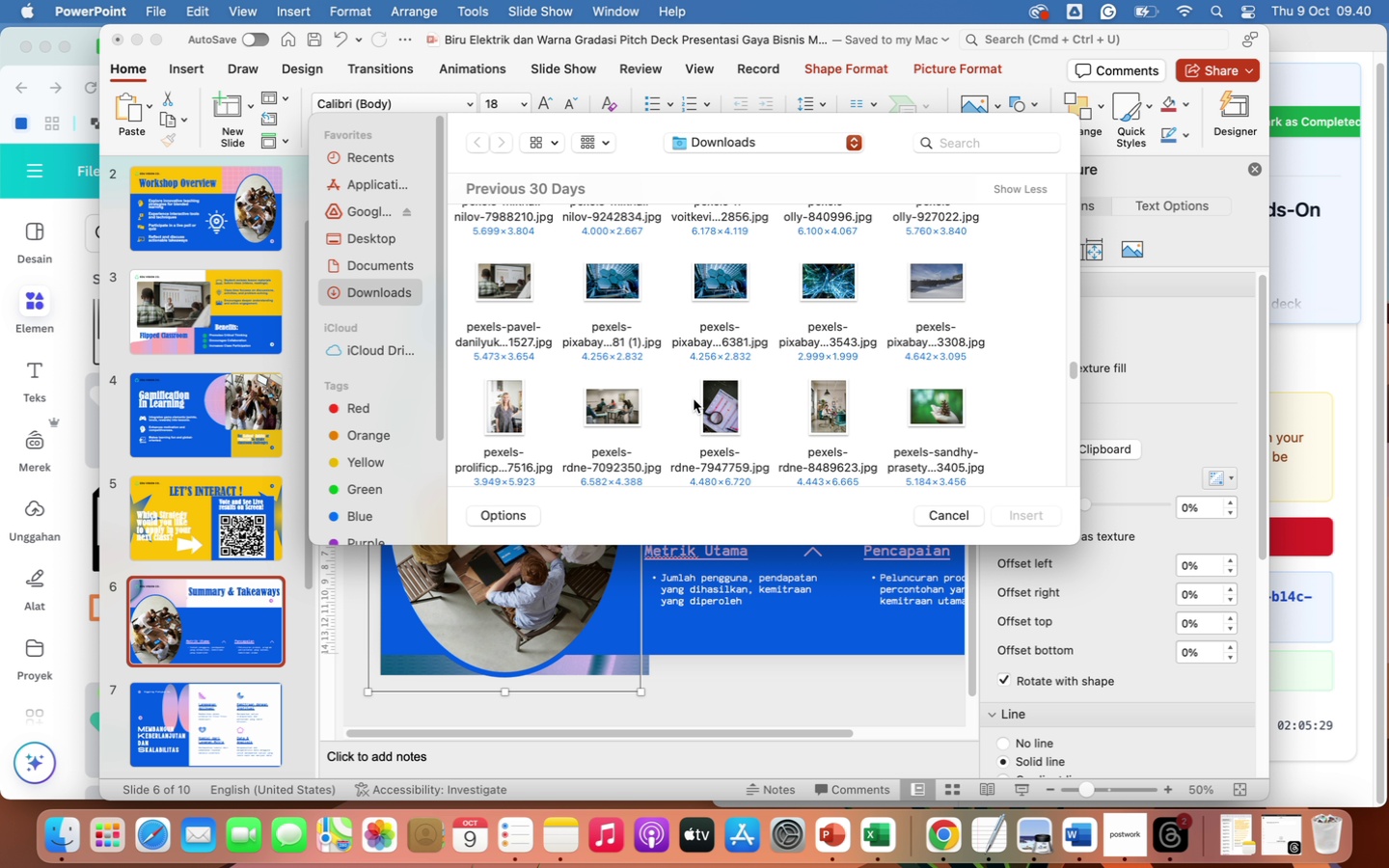 
left_click([614, 405])
 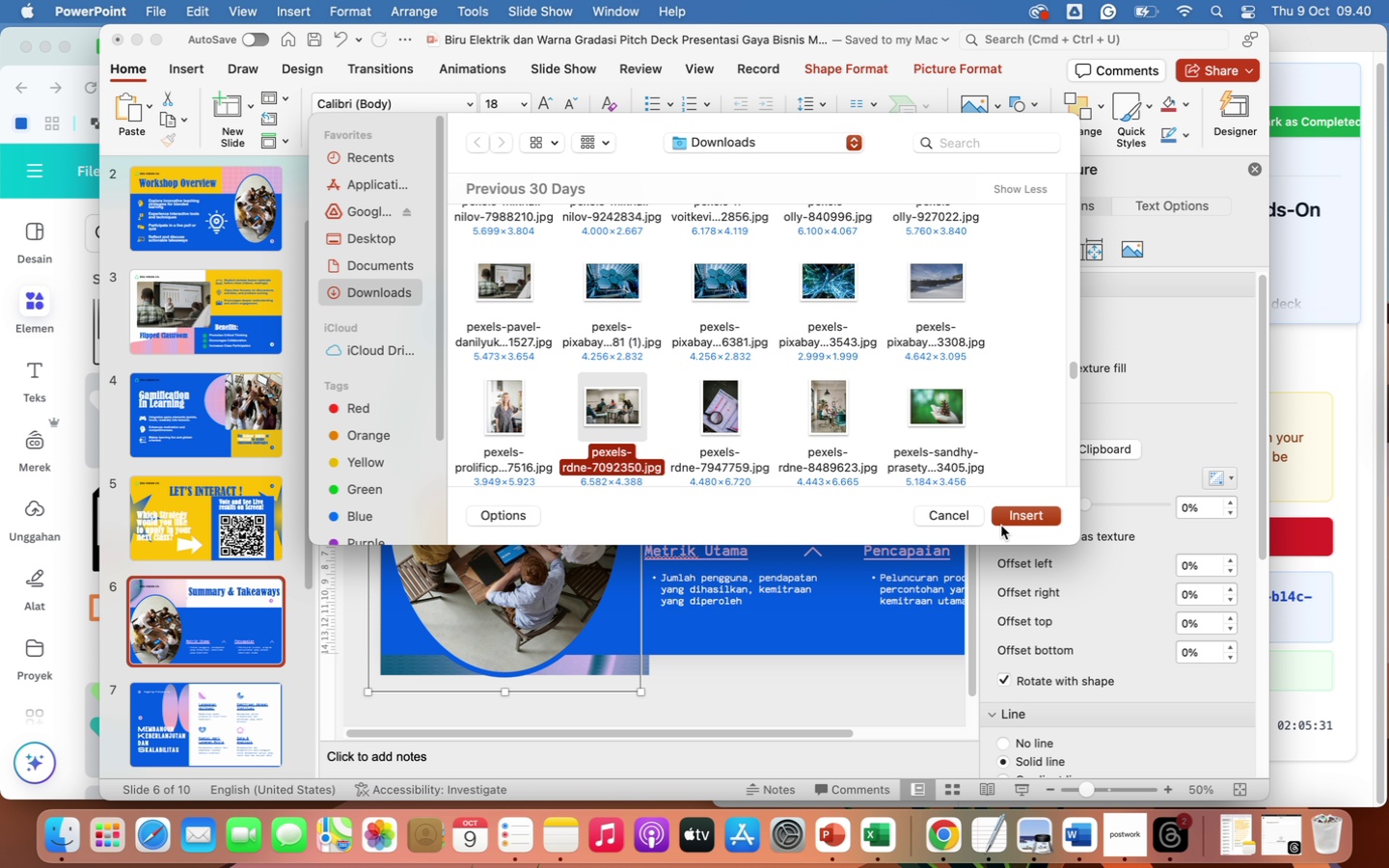 
left_click([1028, 521])
 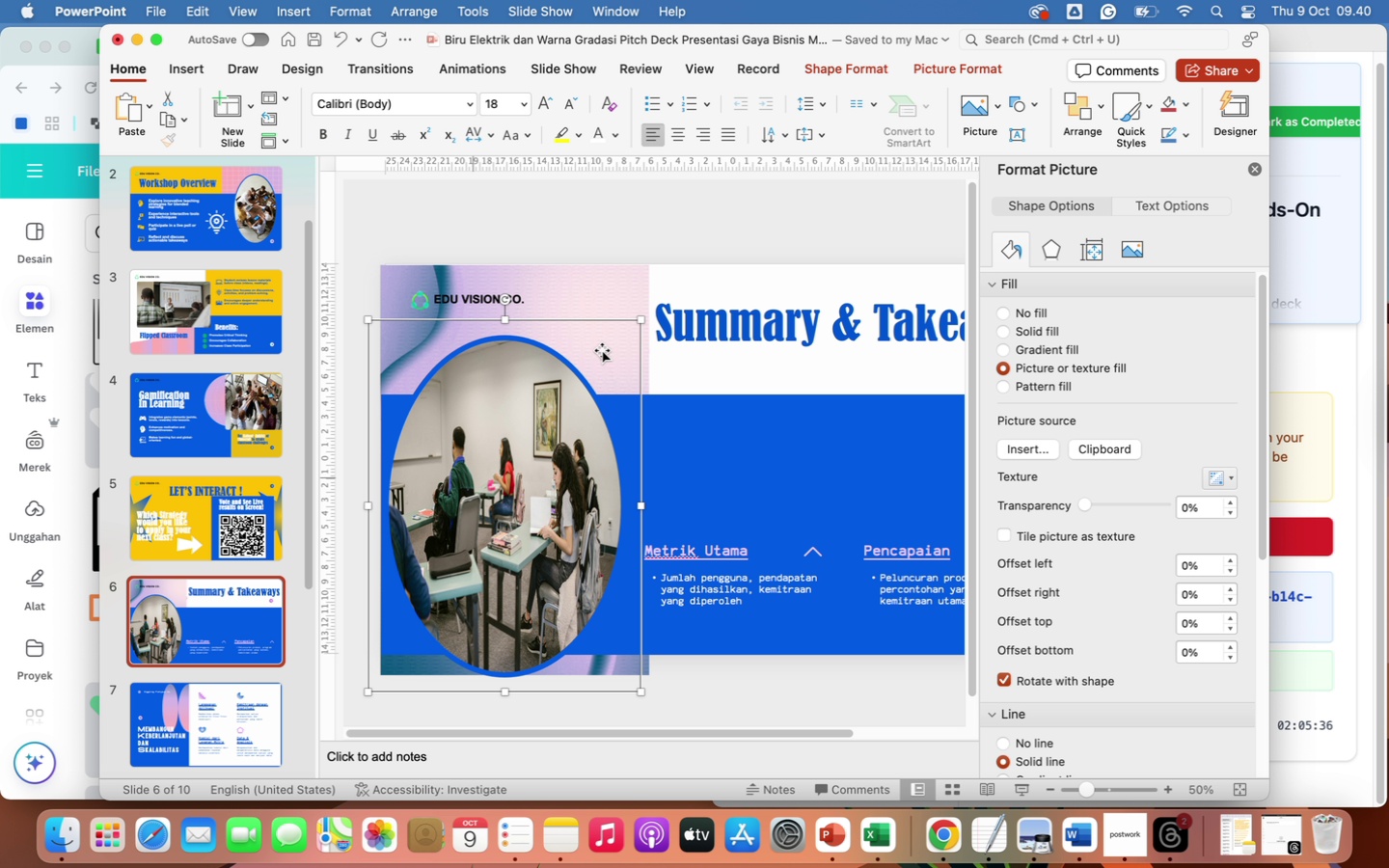 
wait(6.13)
 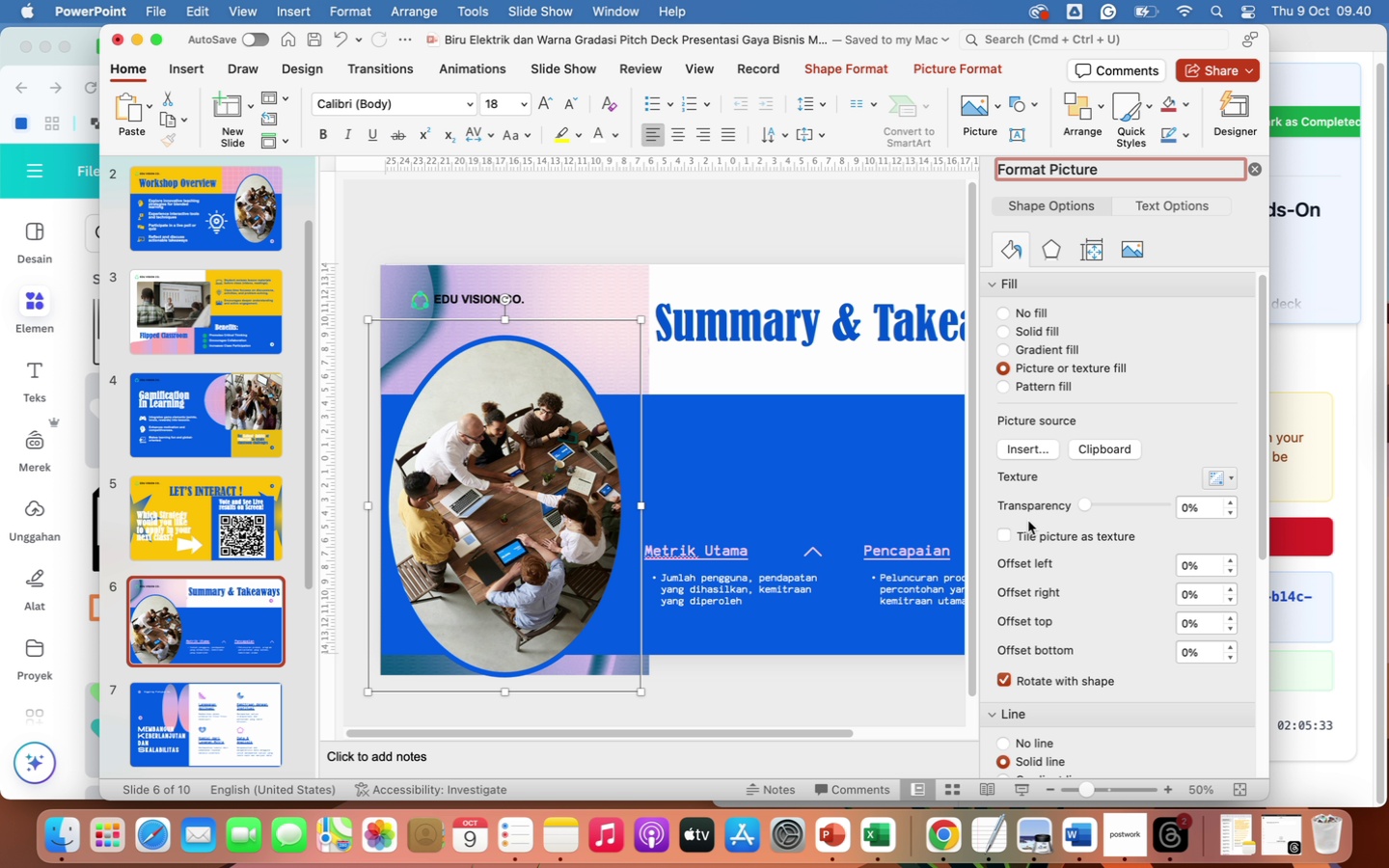 
left_click_drag(start_coordinate=[642, 320], to_coordinate=[618, 366])
 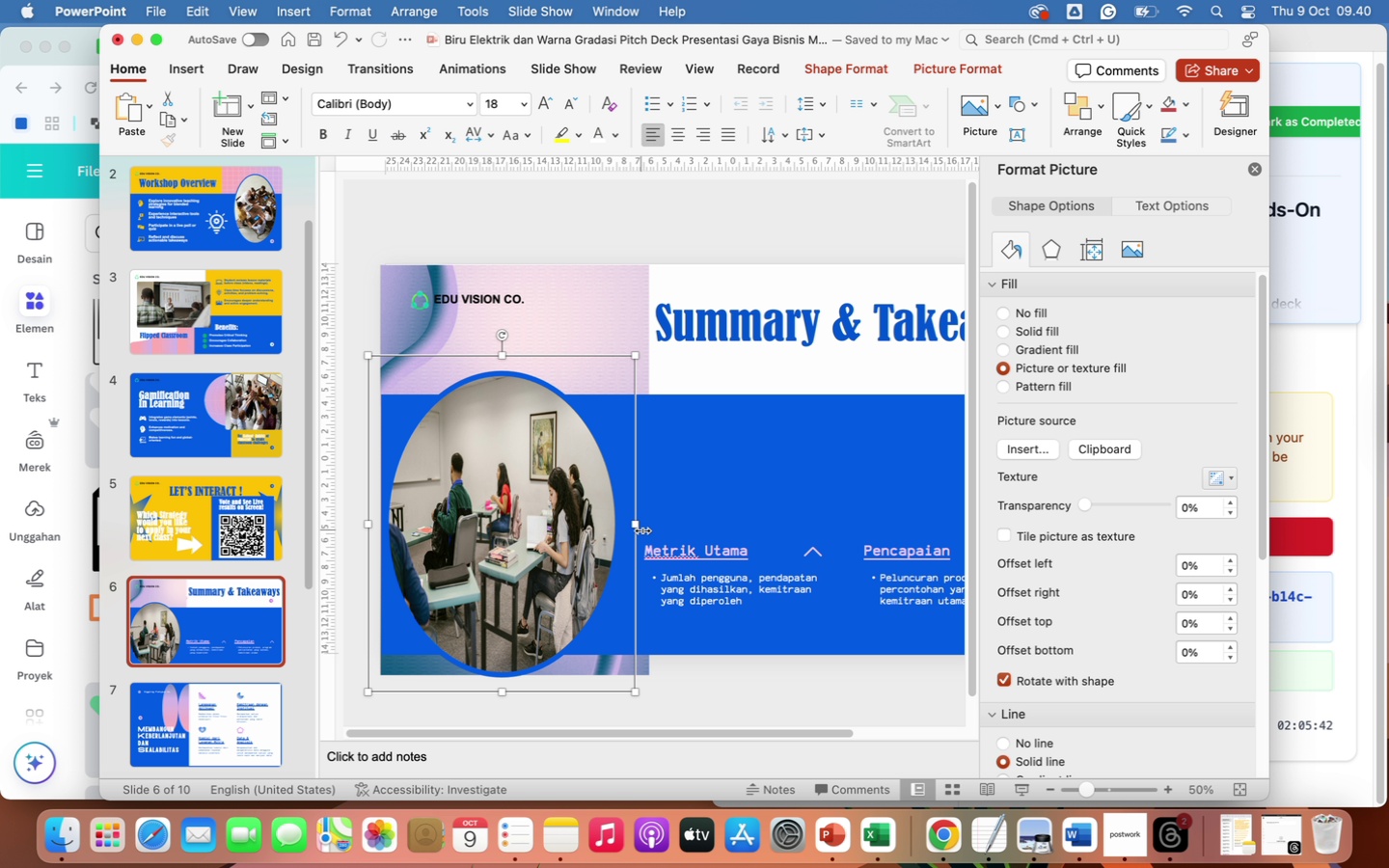 
left_click_drag(start_coordinate=[638, 524], to_coordinate=[646, 523])
 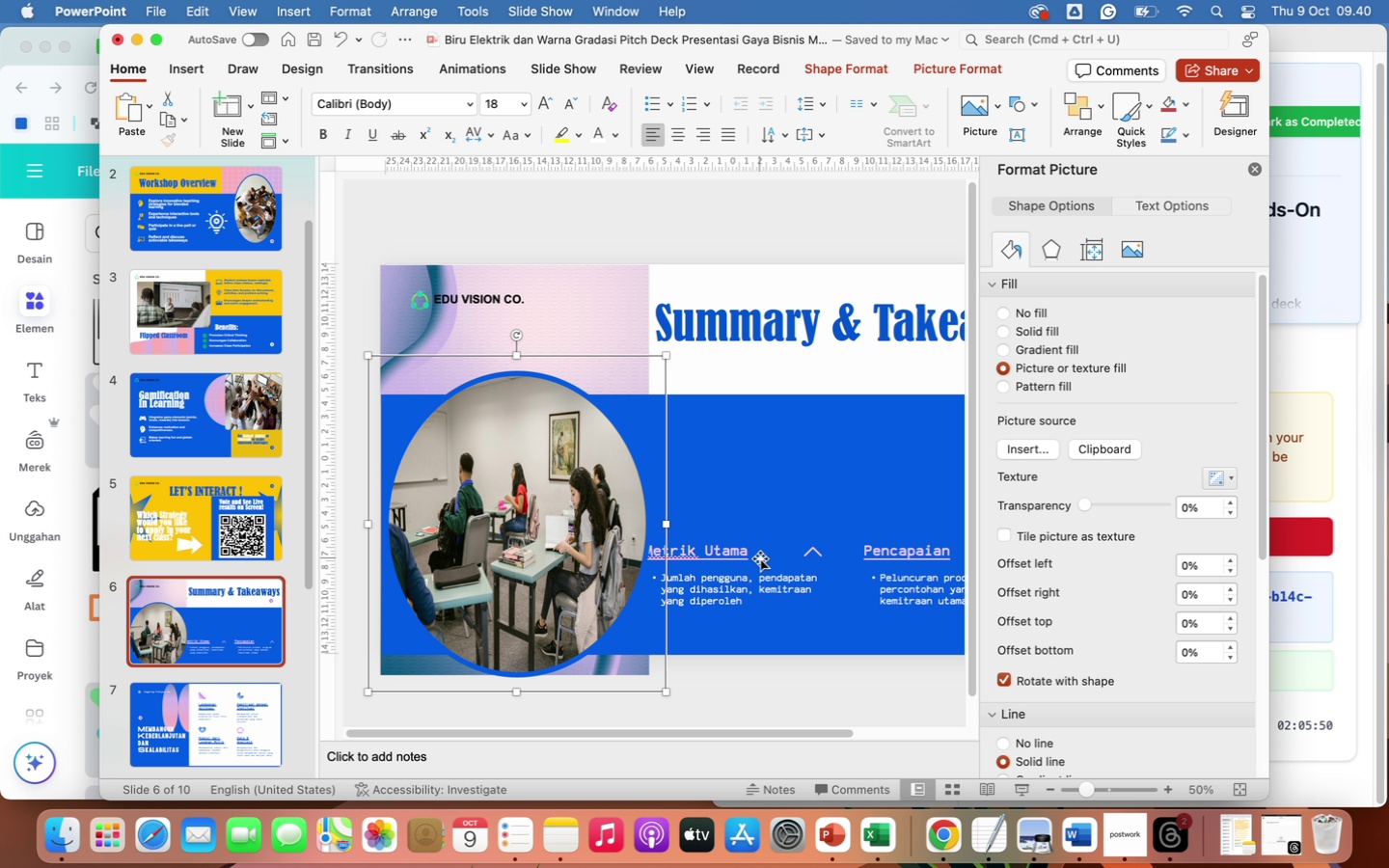 
left_click([735, 569])
 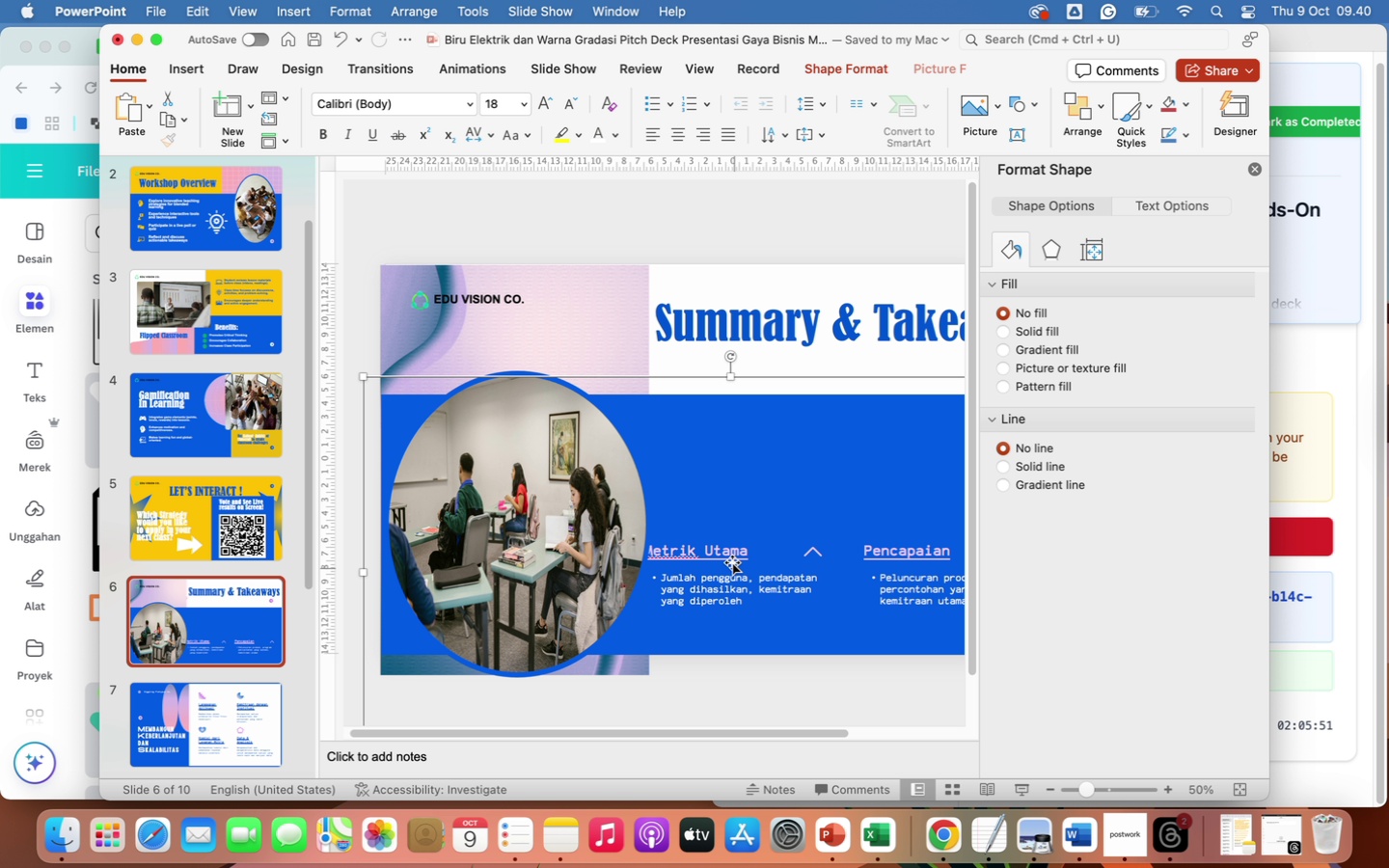 
left_click([724, 554])
 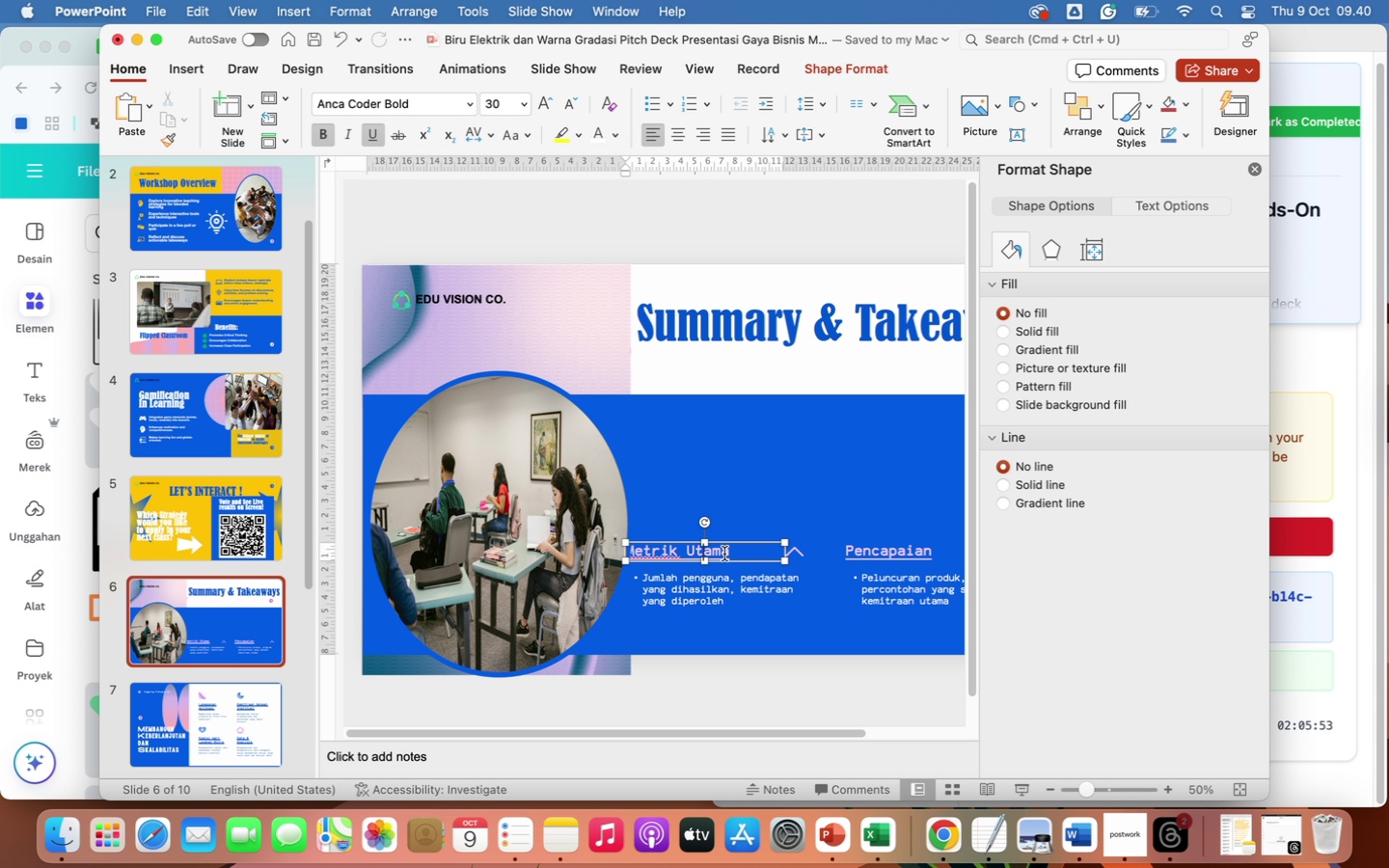 
hold_key(key=CommandLeft, duration=3.66)
left_click([730, 585])
 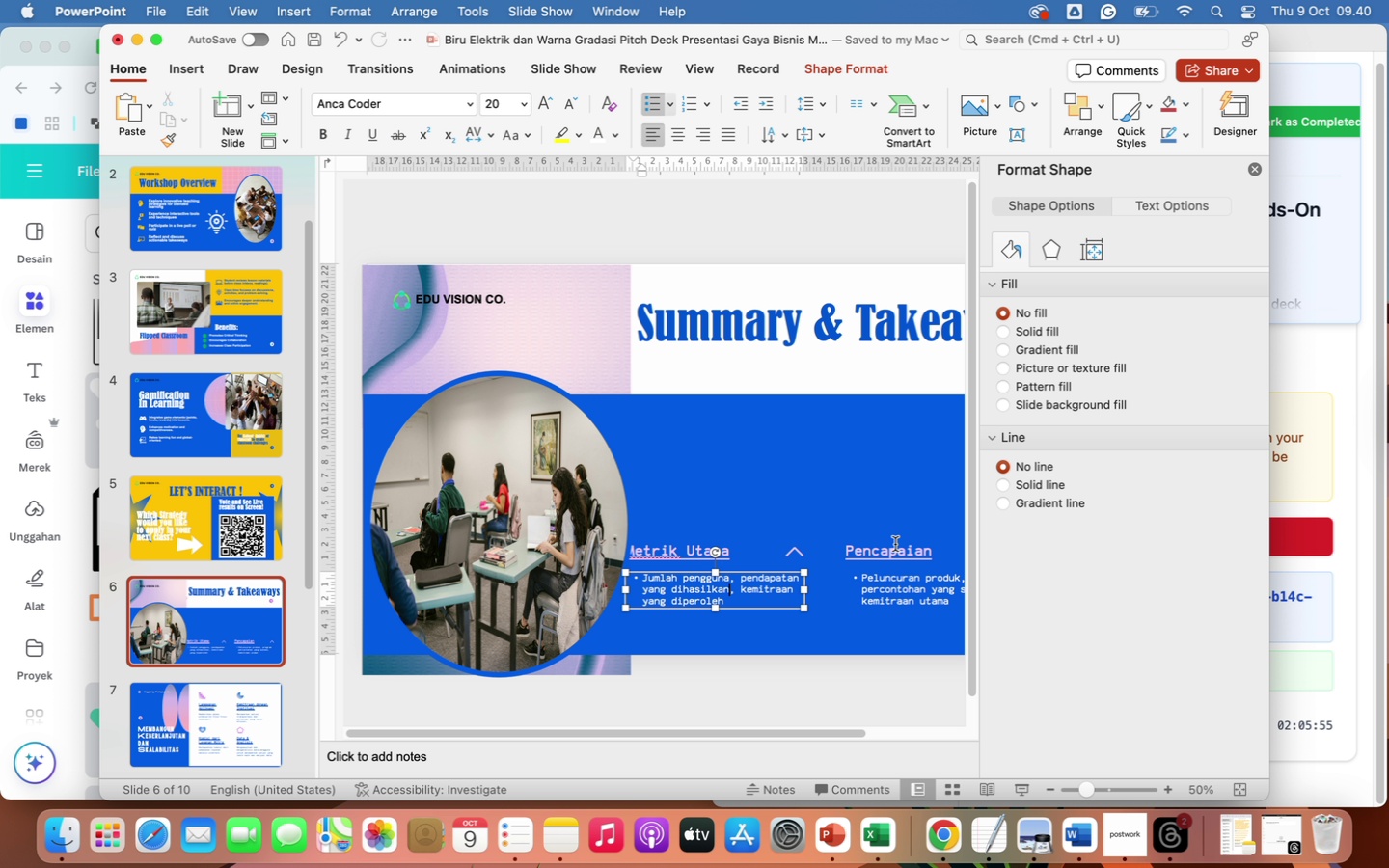 
left_click([894, 555])
 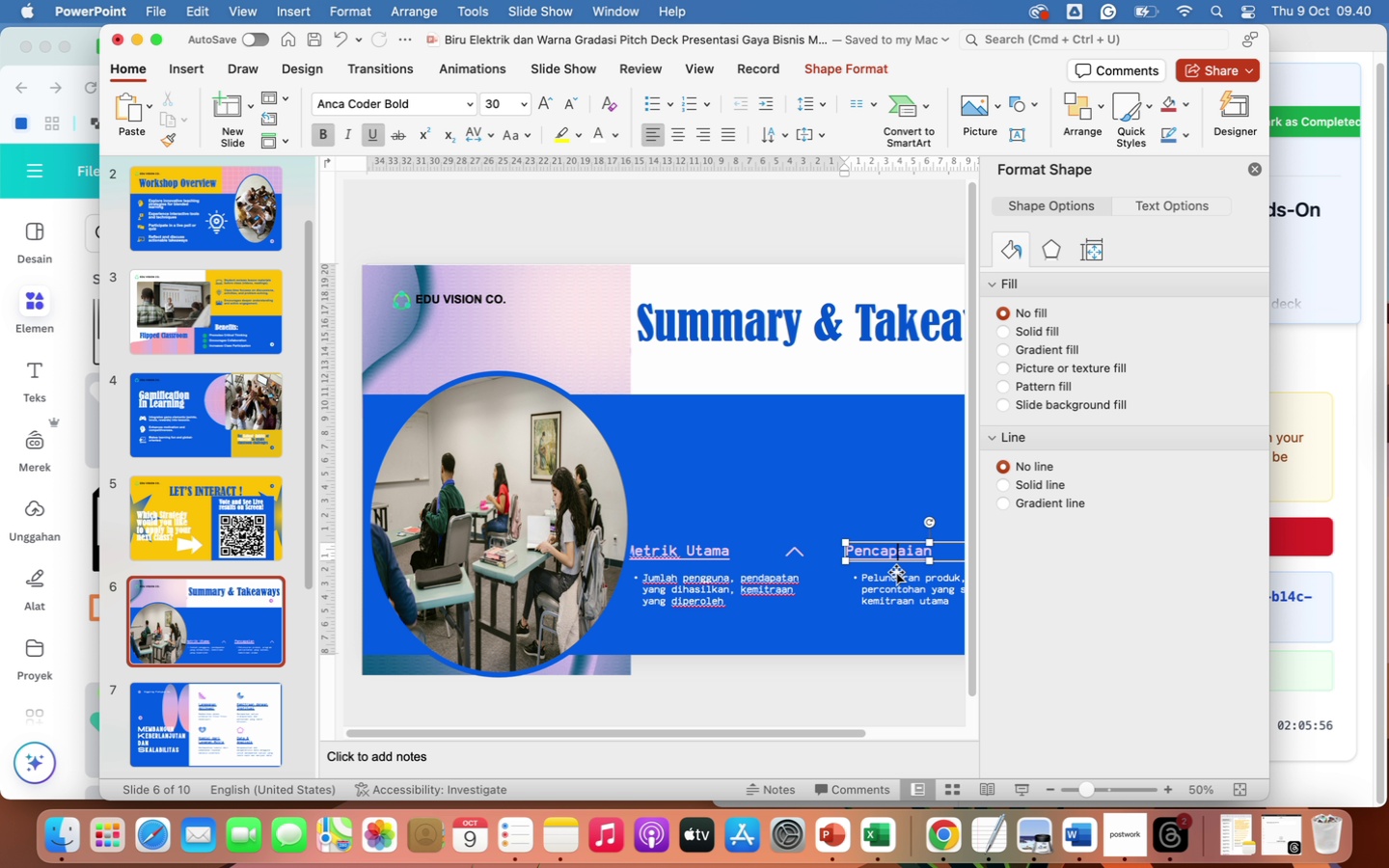 
left_click([898, 587])
 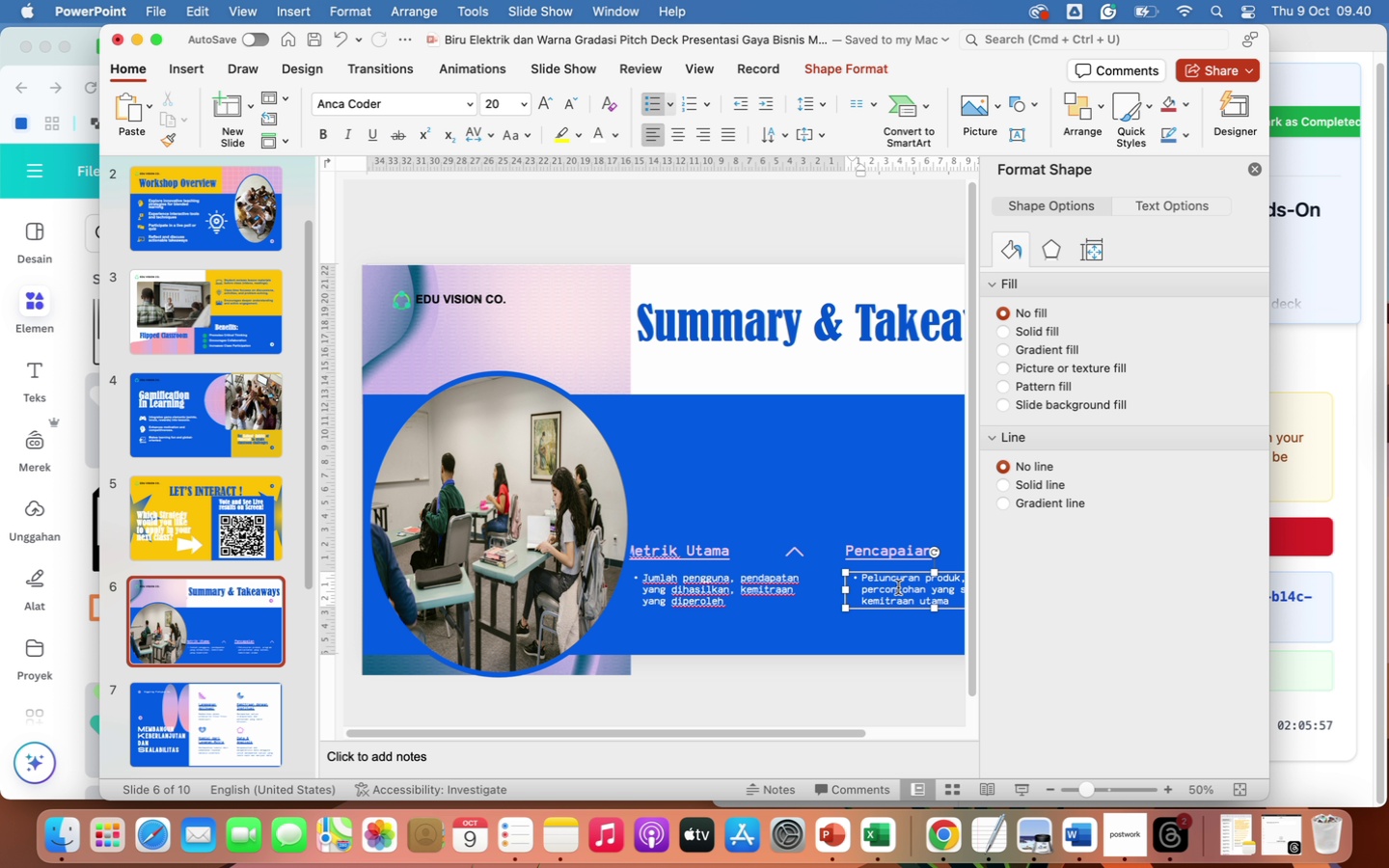 
key(Backspace)
 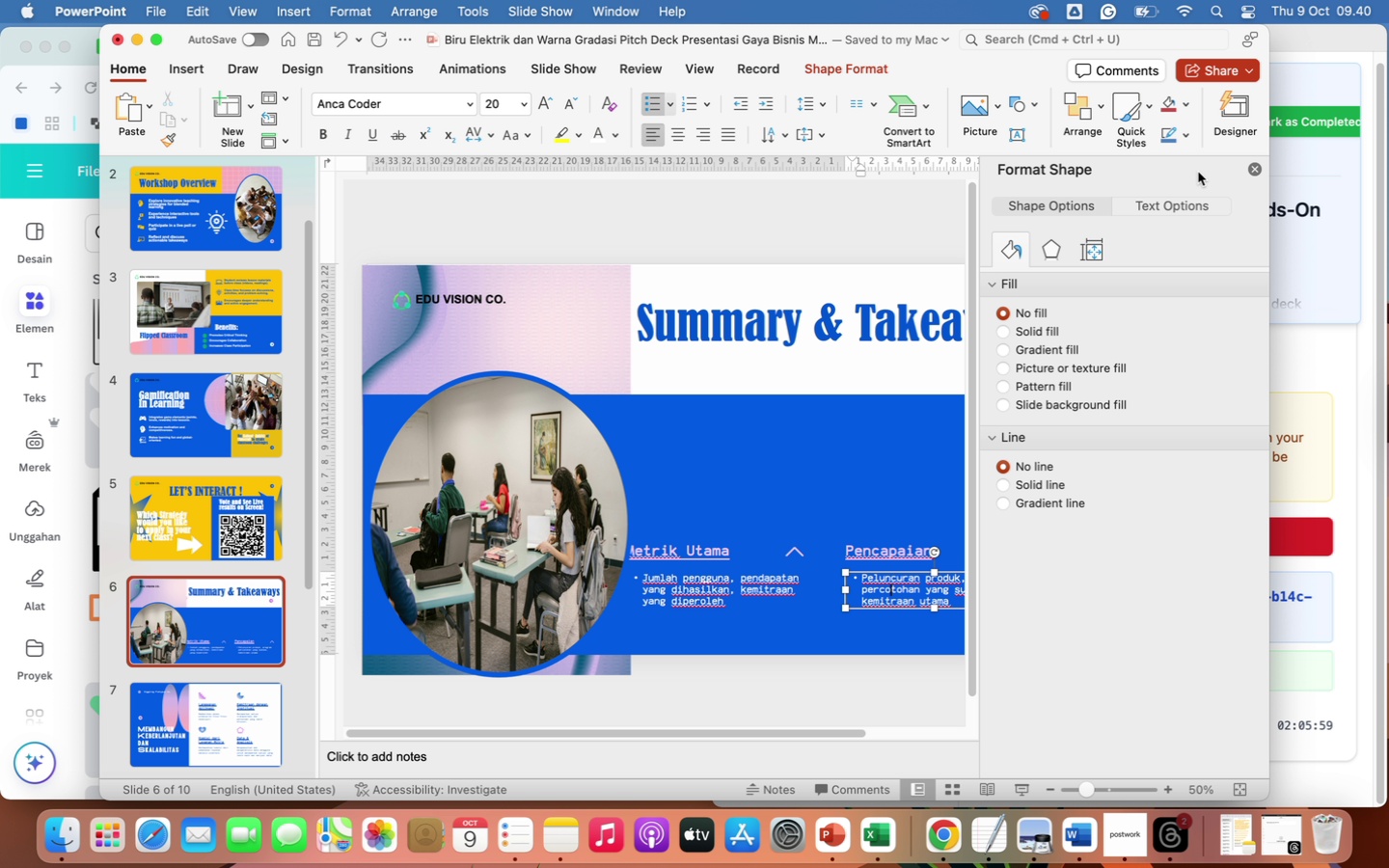 
left_click([1255, 169])
 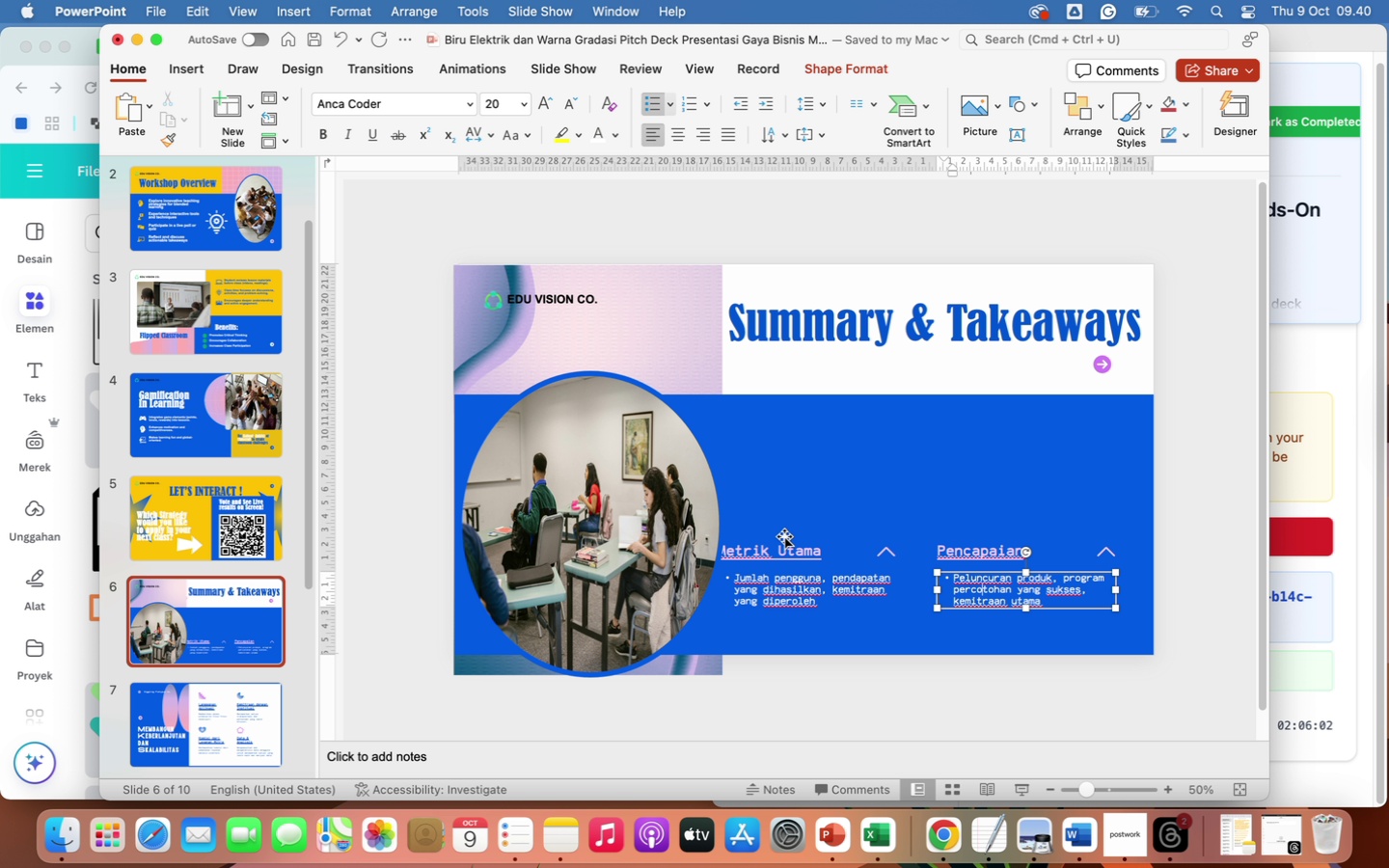 
left_click([760, 559])
 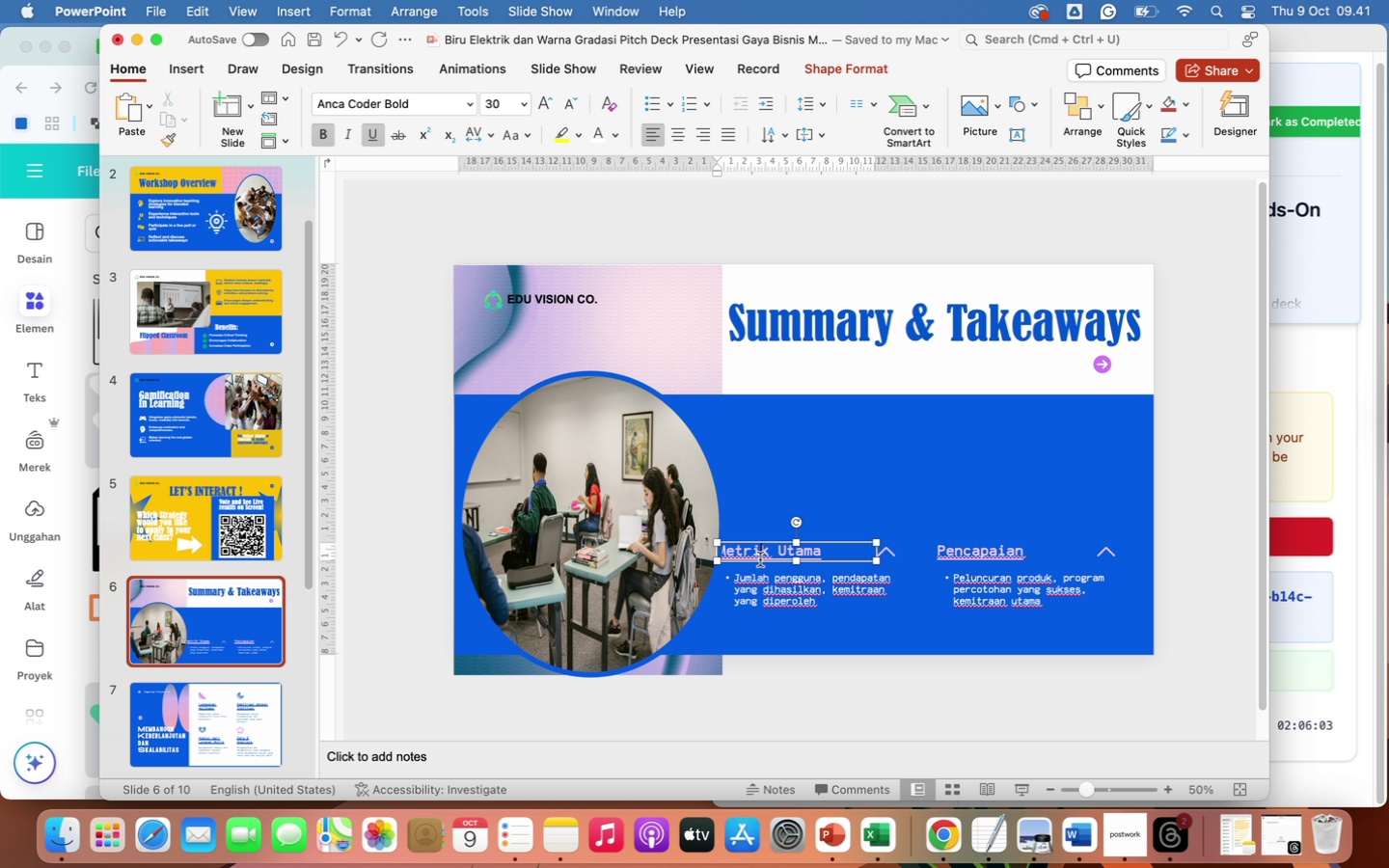 
key(Backspace)
 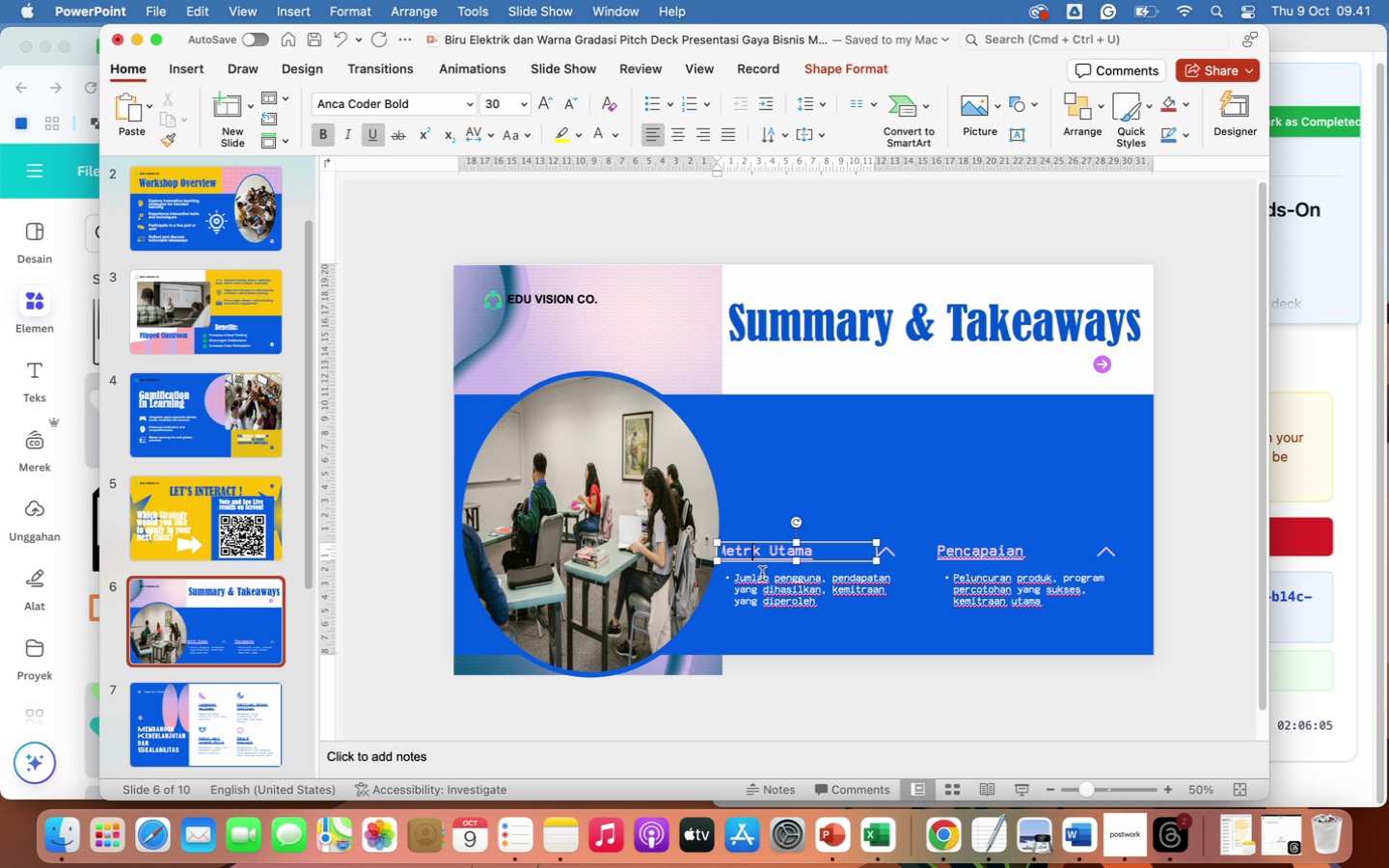 
left_click([771, 583])
 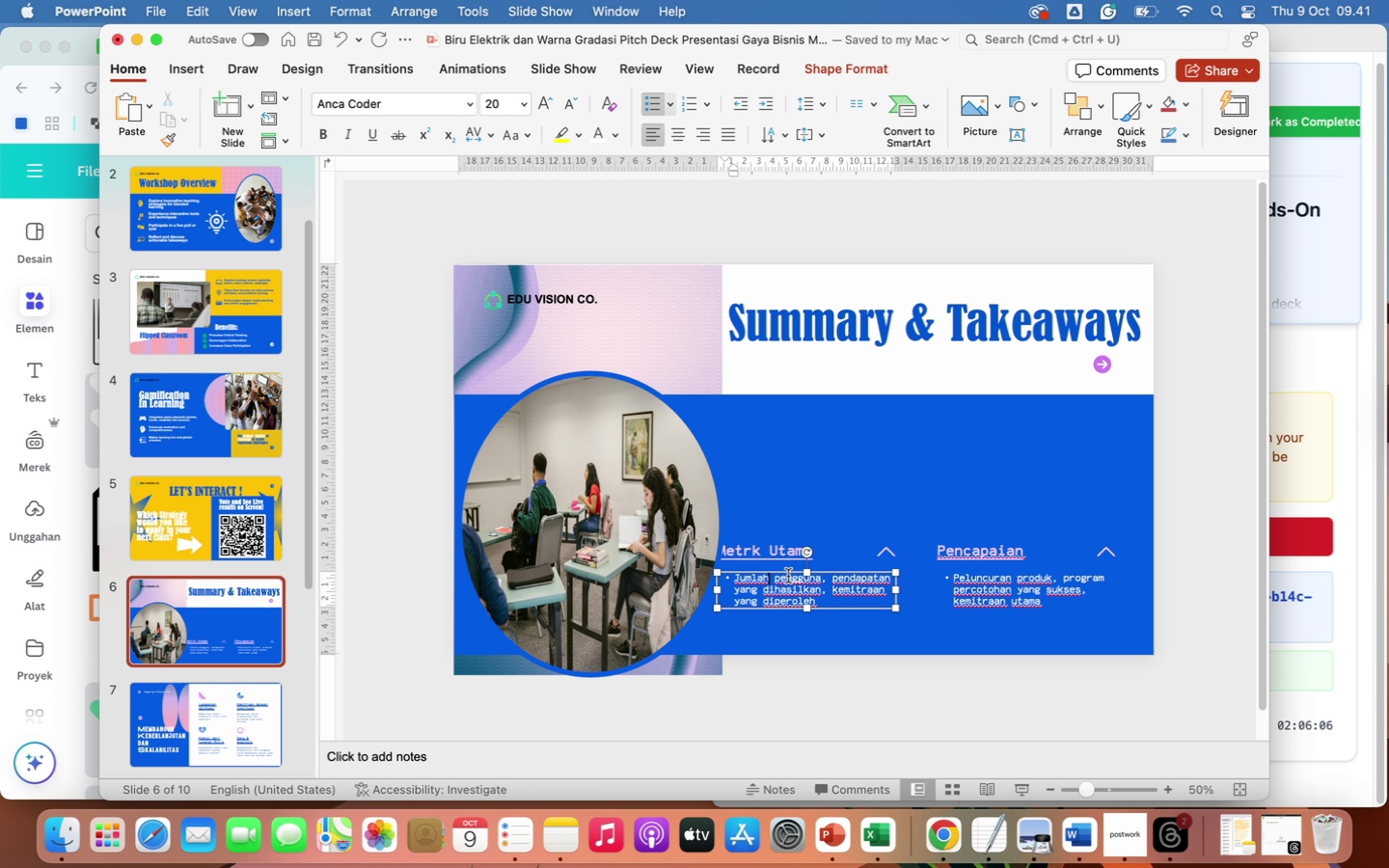 
left_click([788, 575])
 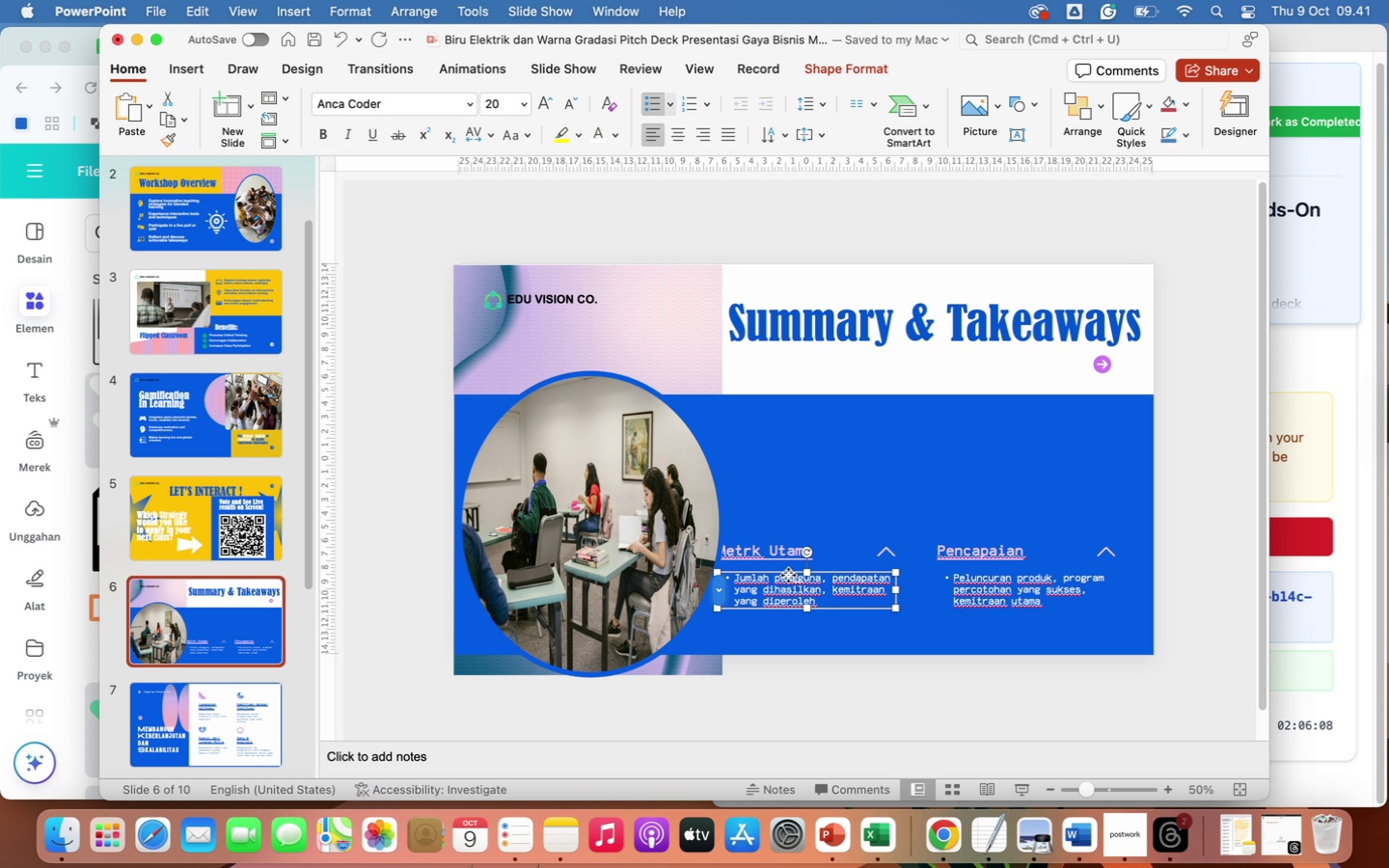 
hold_key(key=CommandLeft, duration=5.45)
left_click([774, 548])
 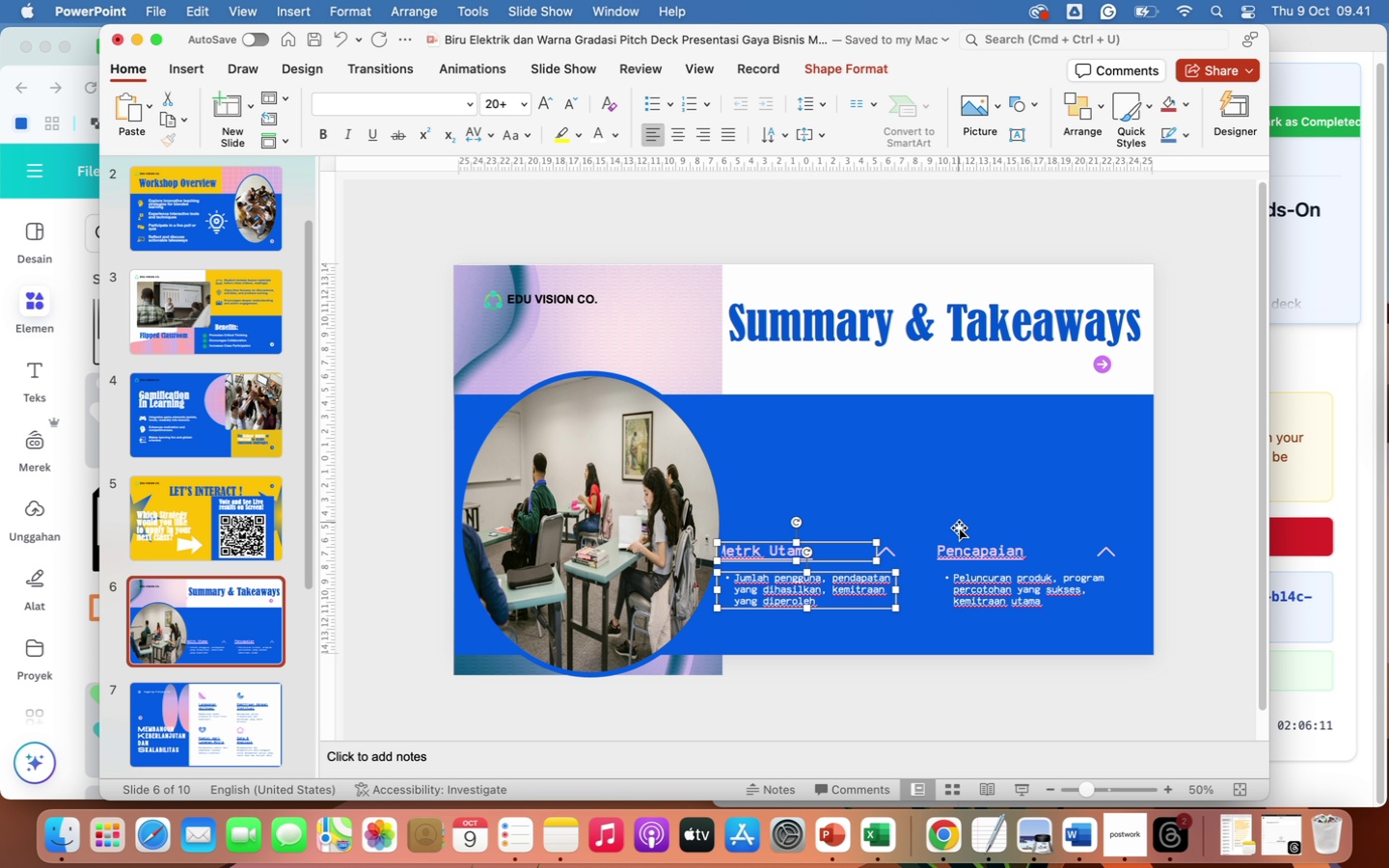 
left_click([969, 548])
 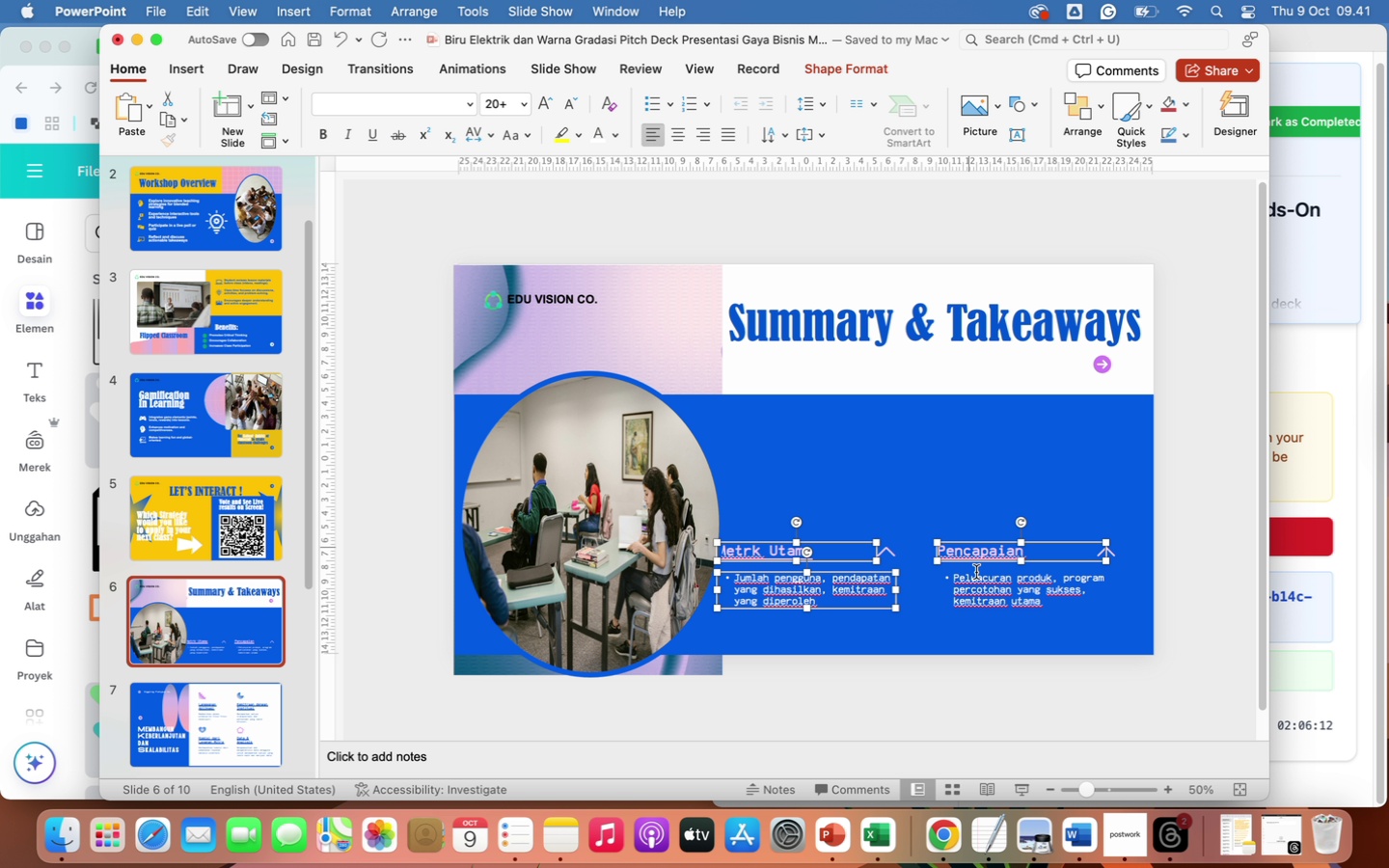 
left_click([985, 598])
 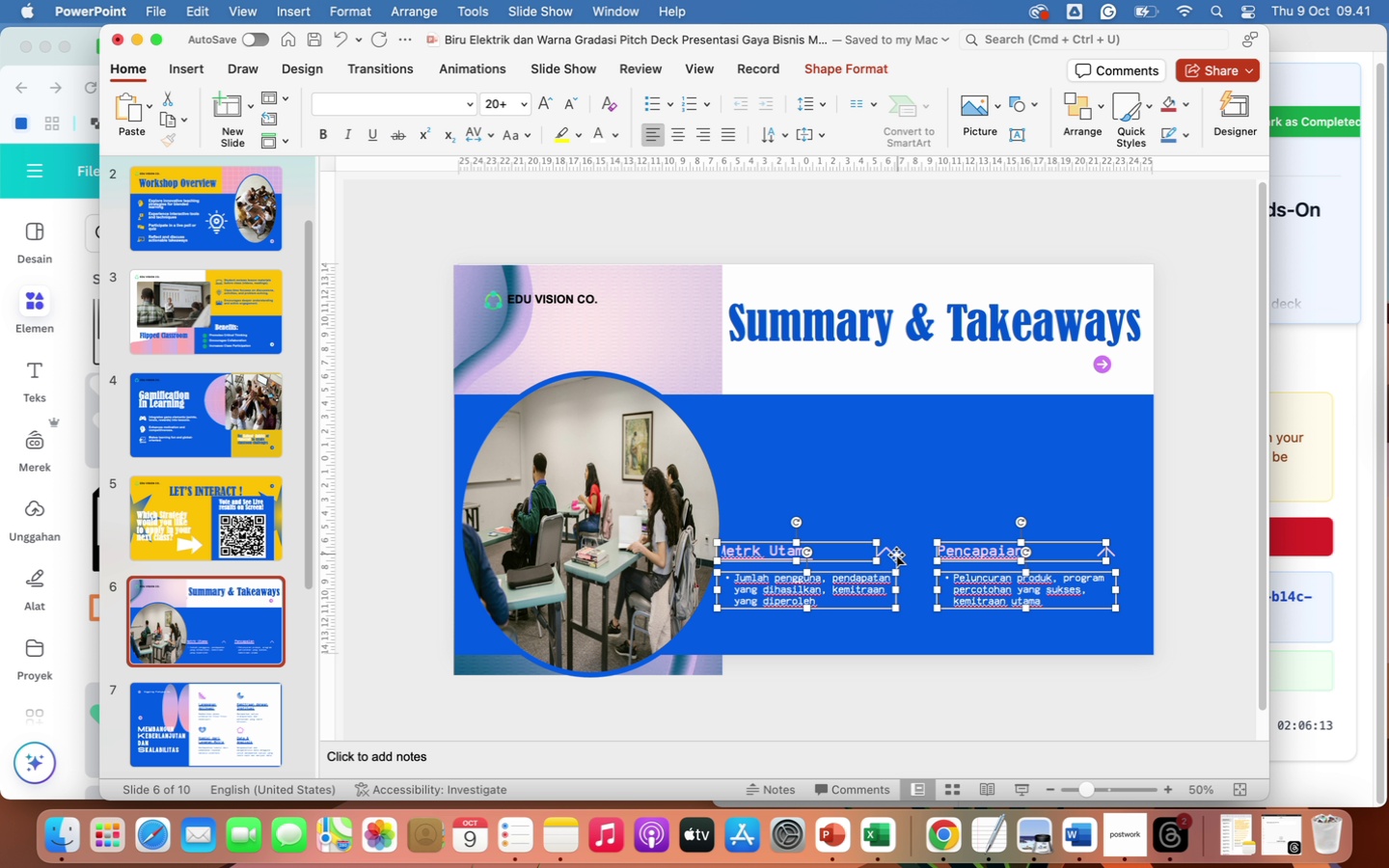 
left_click([891, 553])
 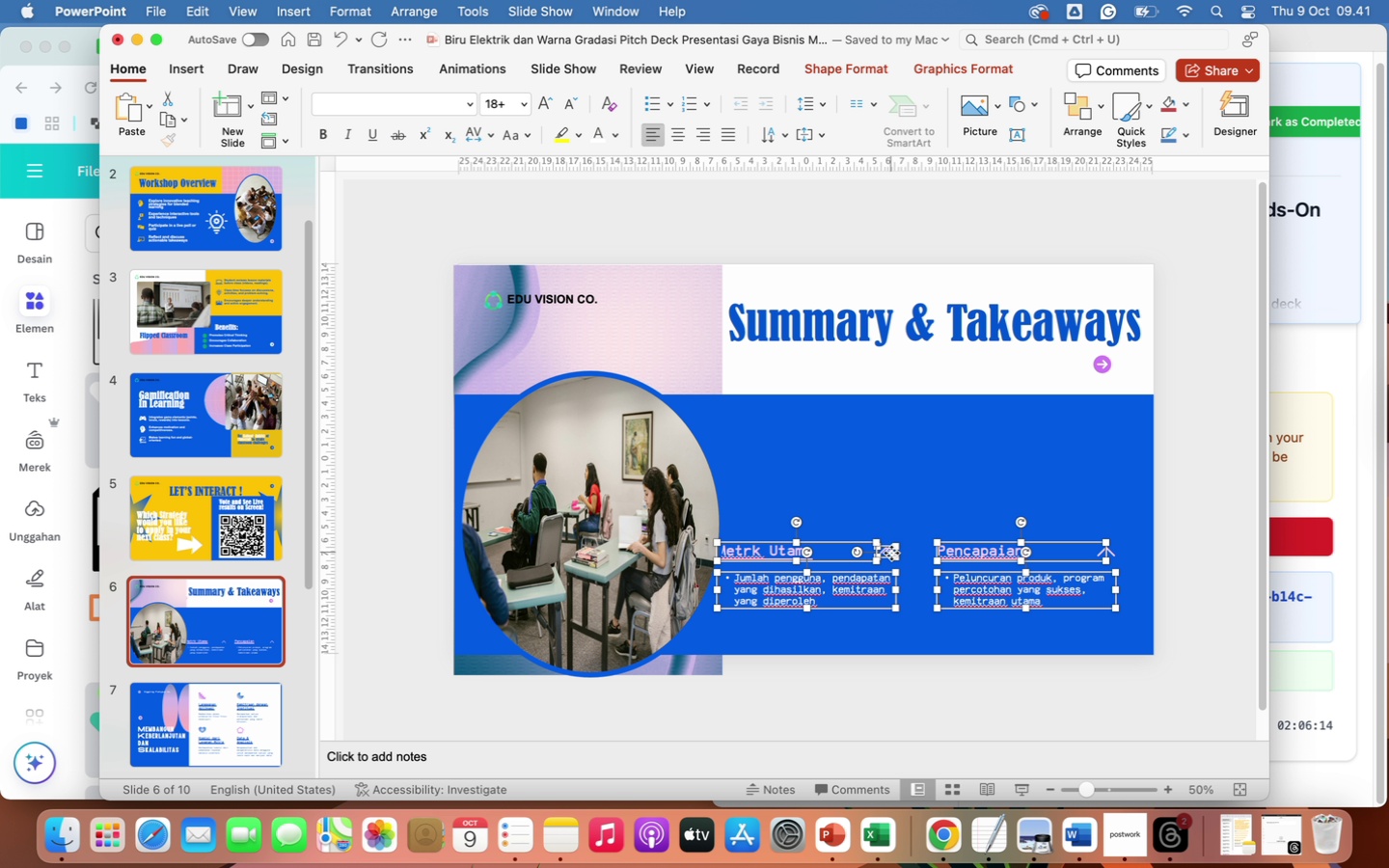 
key(Backspace)
 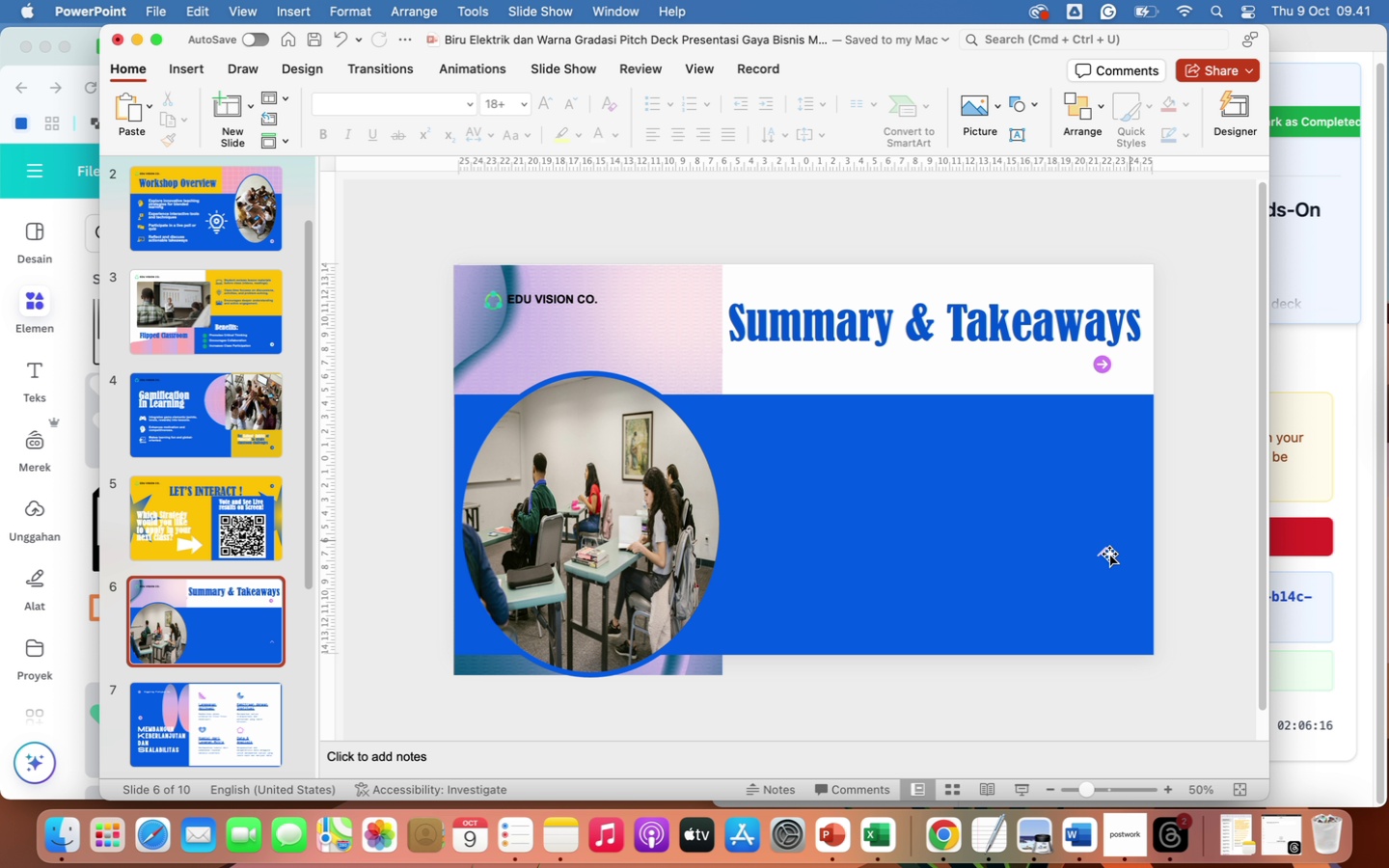 
left_click([1105, 551])
 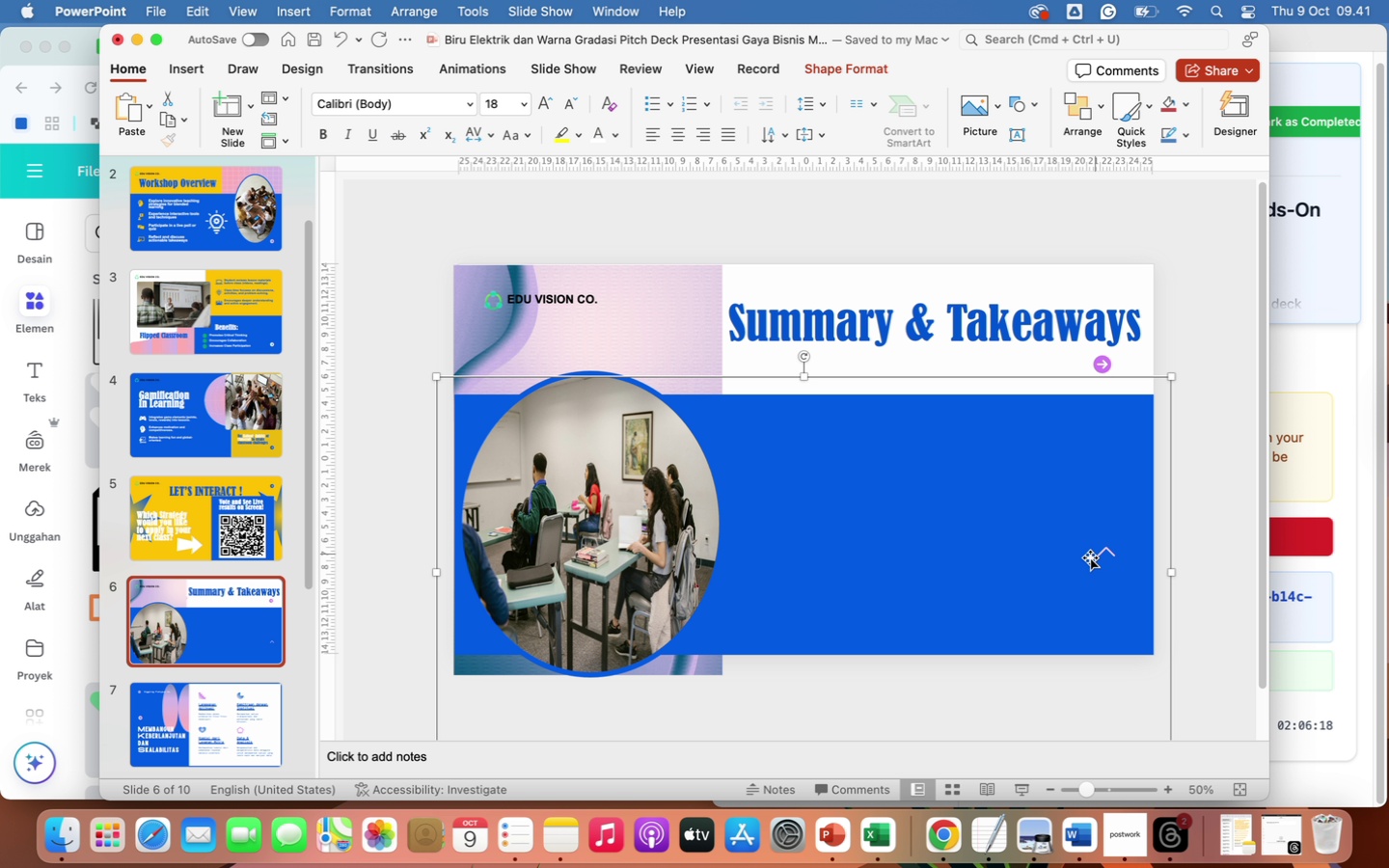 
left_click([1103, 551])
 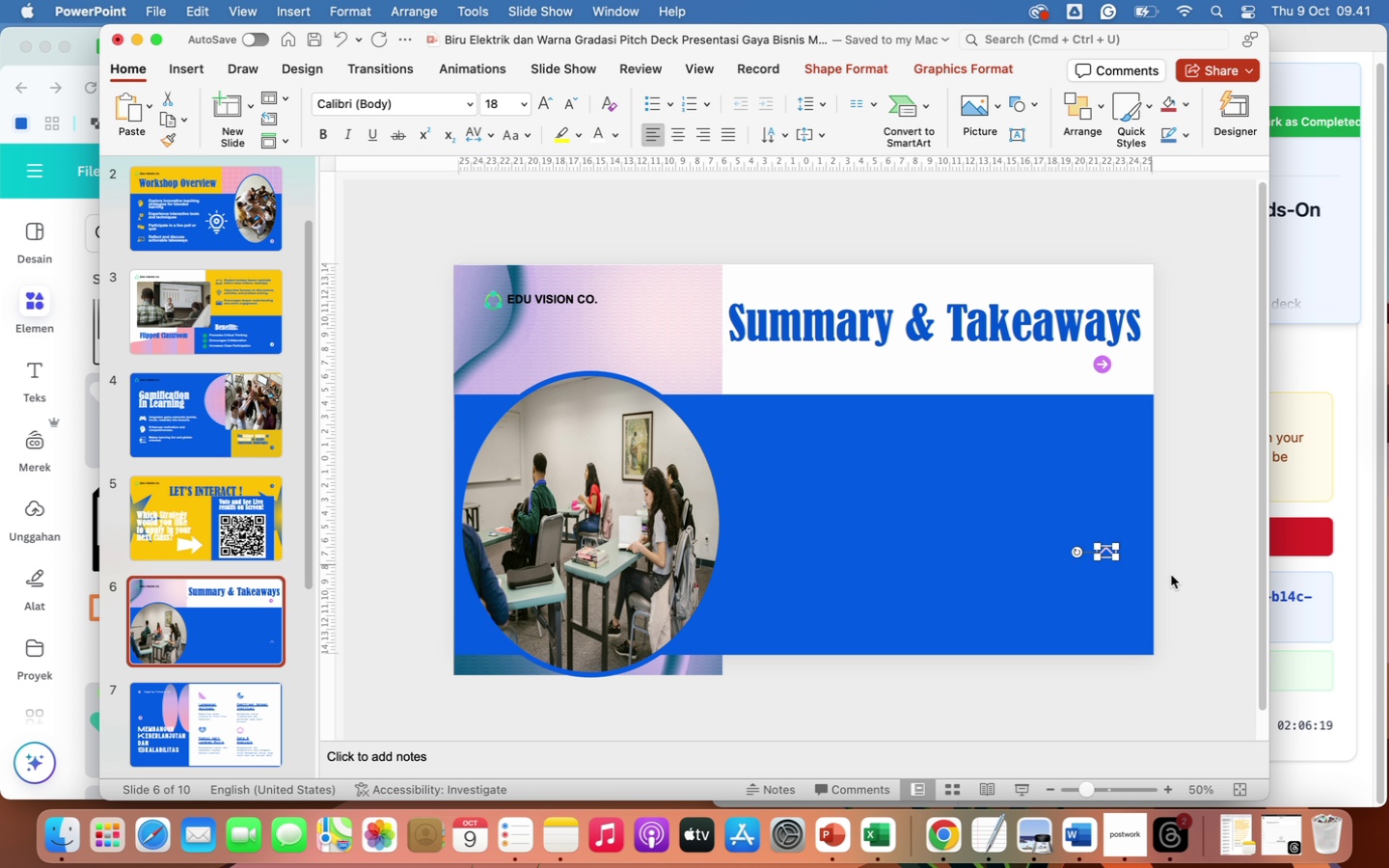 
key(Backspace)
 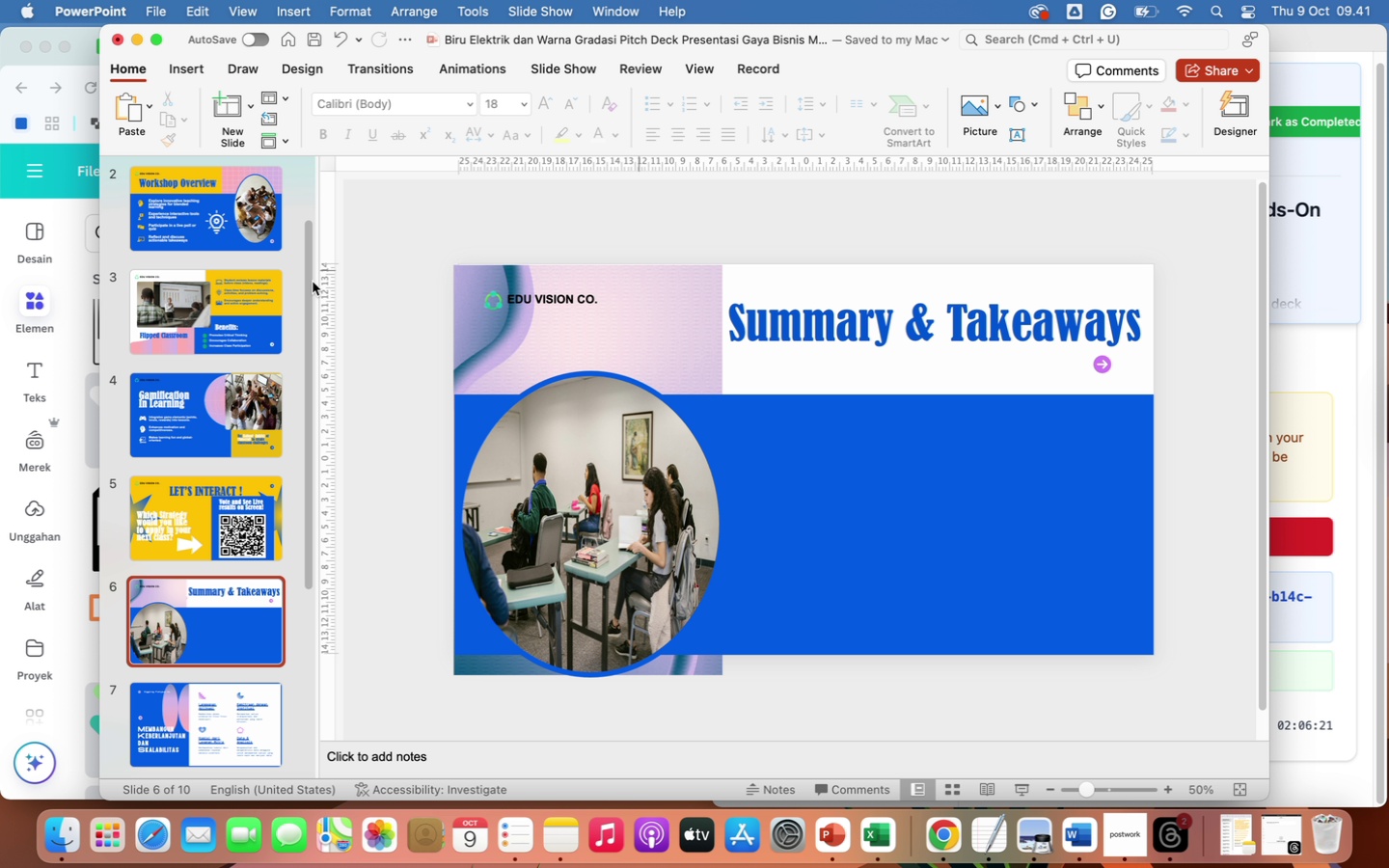 
left_click([245, 304])
 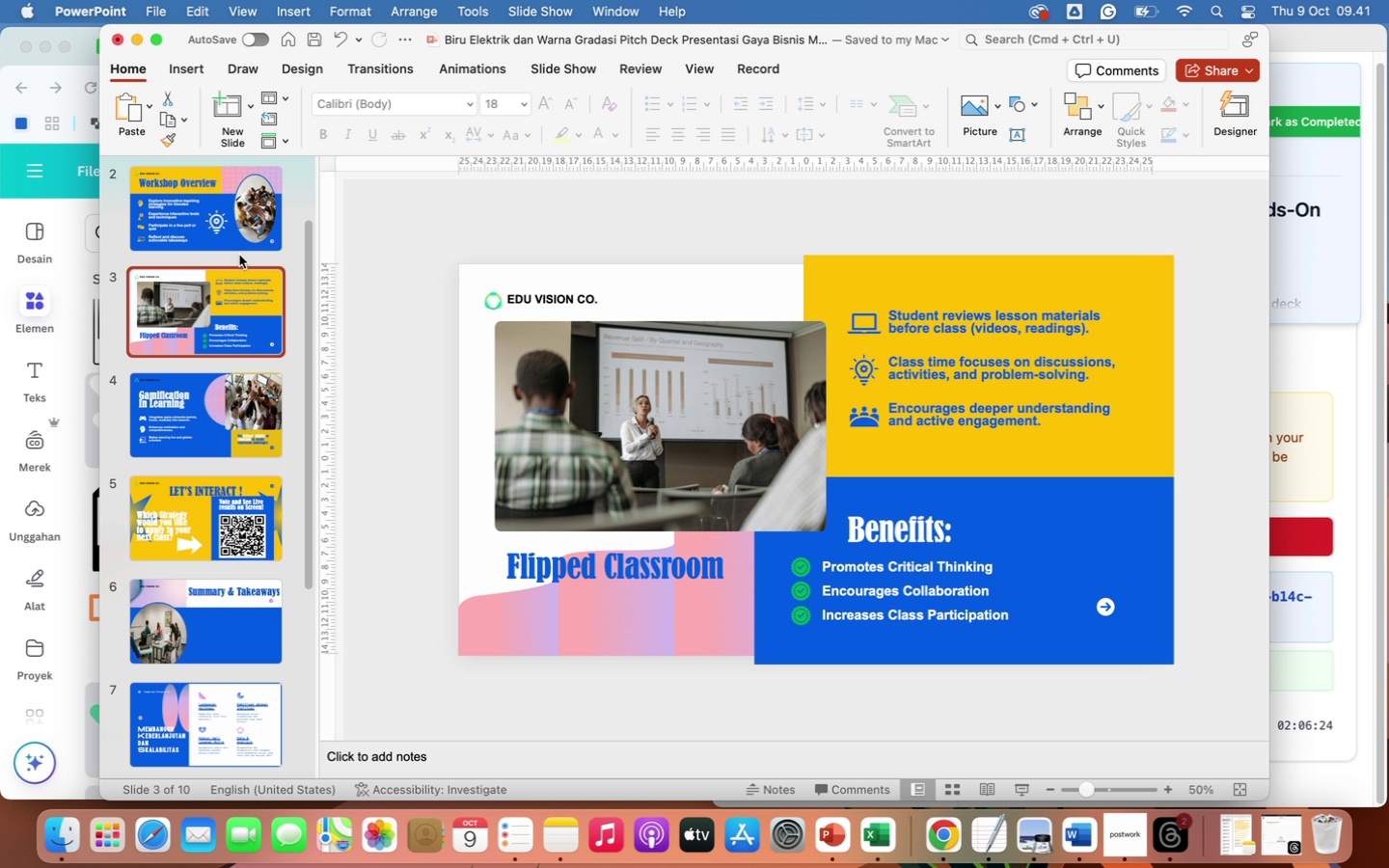 
left_click([171, 219])
 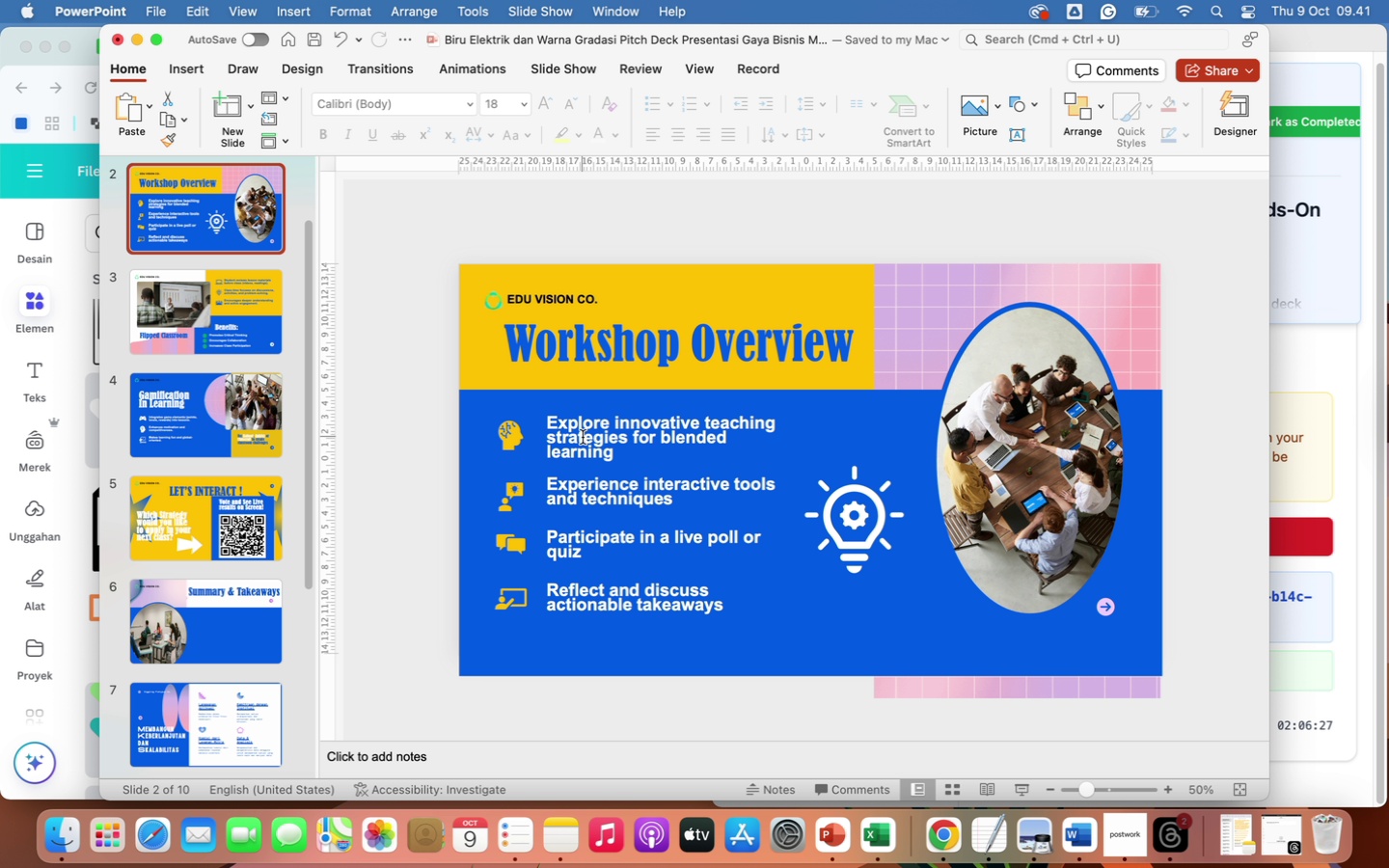 
left_click([512, 435])
 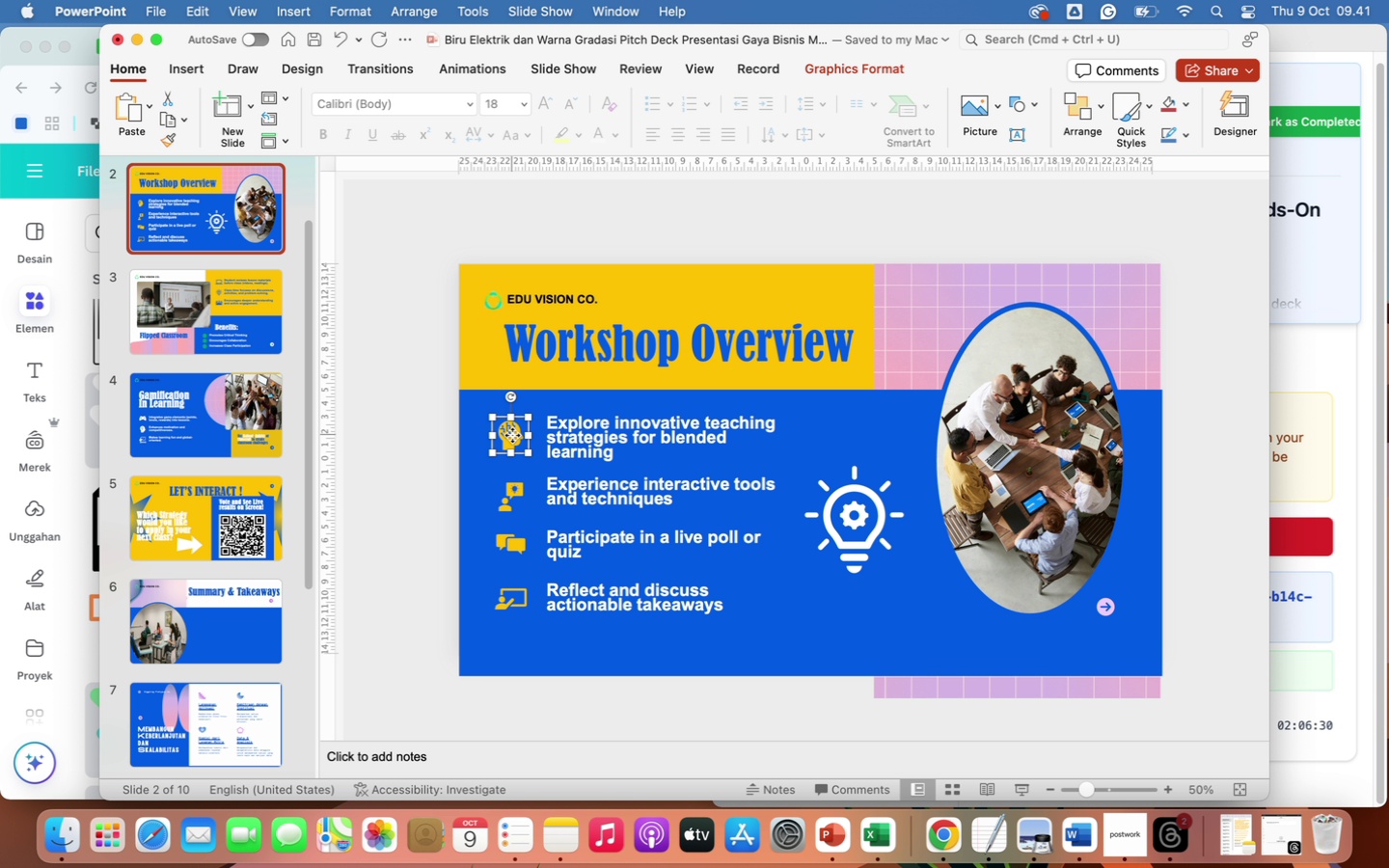 
hold_key(key=ShiftLeft, duration=9.99)
left_click([558, 427])
 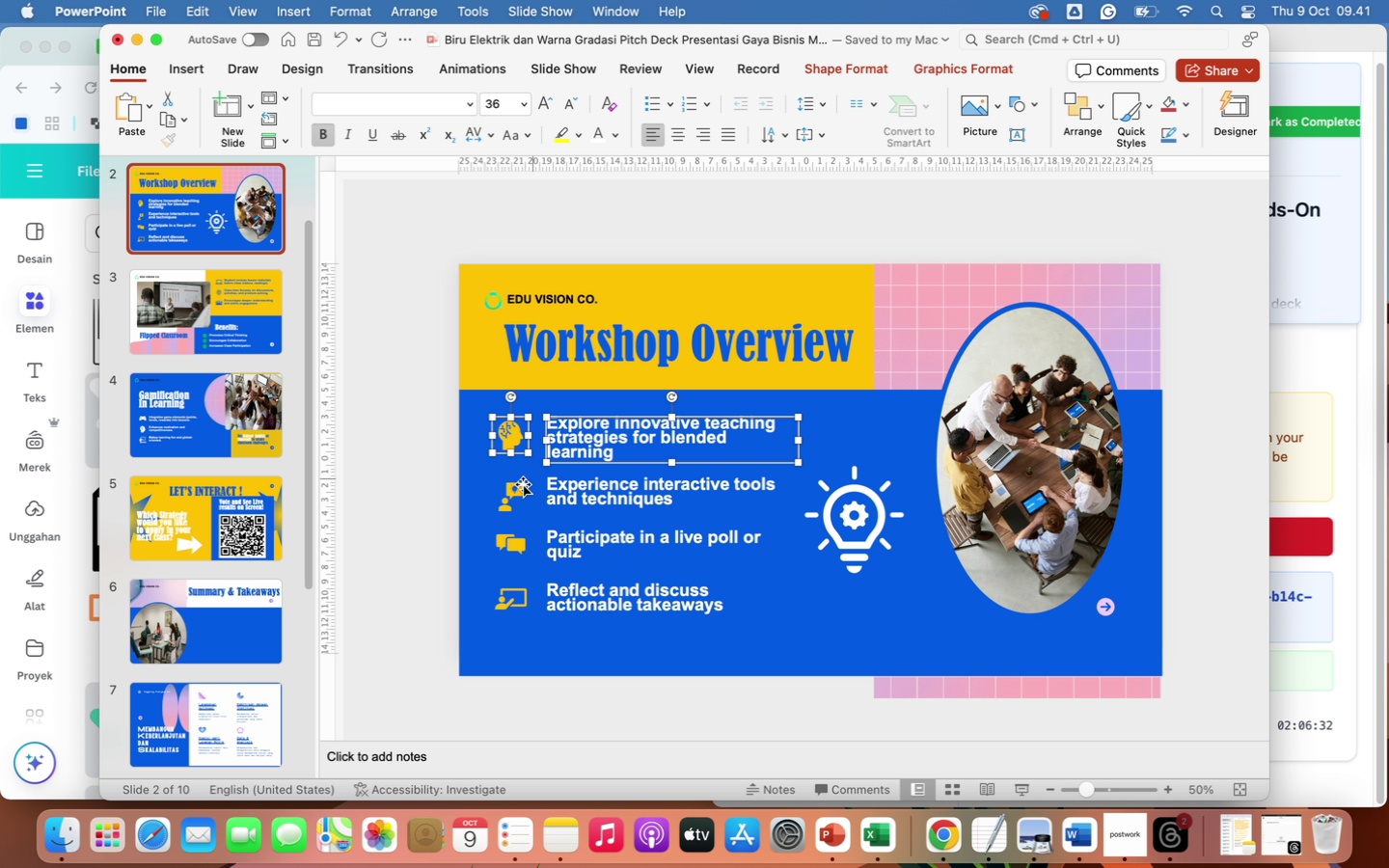 
left_click([517, 489])
 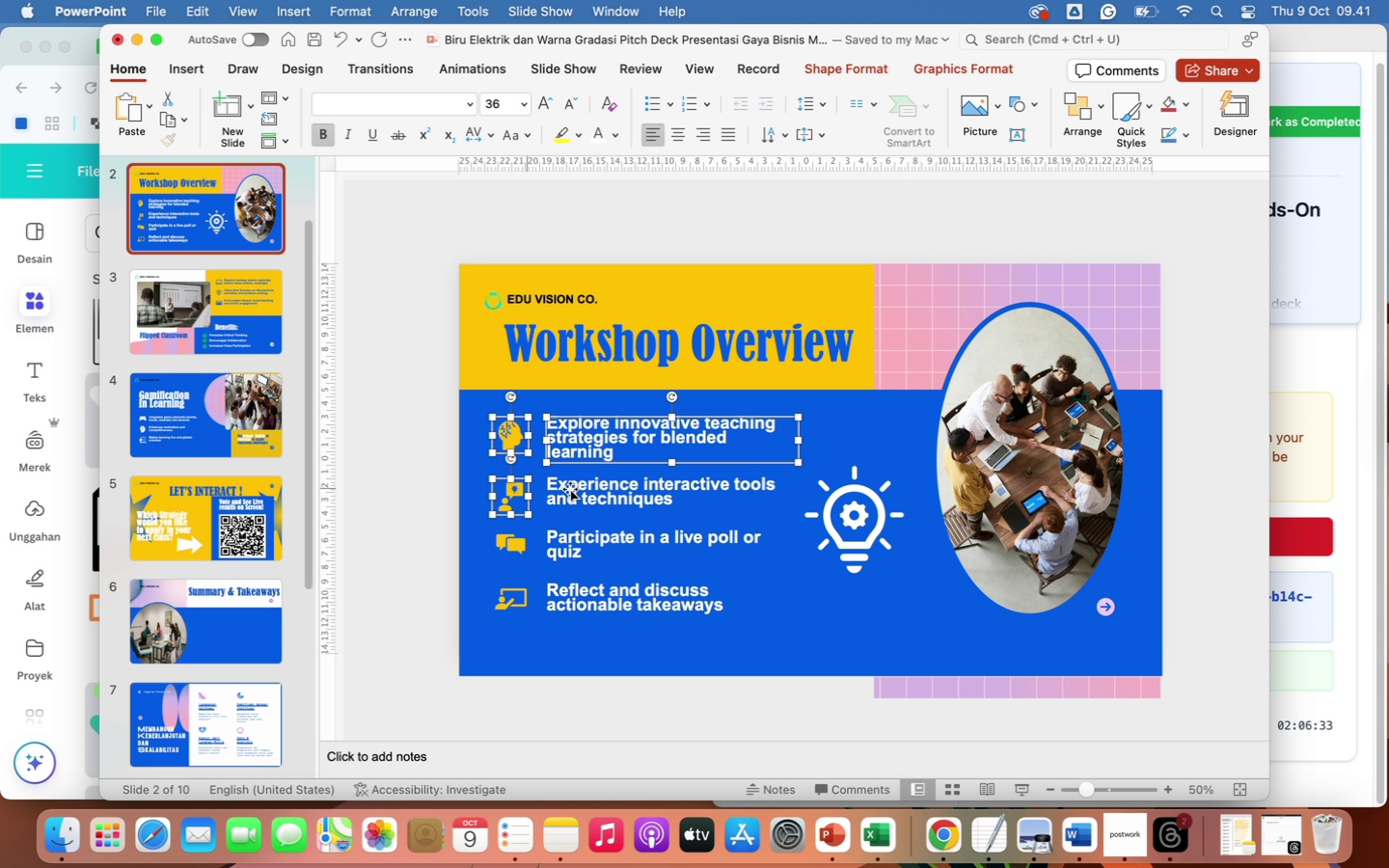 
left_click([576, 491])
 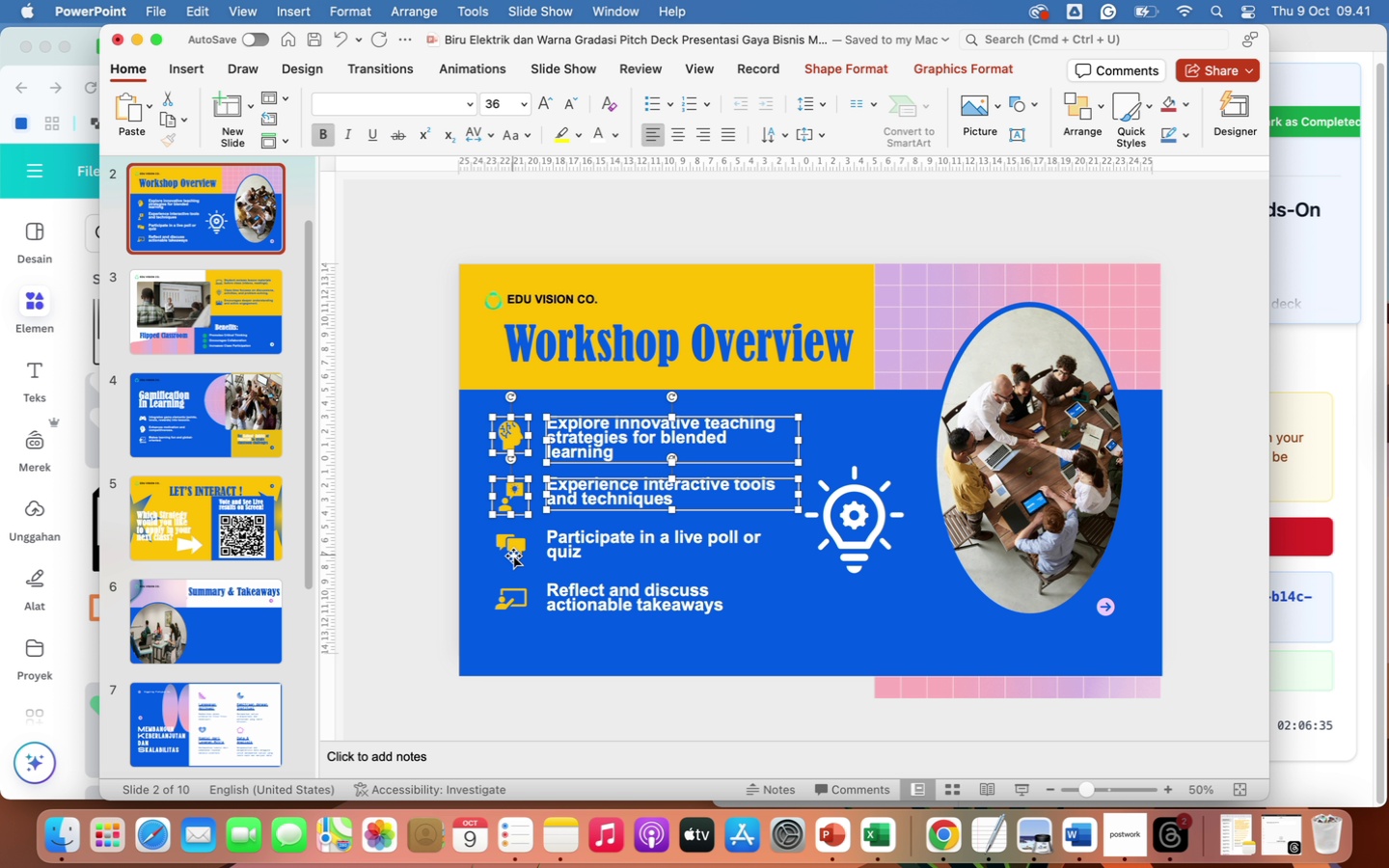 
left_click([512, 544])
 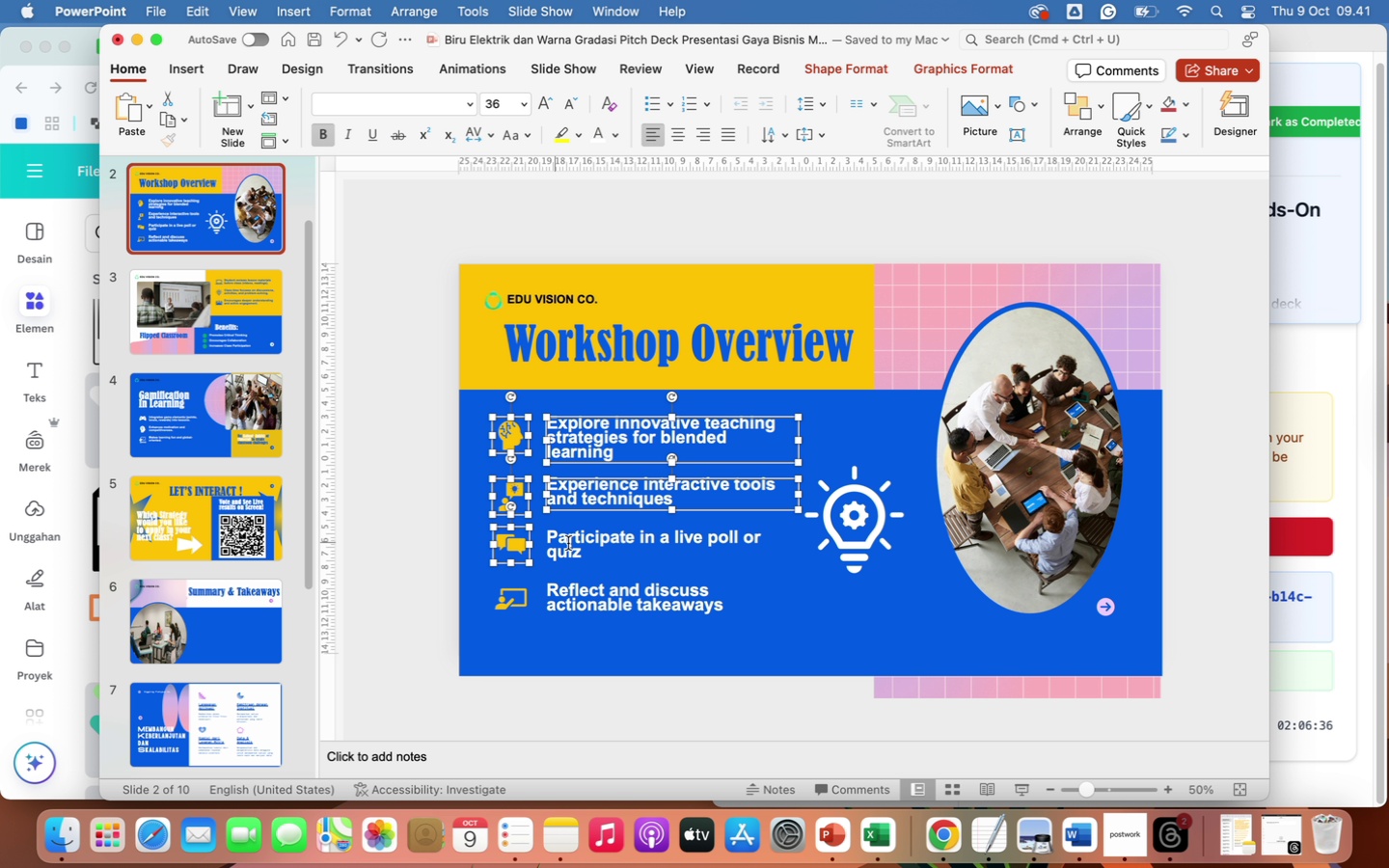 
left_click([572, 544])
 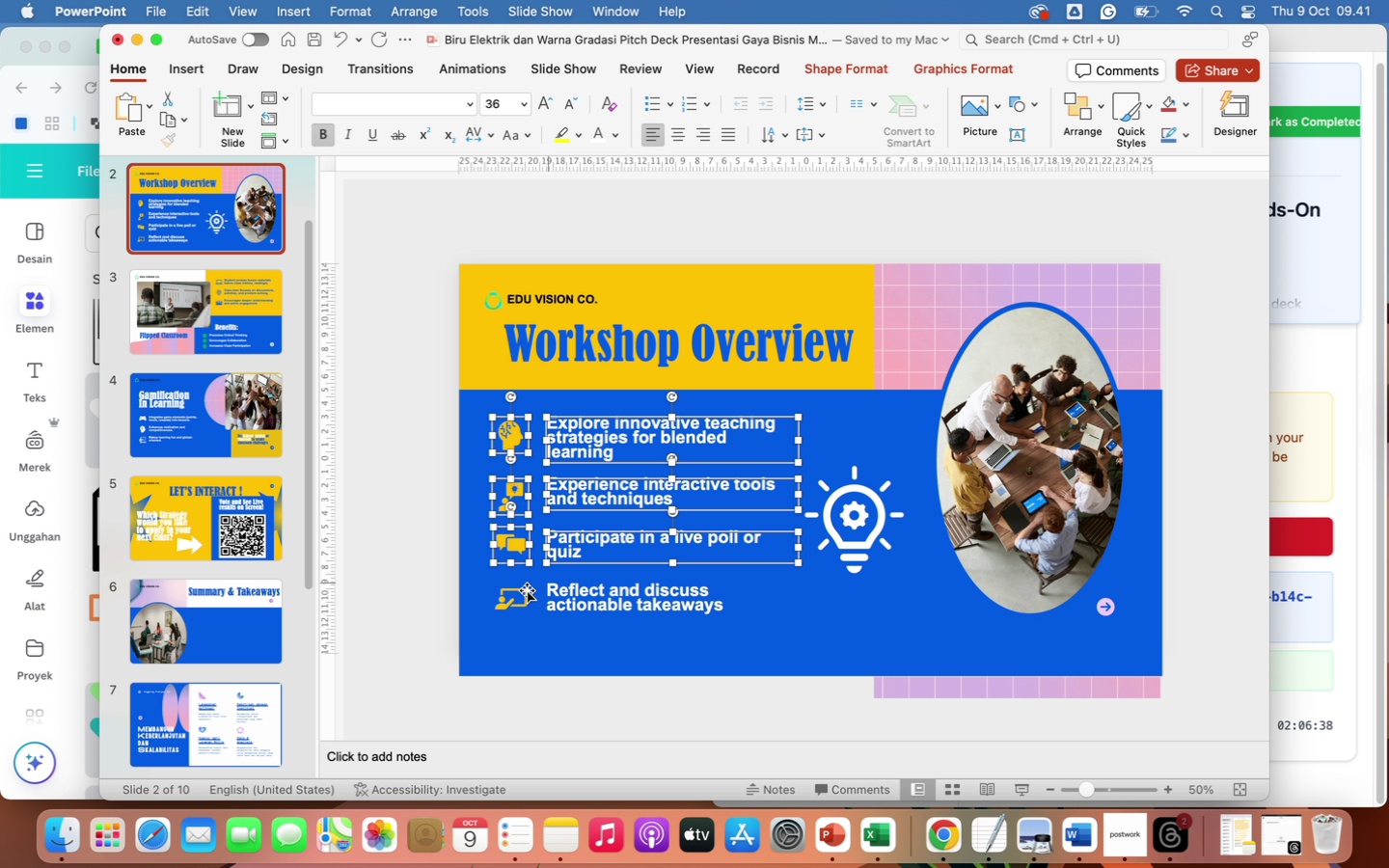 
left_click([515, 593])
 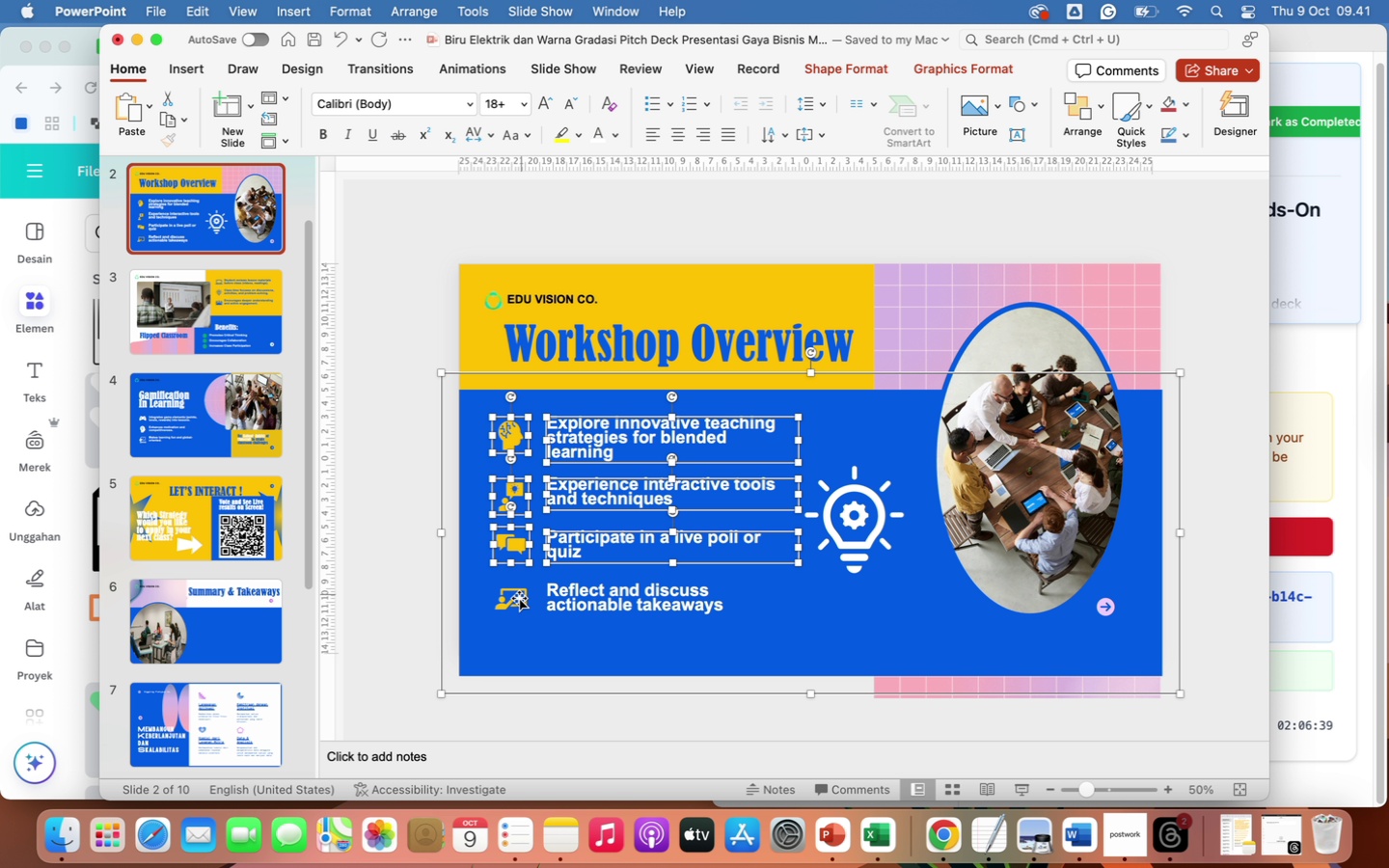 
left_click([515, 604])
 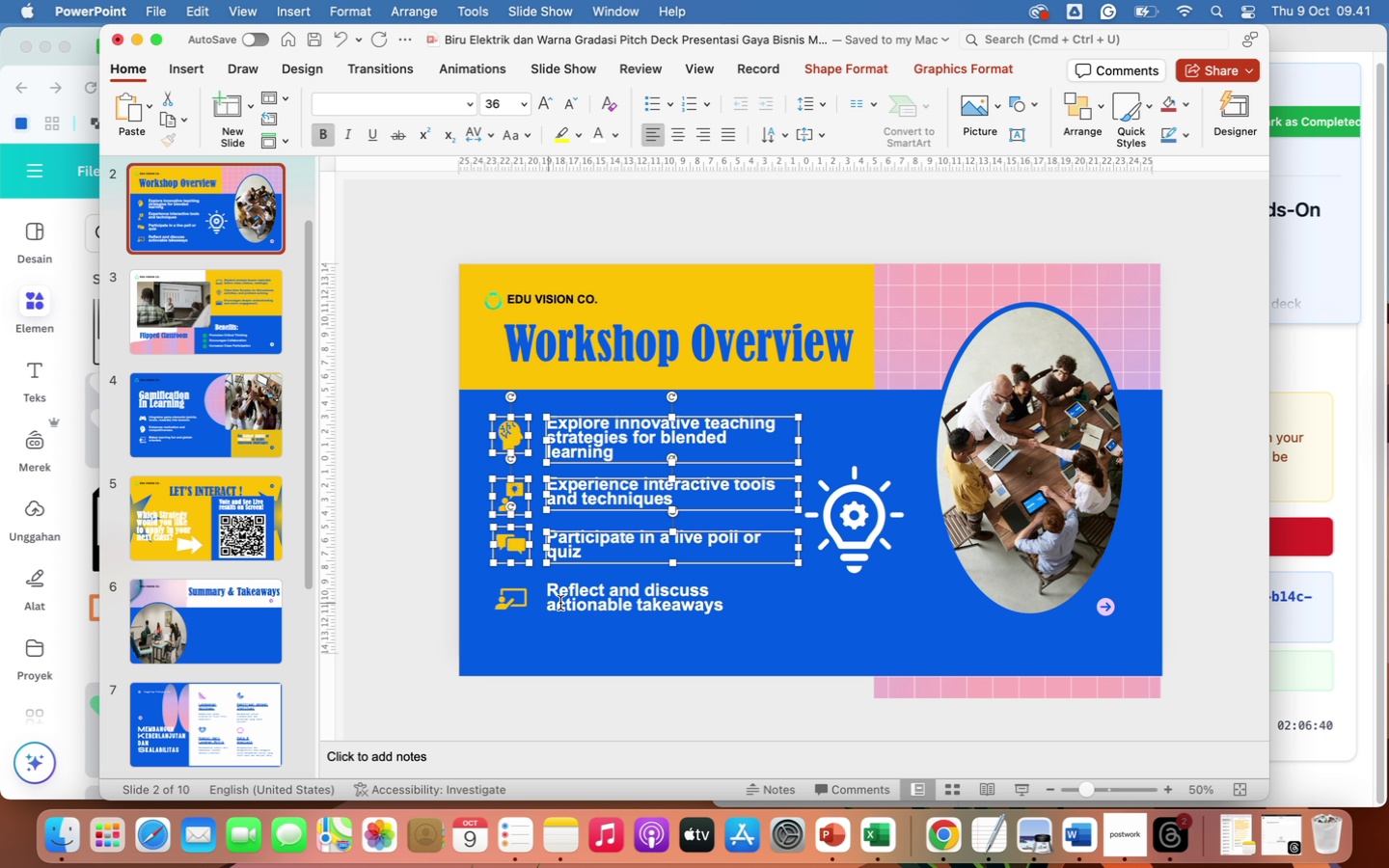 
left_click([573, 602])
 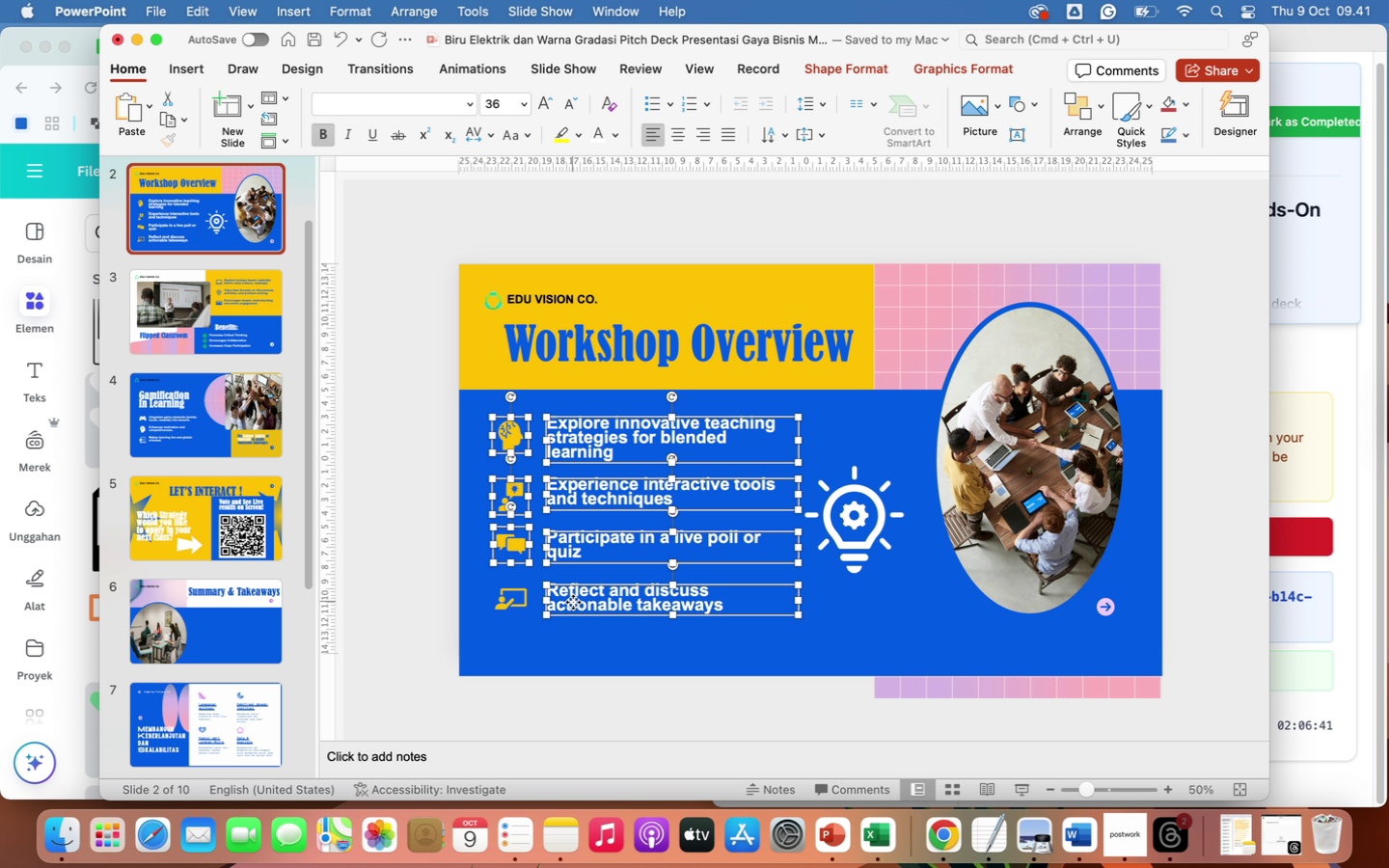 
right_click([573, 602])
 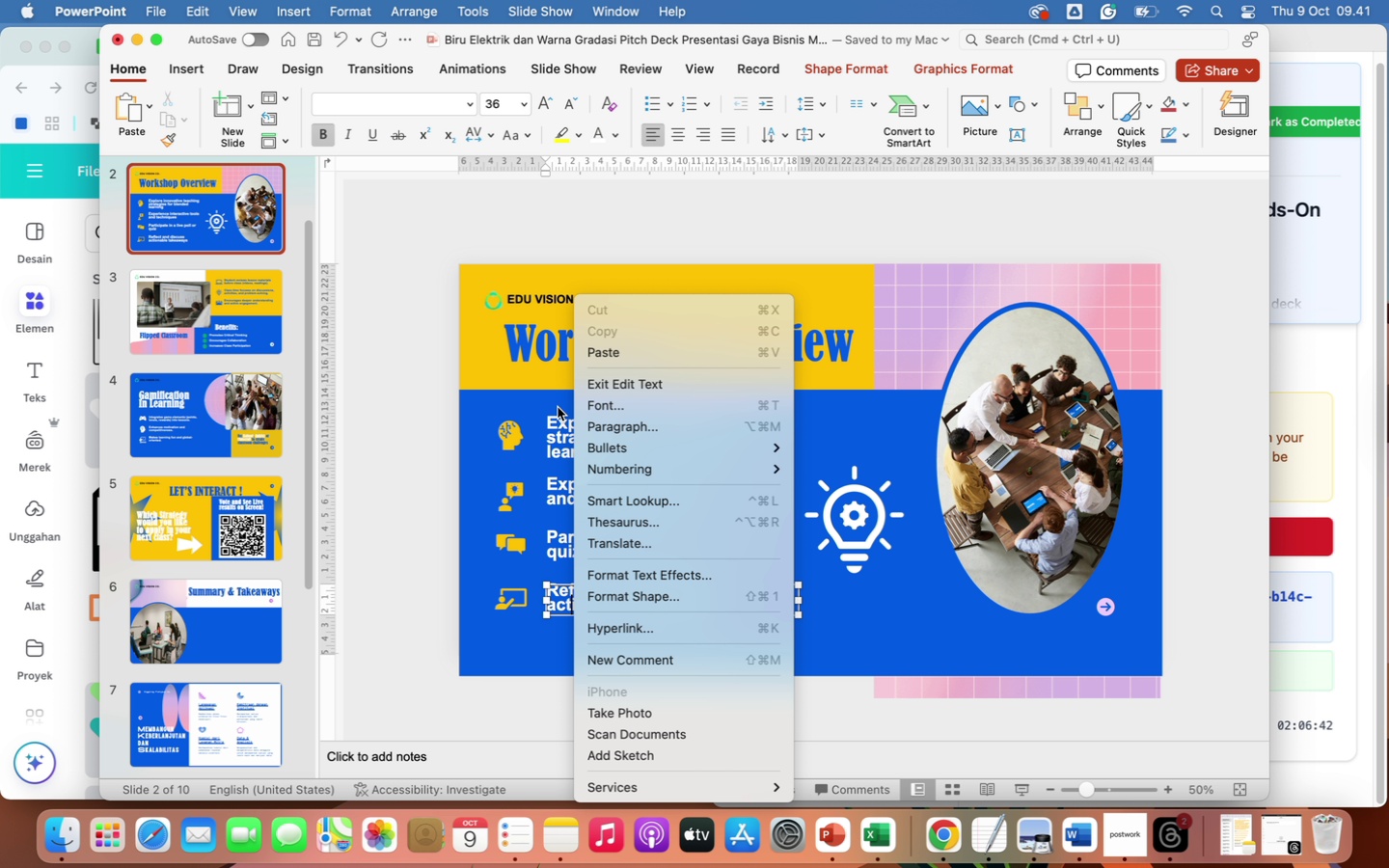 
left_click([551, 427])
 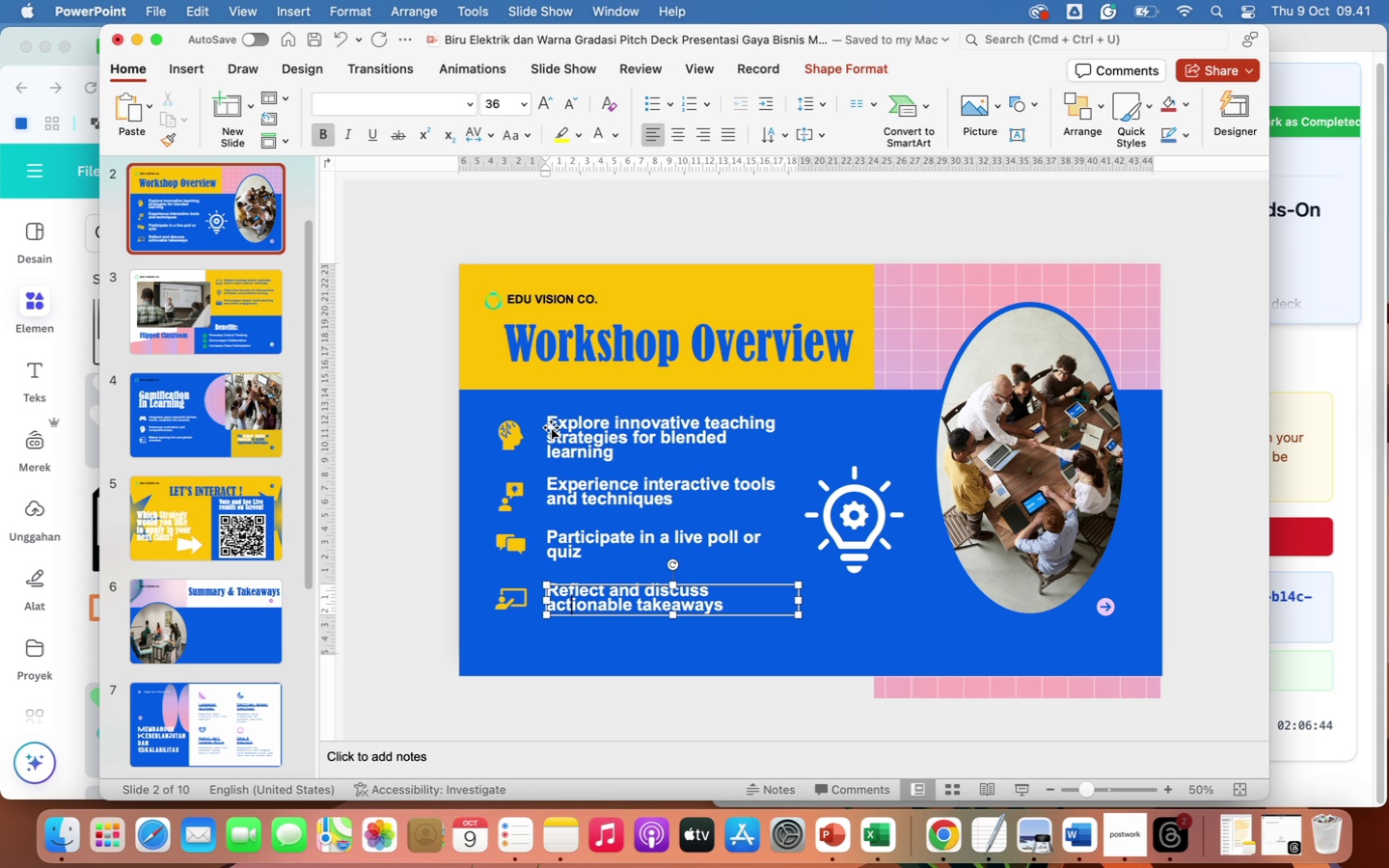 
left_click([567, 430])
 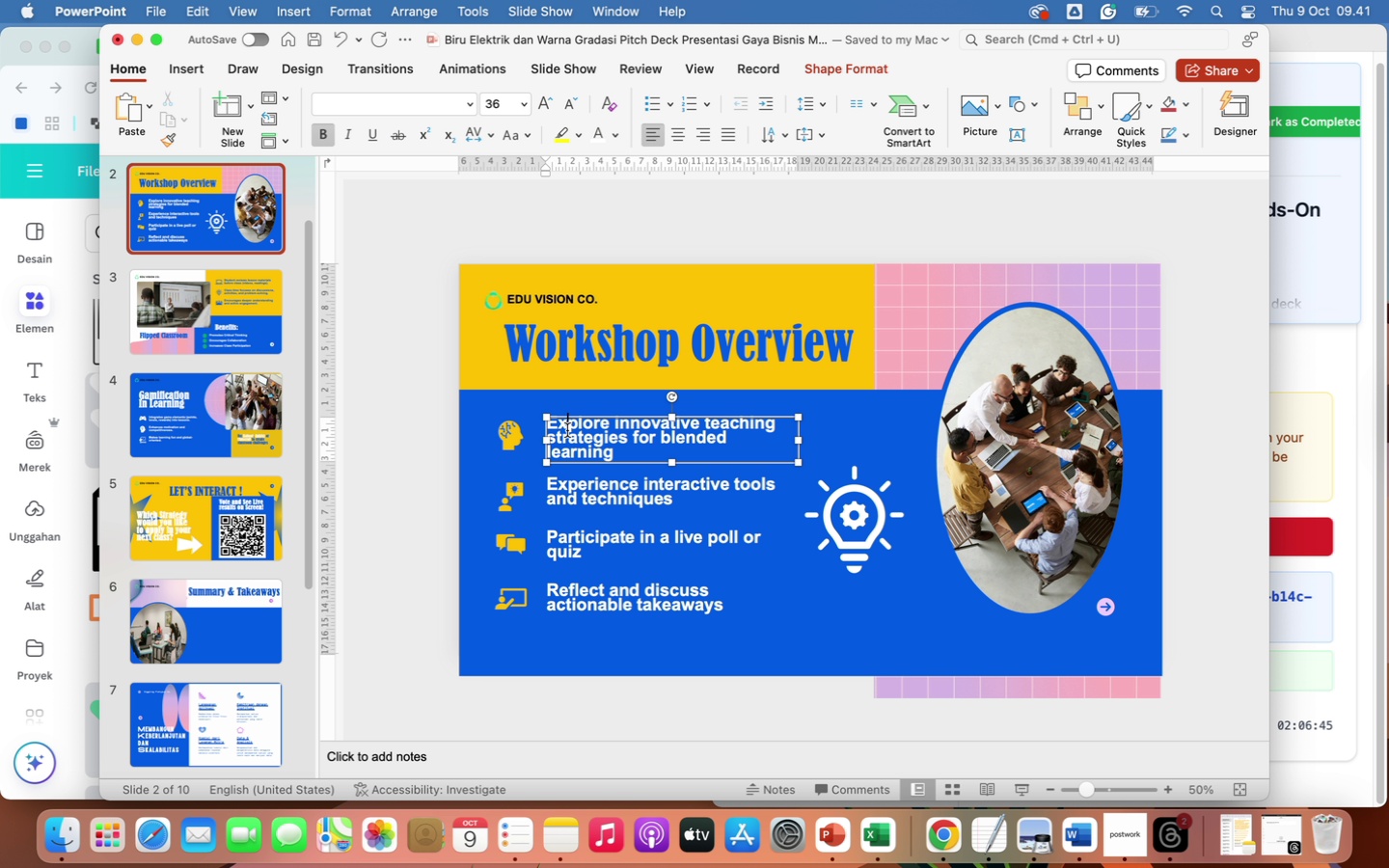 
hold_key(key=ShiftLeft, duration=3.93)
left_click([584, 483])
 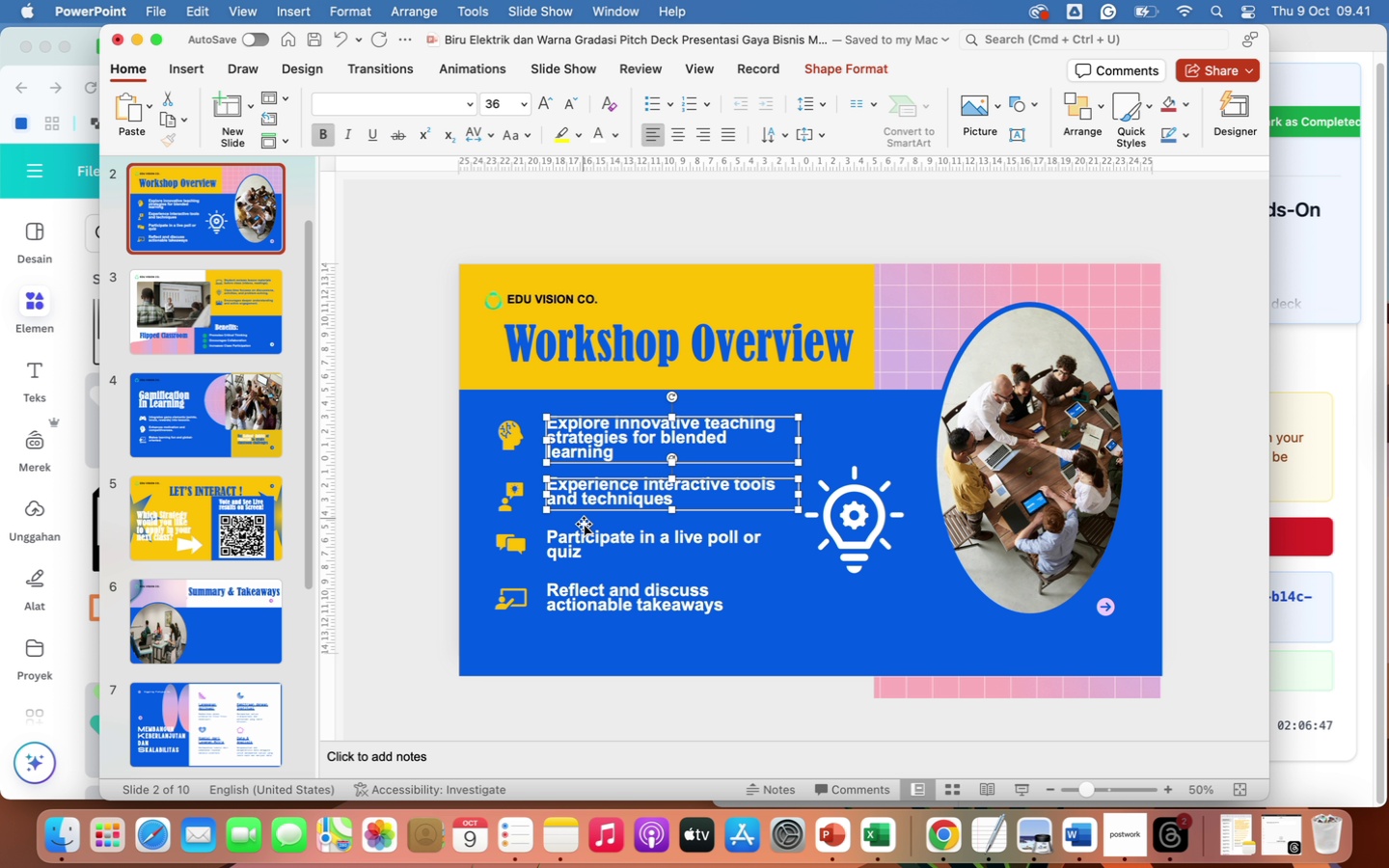 
left_click([584, 533])
 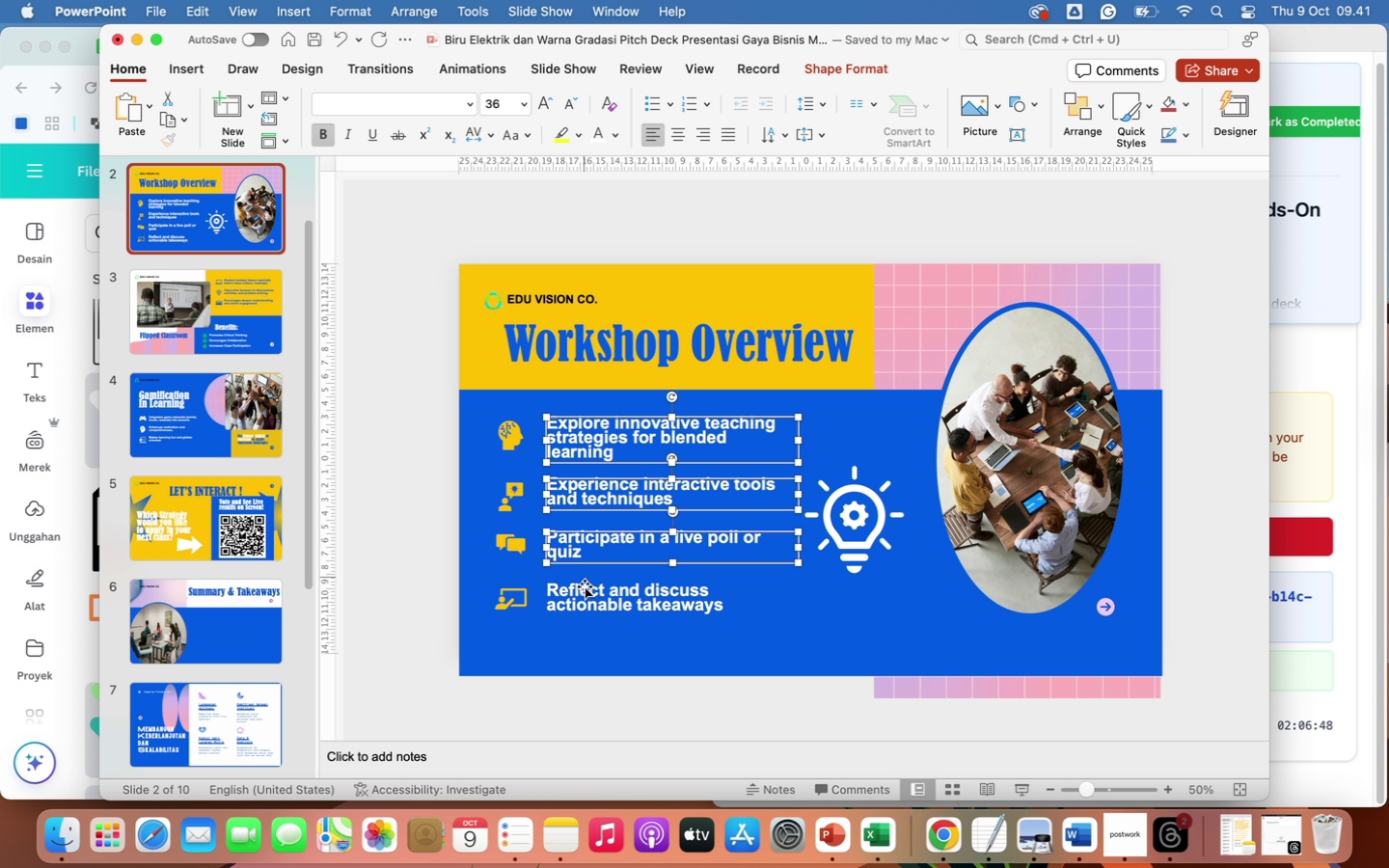 
left_click([585, 594])
 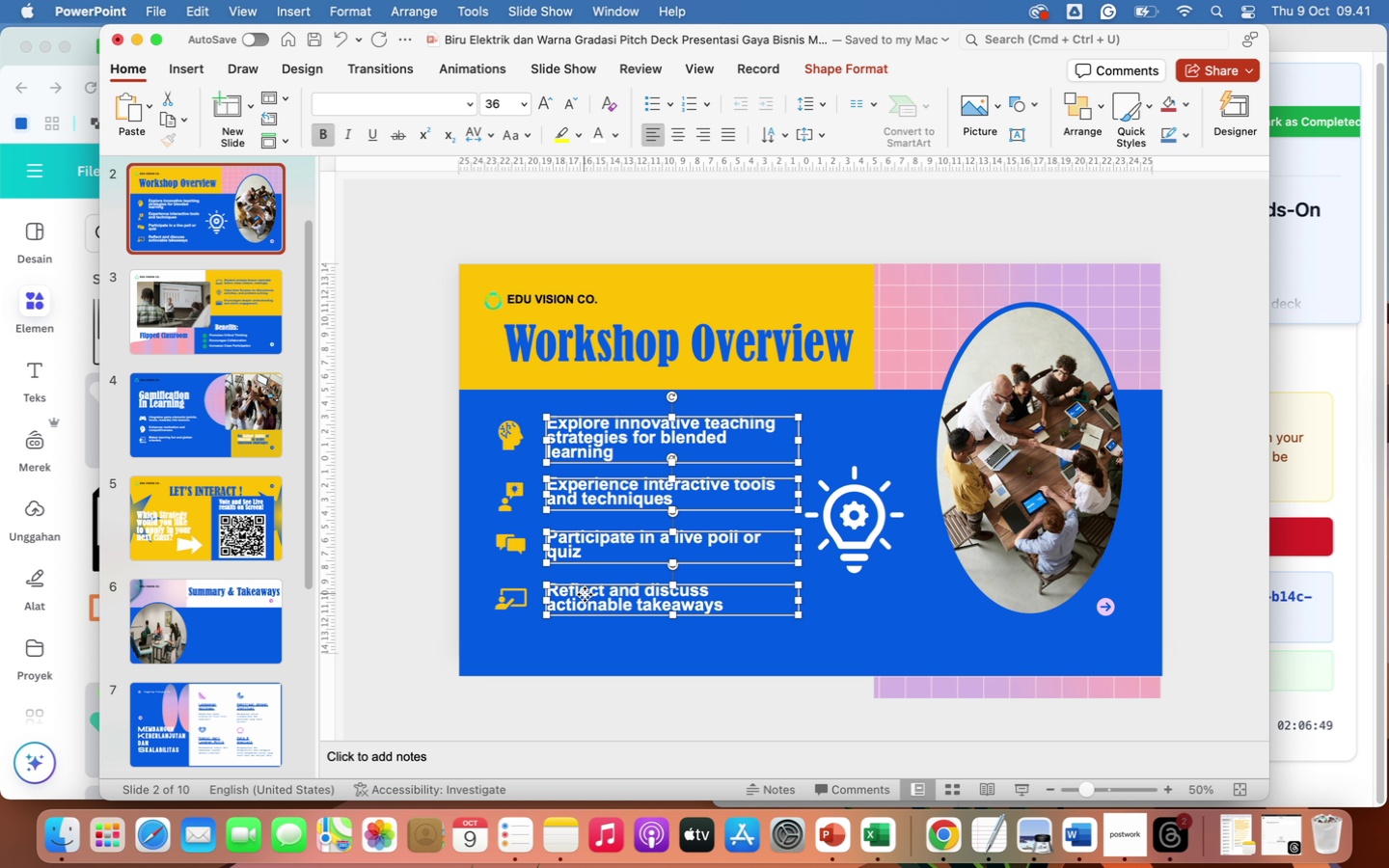 
right_click([585, 594])
 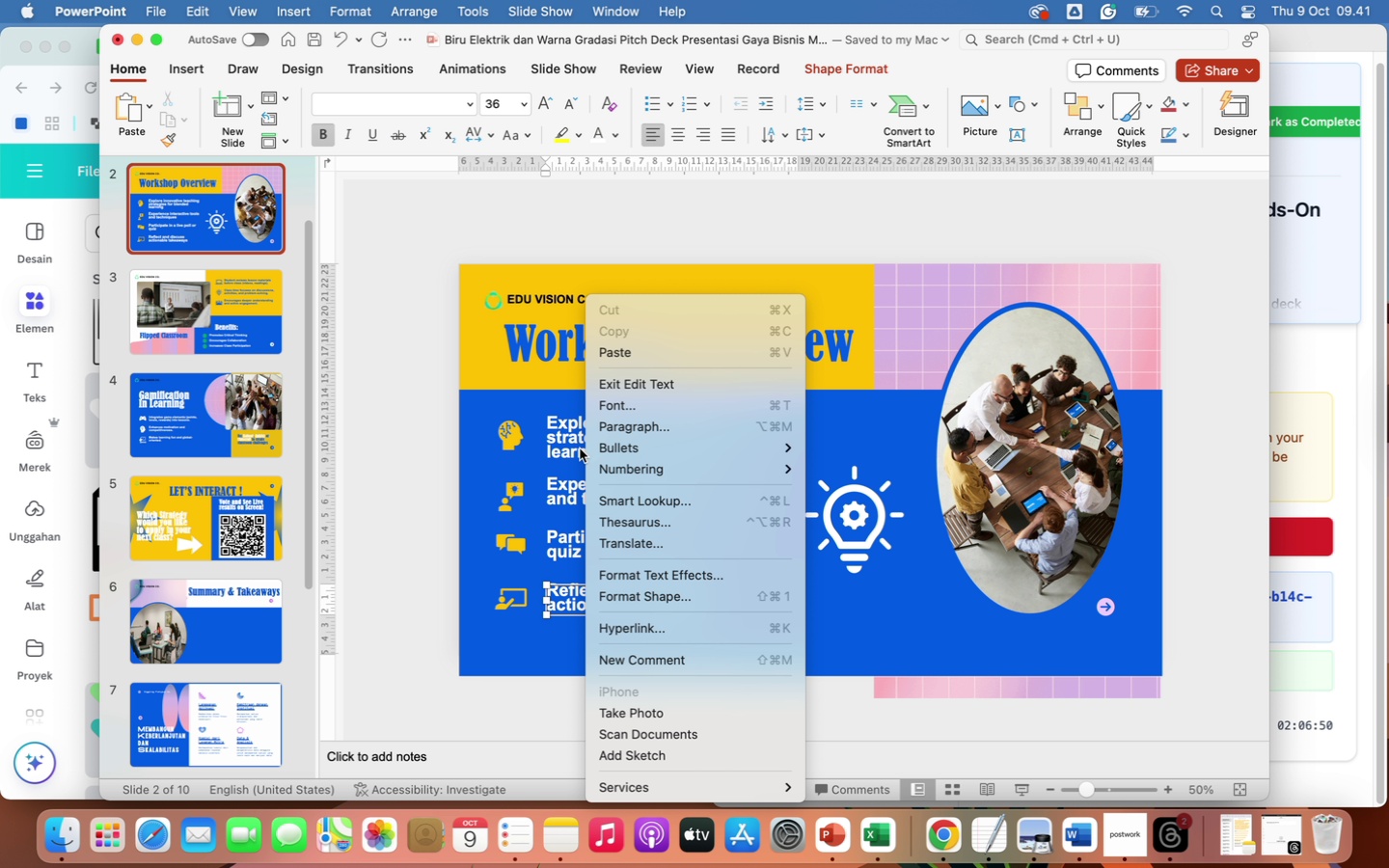 
left_click([566, 428])
 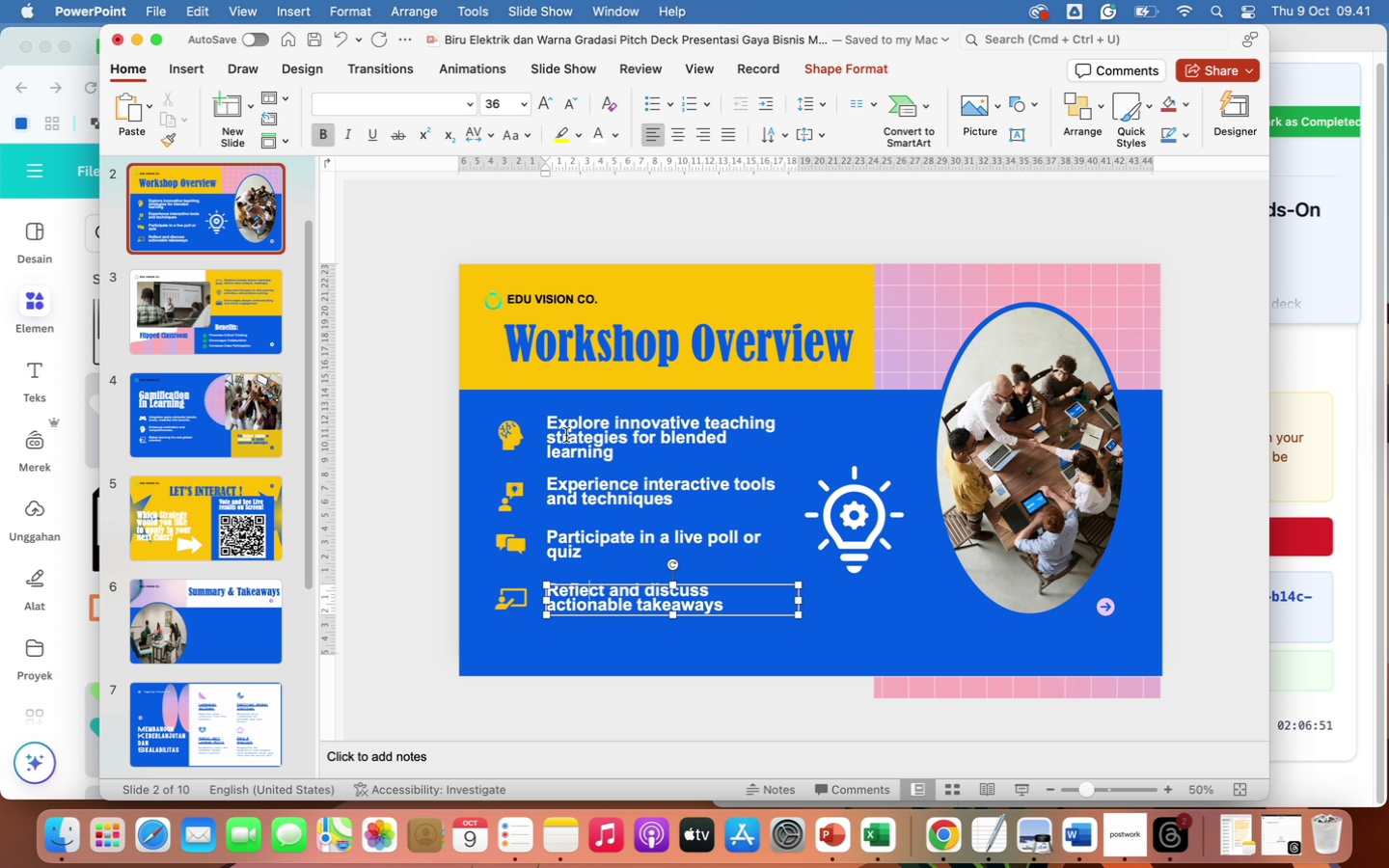 
left_click([566, 442])
 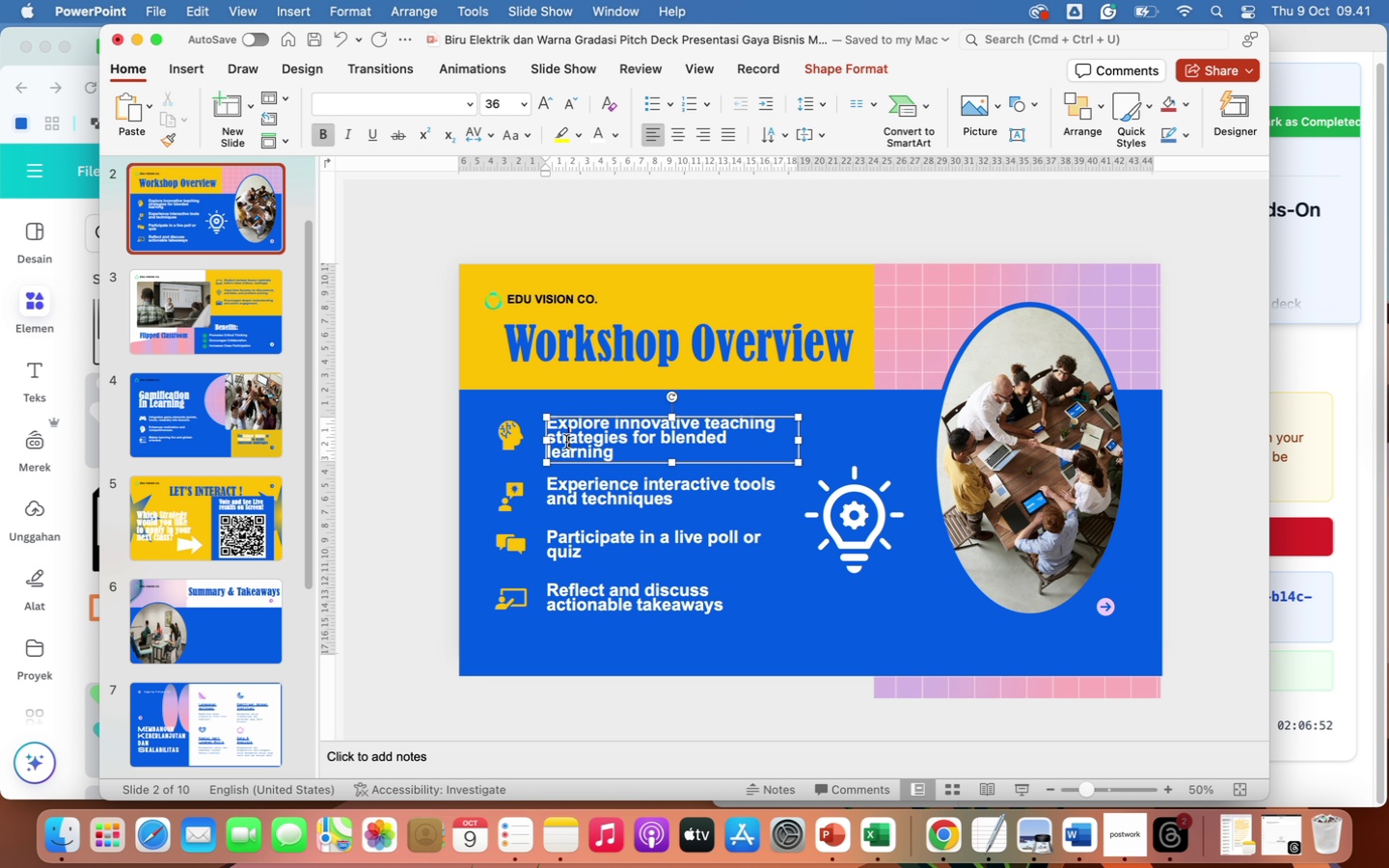 
hold_key(key=CommandLeft, duration=2.6)
left_click([562, 487])
 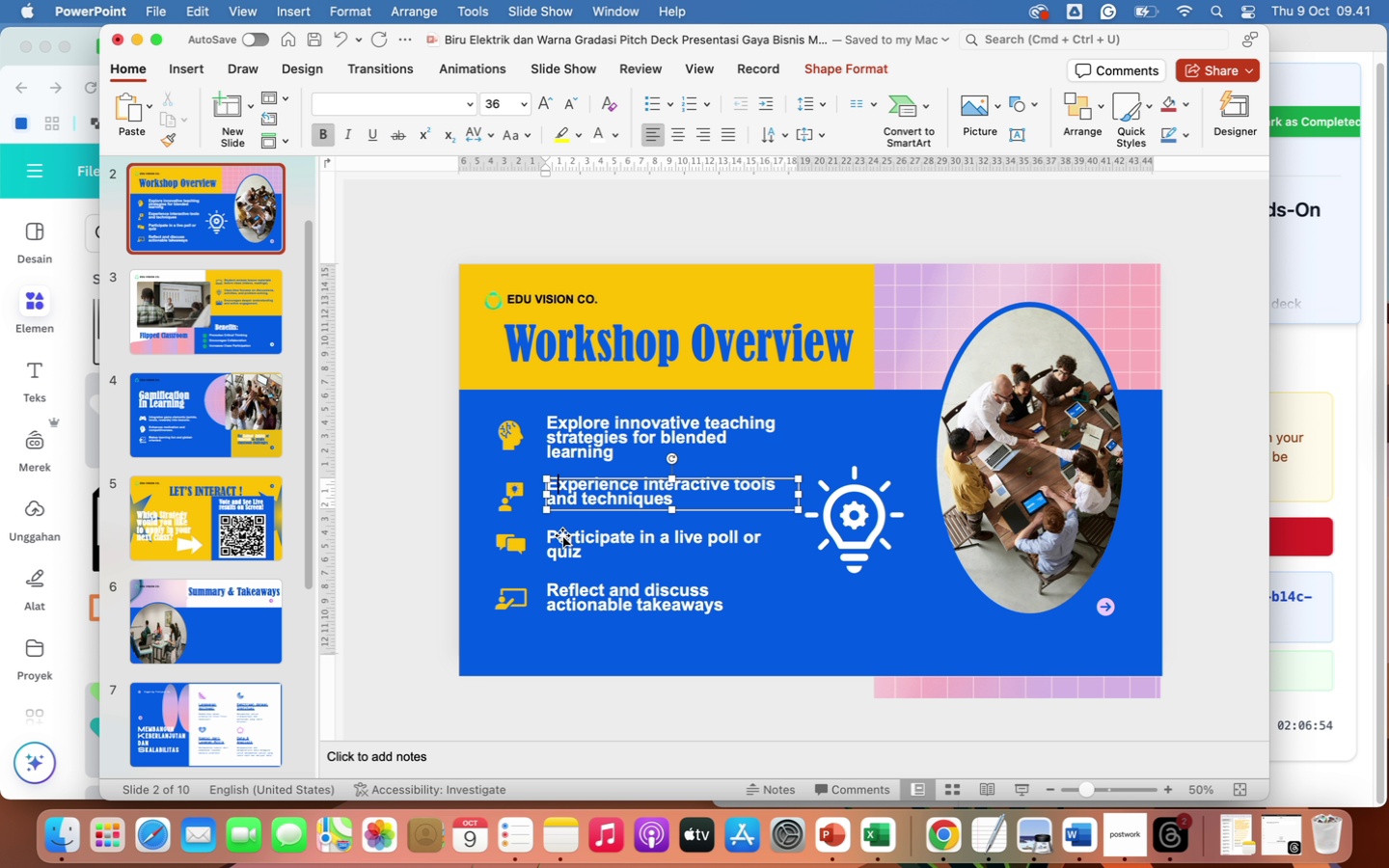 
left_click([563, 540])
 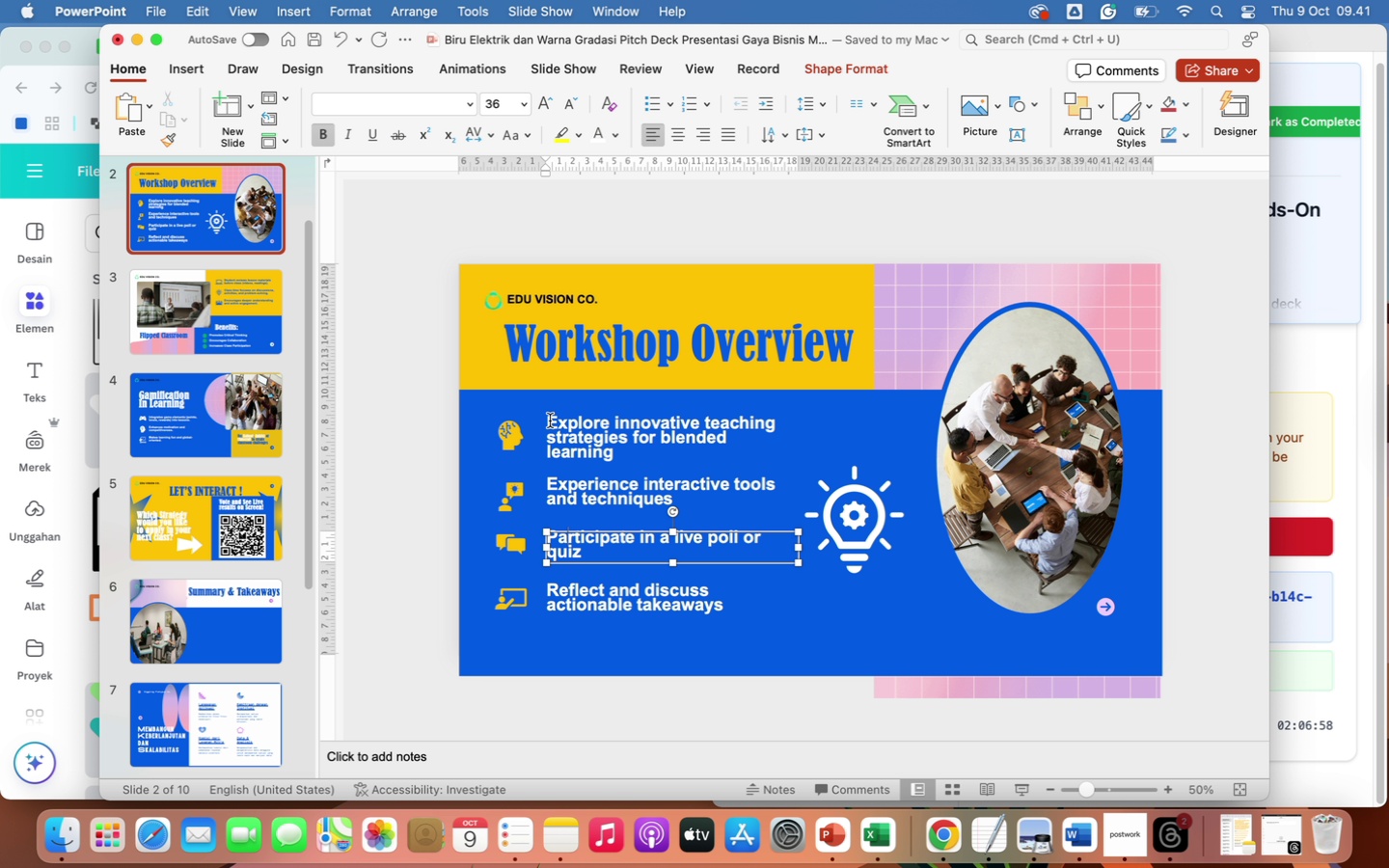 
left_click([552, 411])
 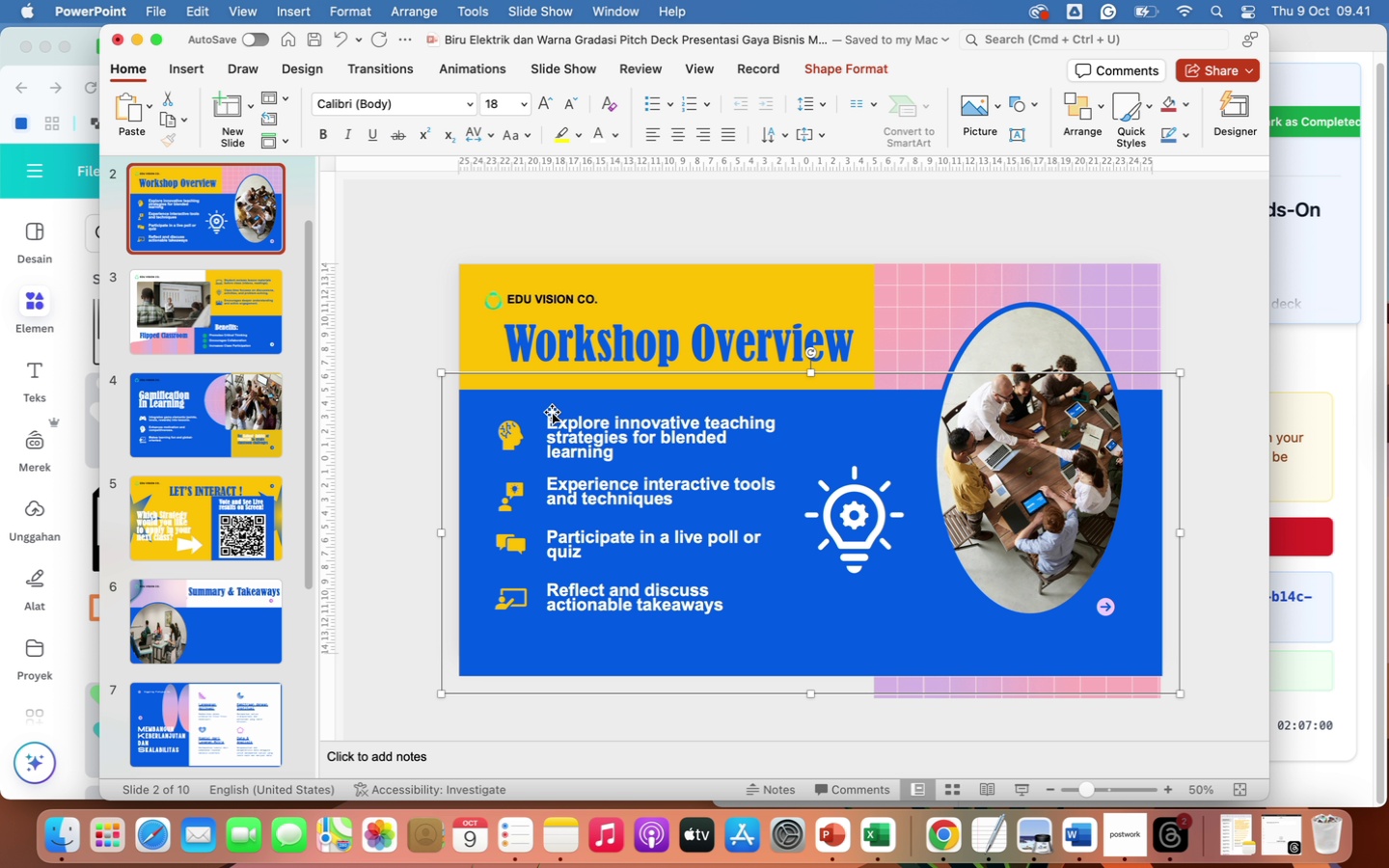 
left_click([553, 418])
 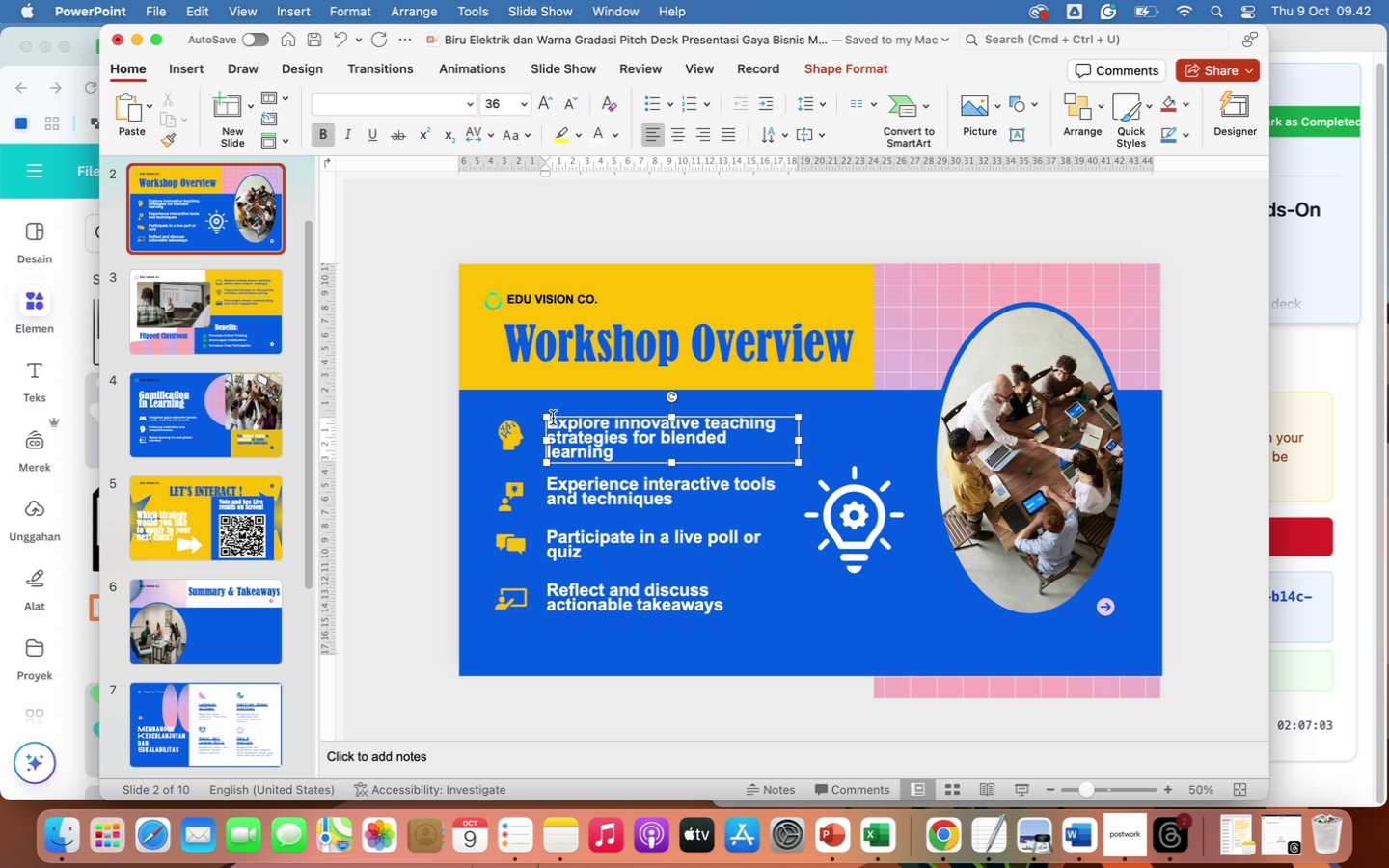 
hold_key(key=CommandLeft, duration=1.92)
left_click([555, 495])
 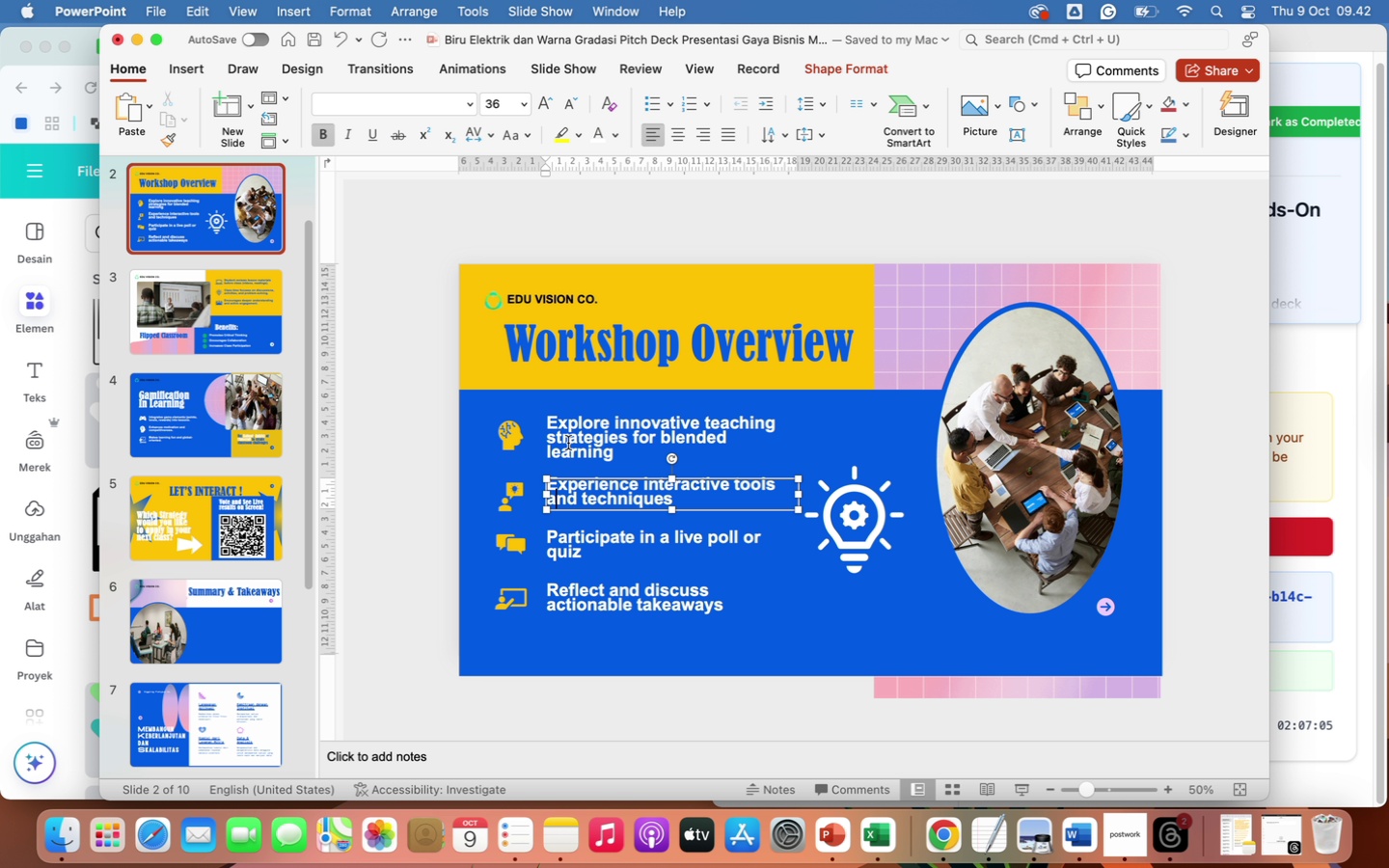 
left_click([568, 439])
 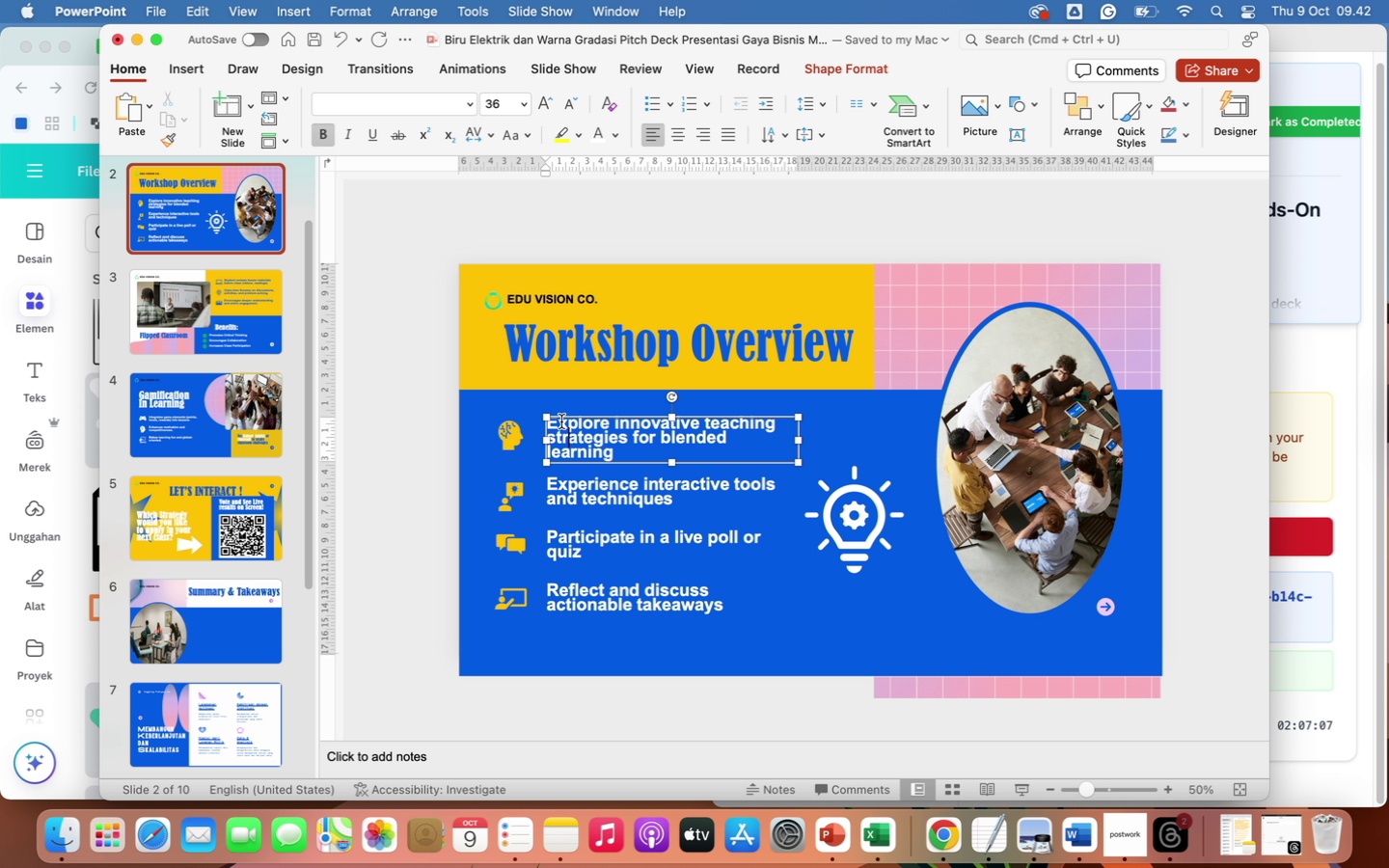 
hold_key(key=ShiftLeft, duration=3.37)
left_click([560, 486])
 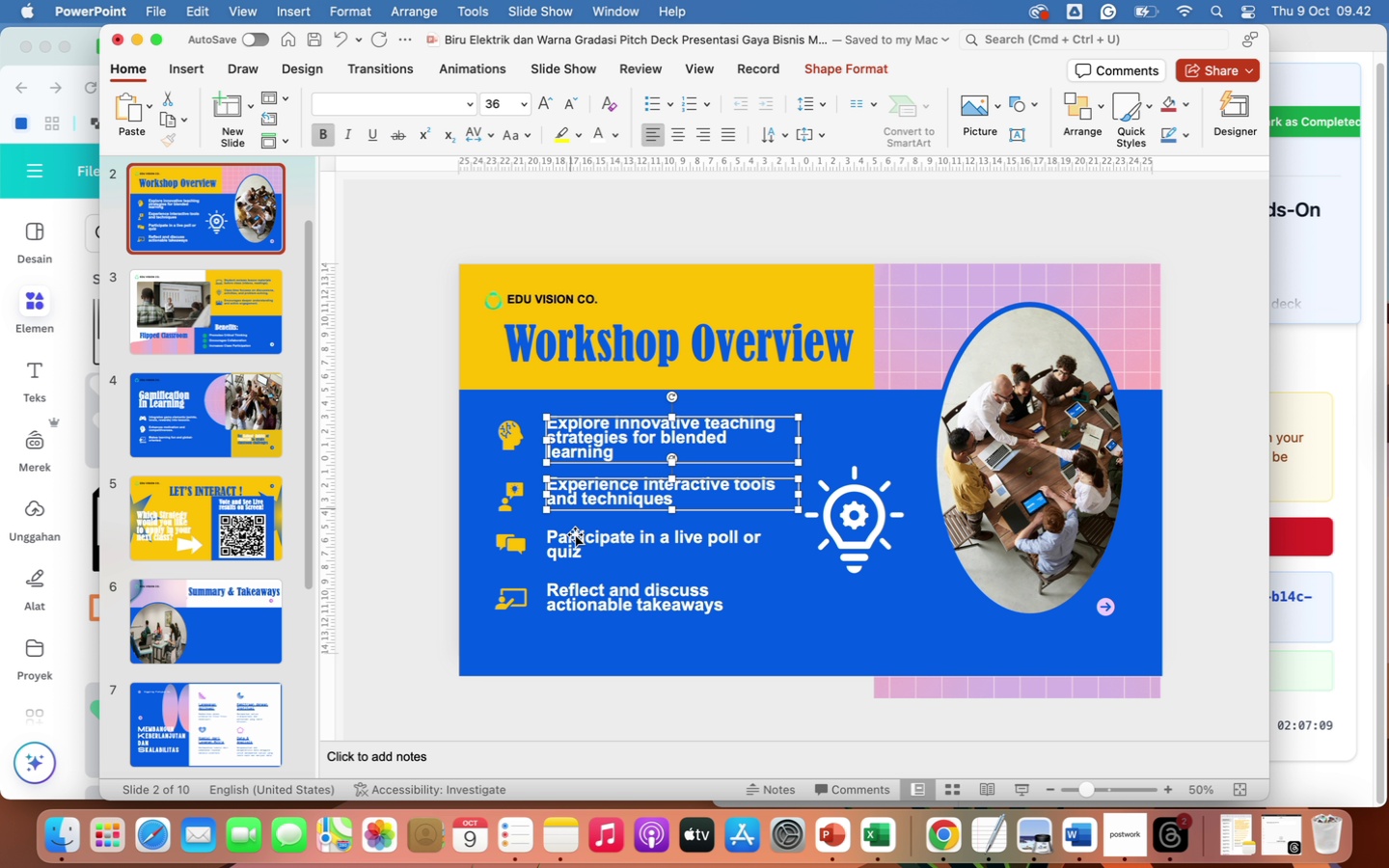 
left_click([573, 541])
 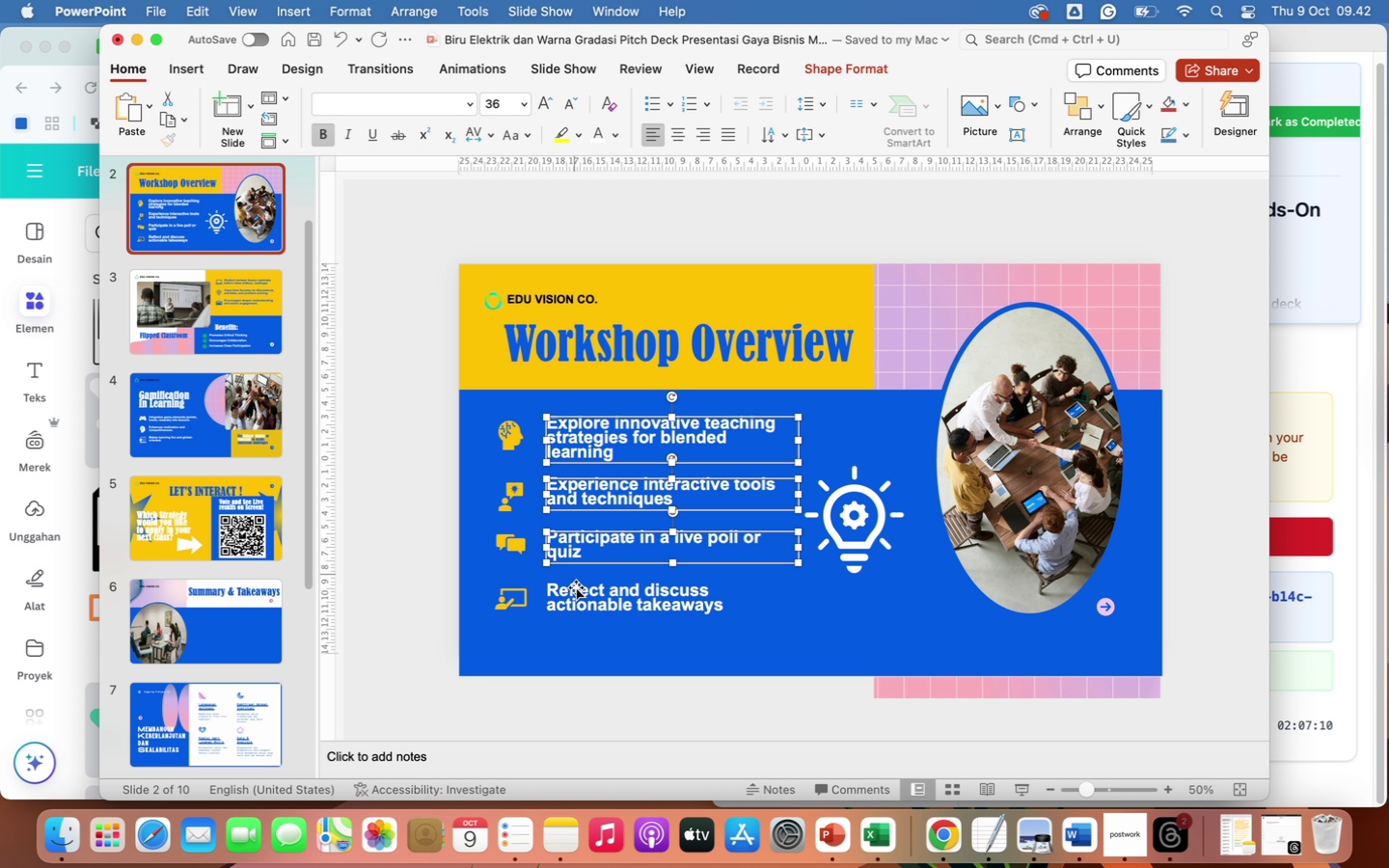 
left_click([574, 593])
 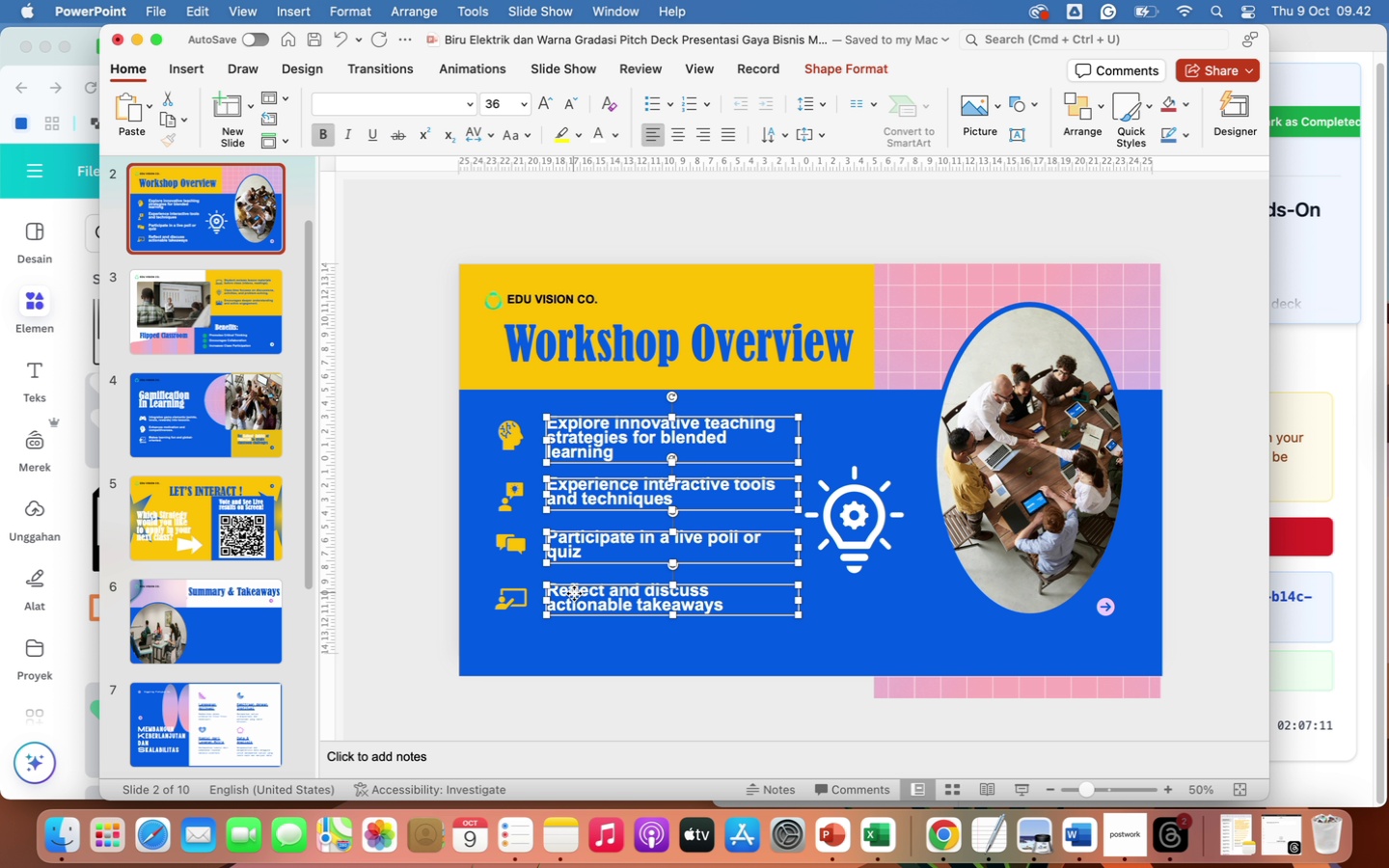 
right_click([574, 593])
 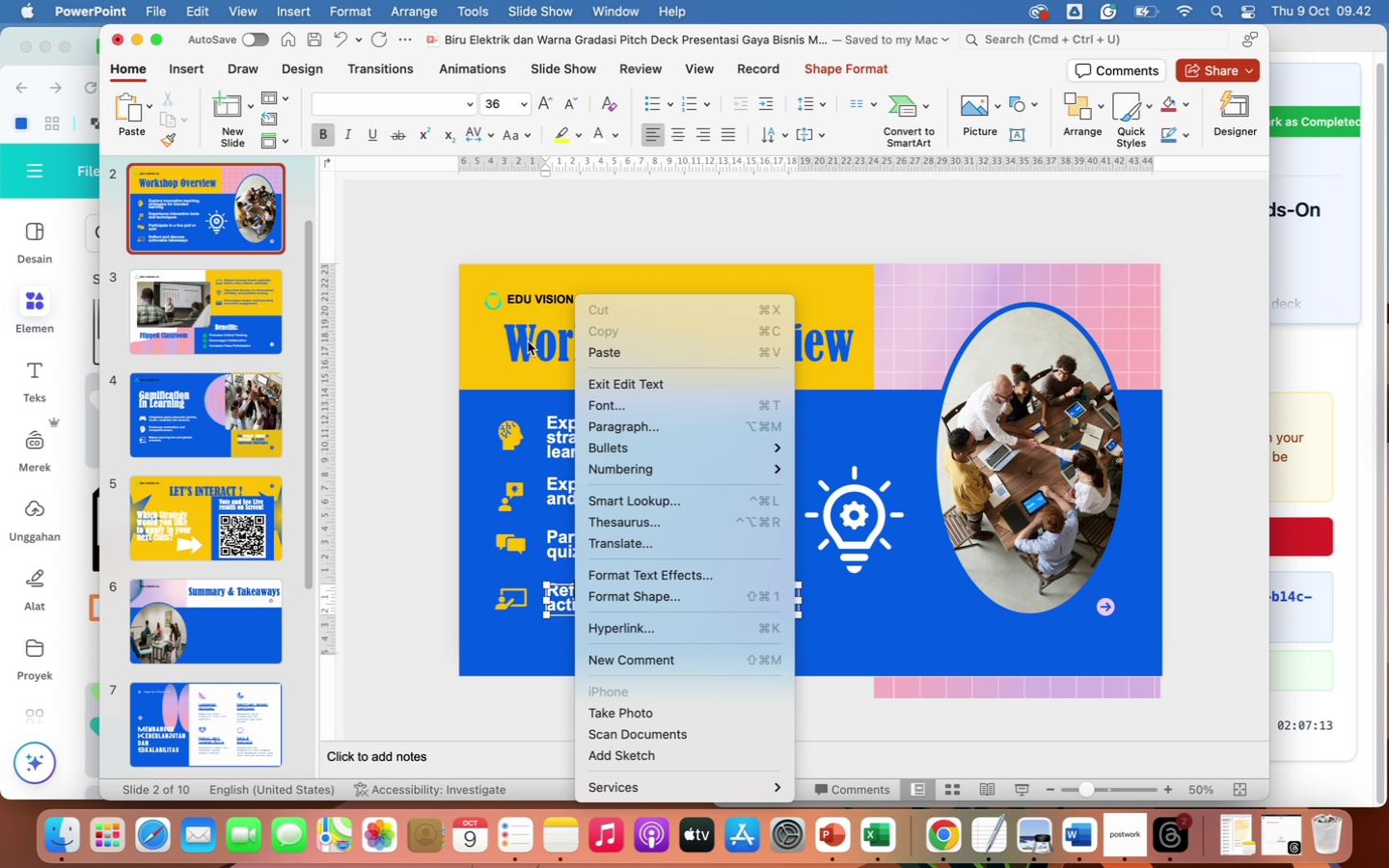 
left_click([531, 403])
 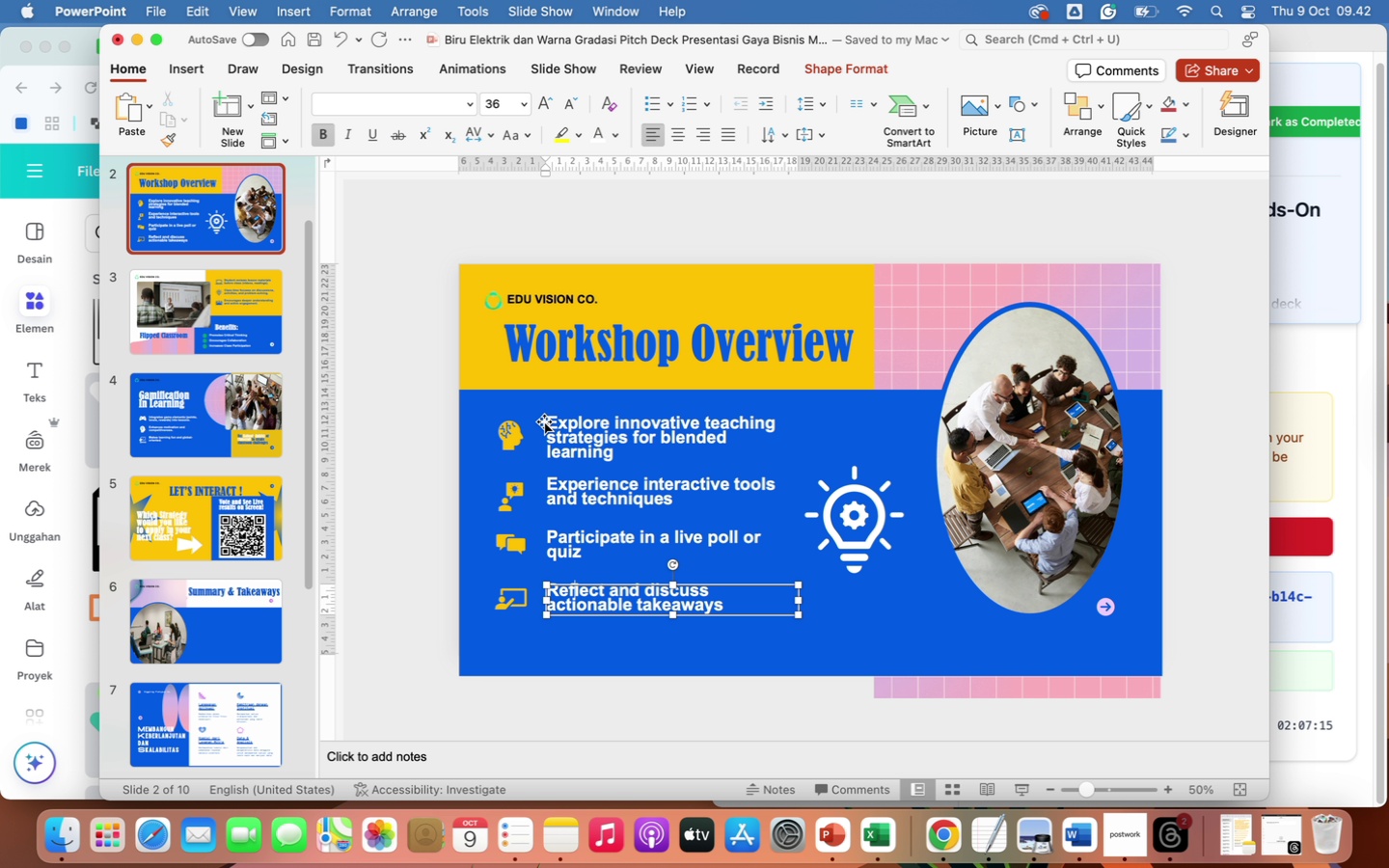 
left_click([558, 423])
 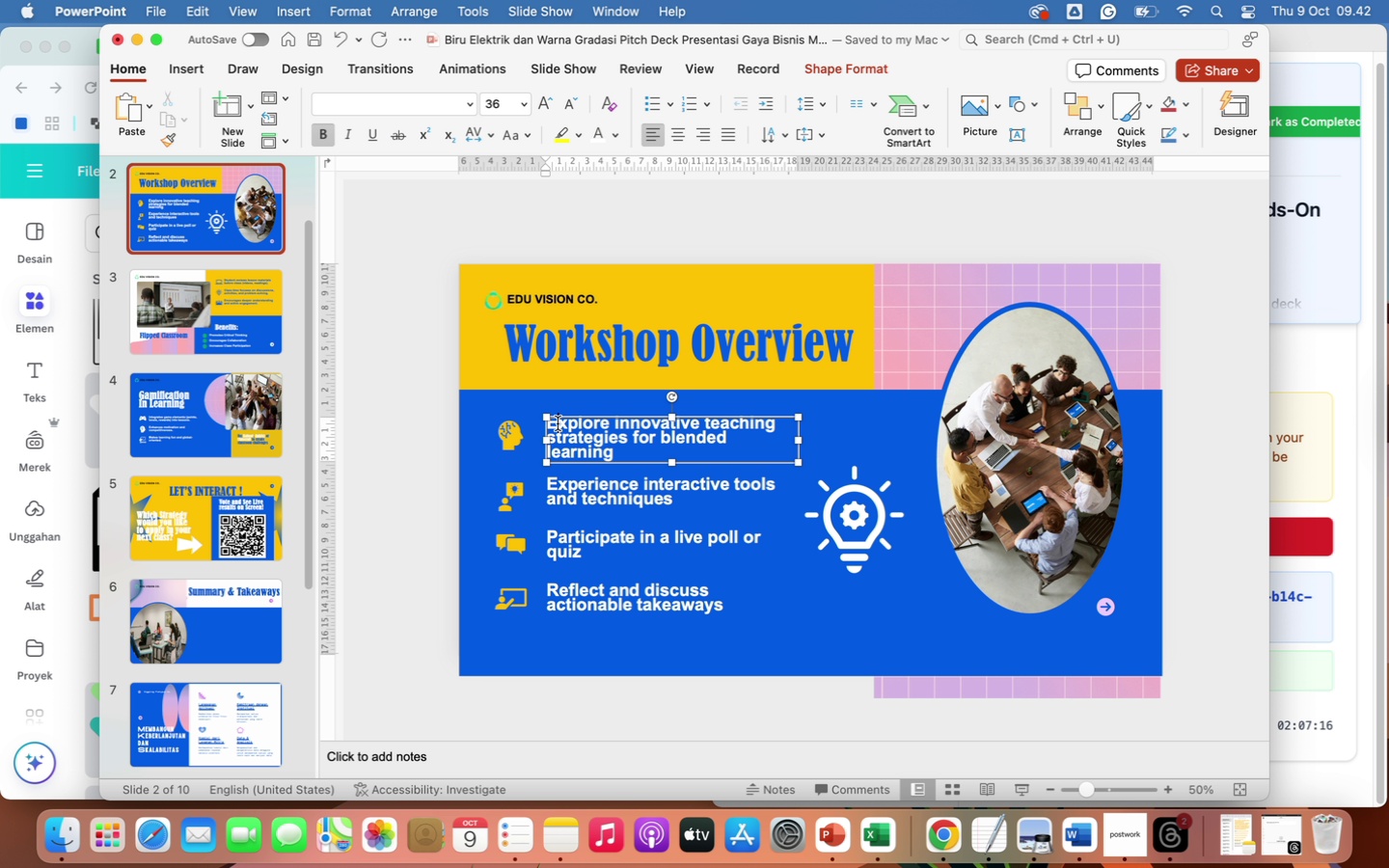 
hold_key(key=ShiftLeft, duration=3.43)
left_click([550, 493])
 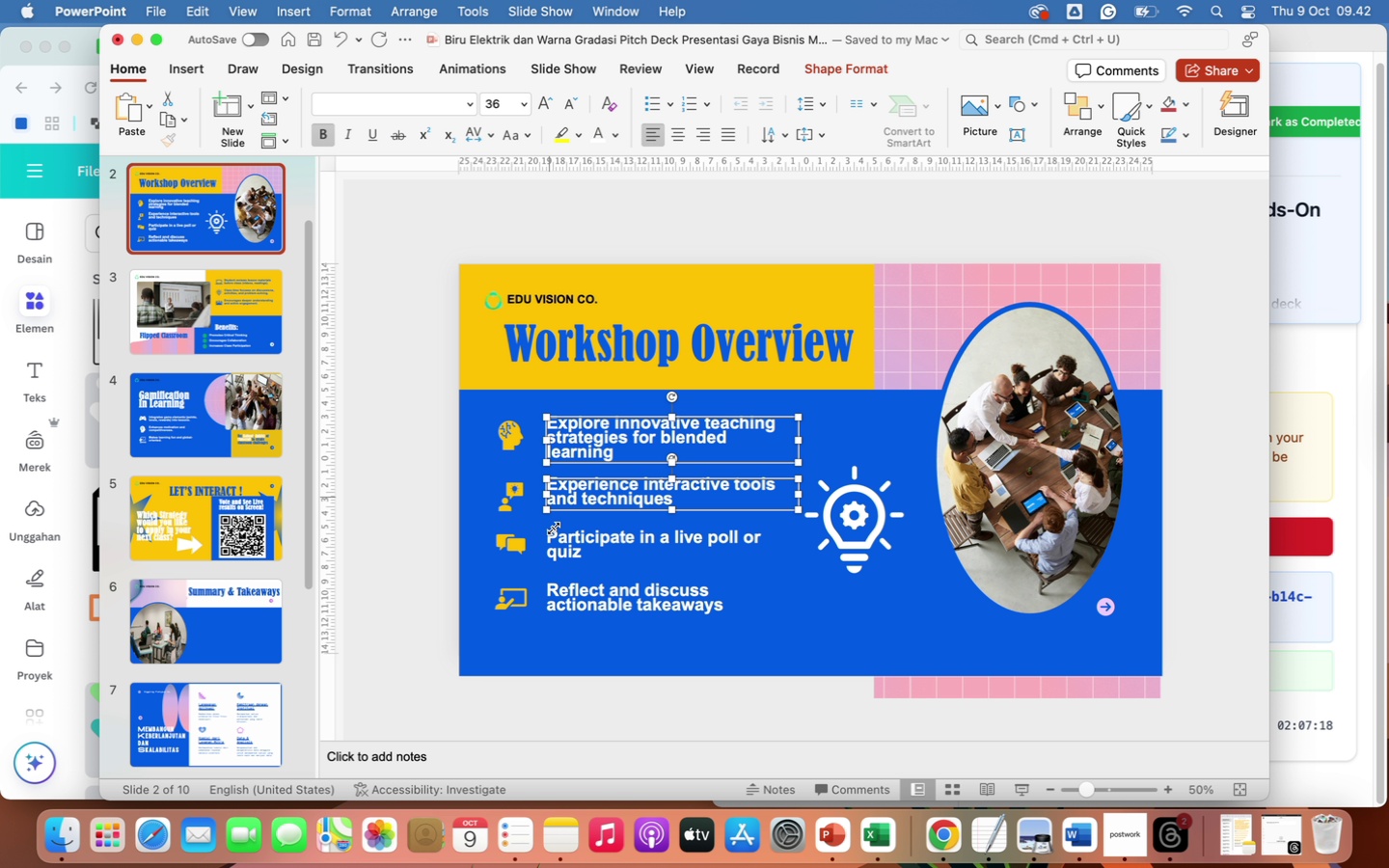 
left_click([554, 539])
 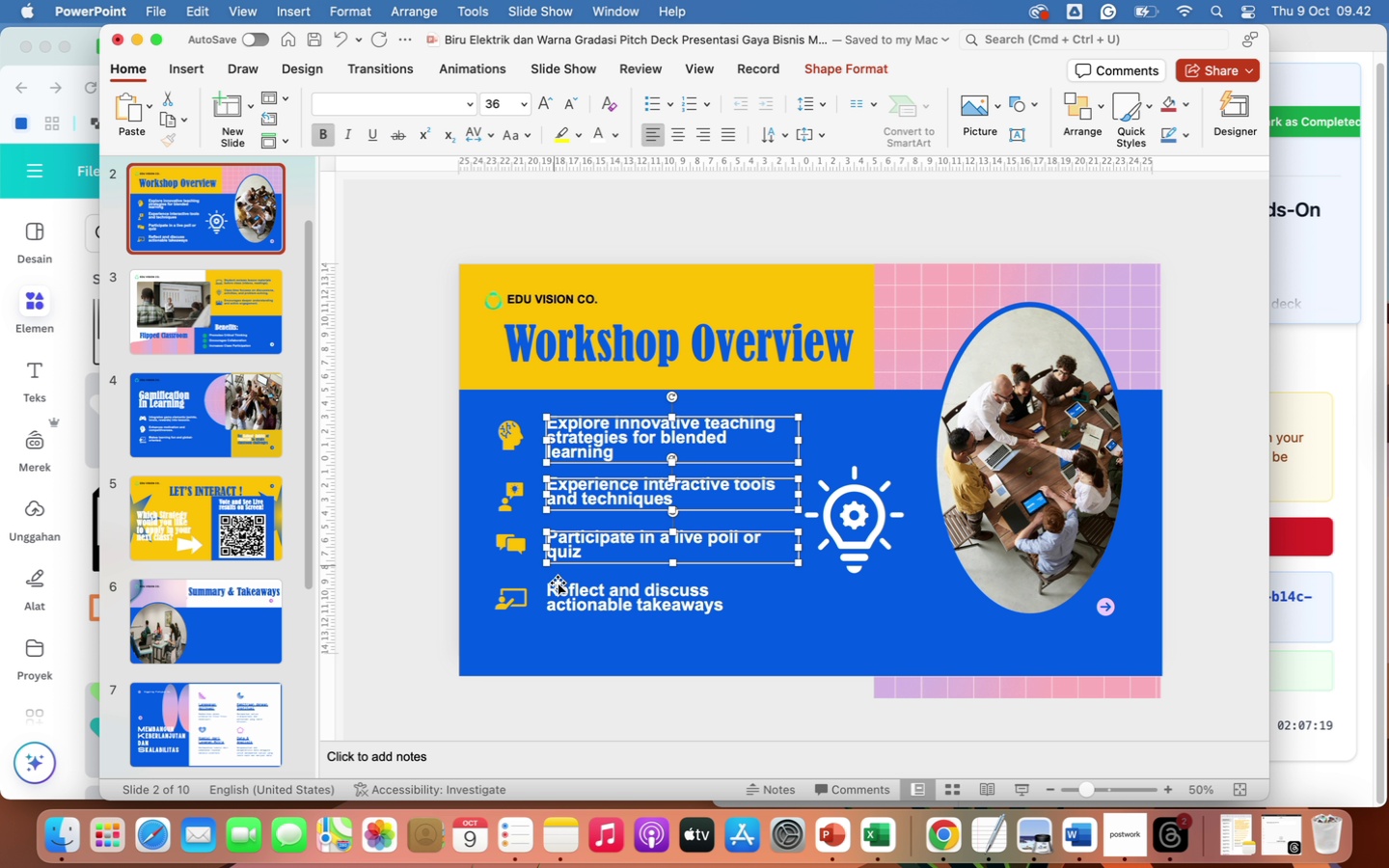 
left_click([558, 587])
 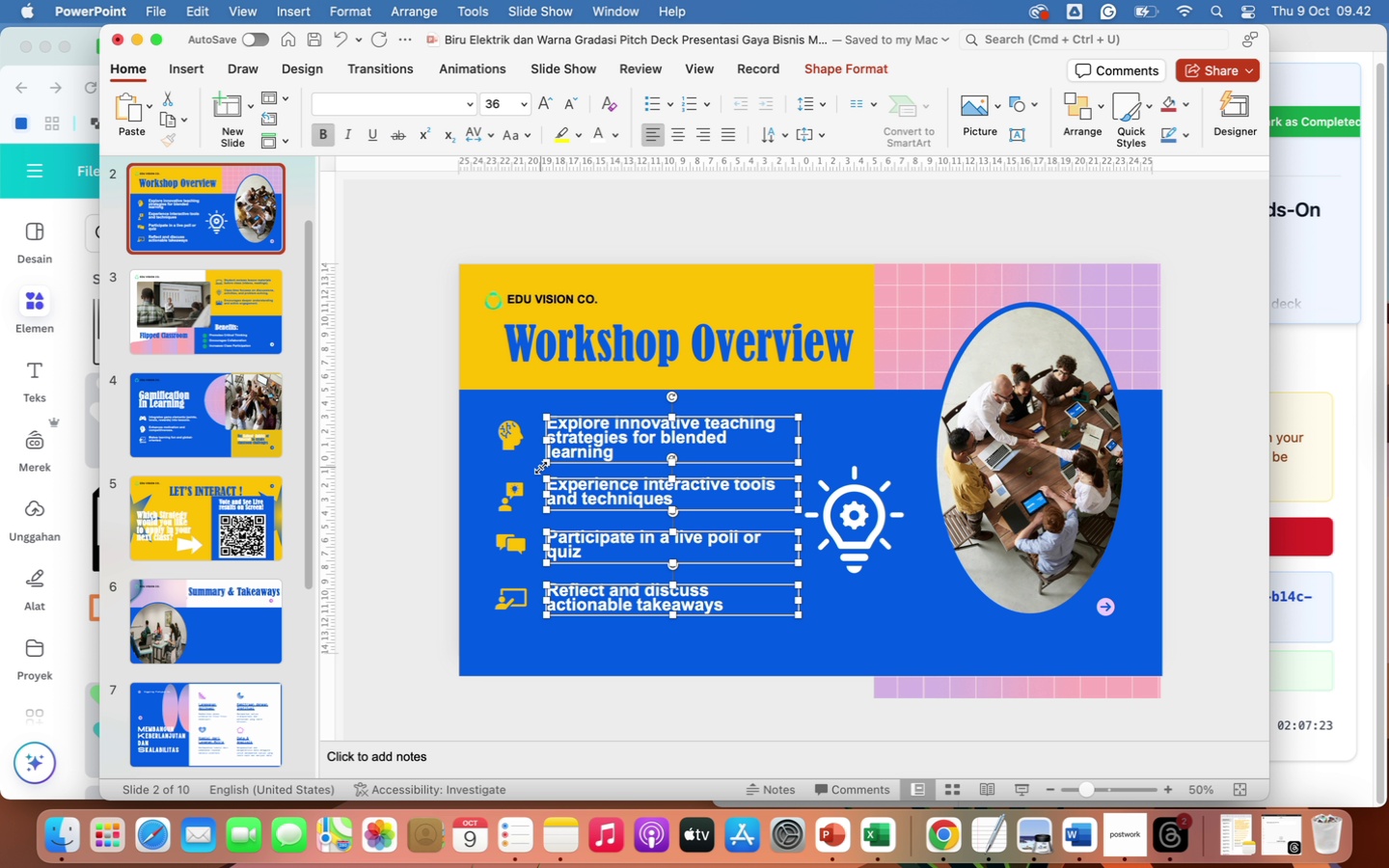 
right_click([546, 470])
 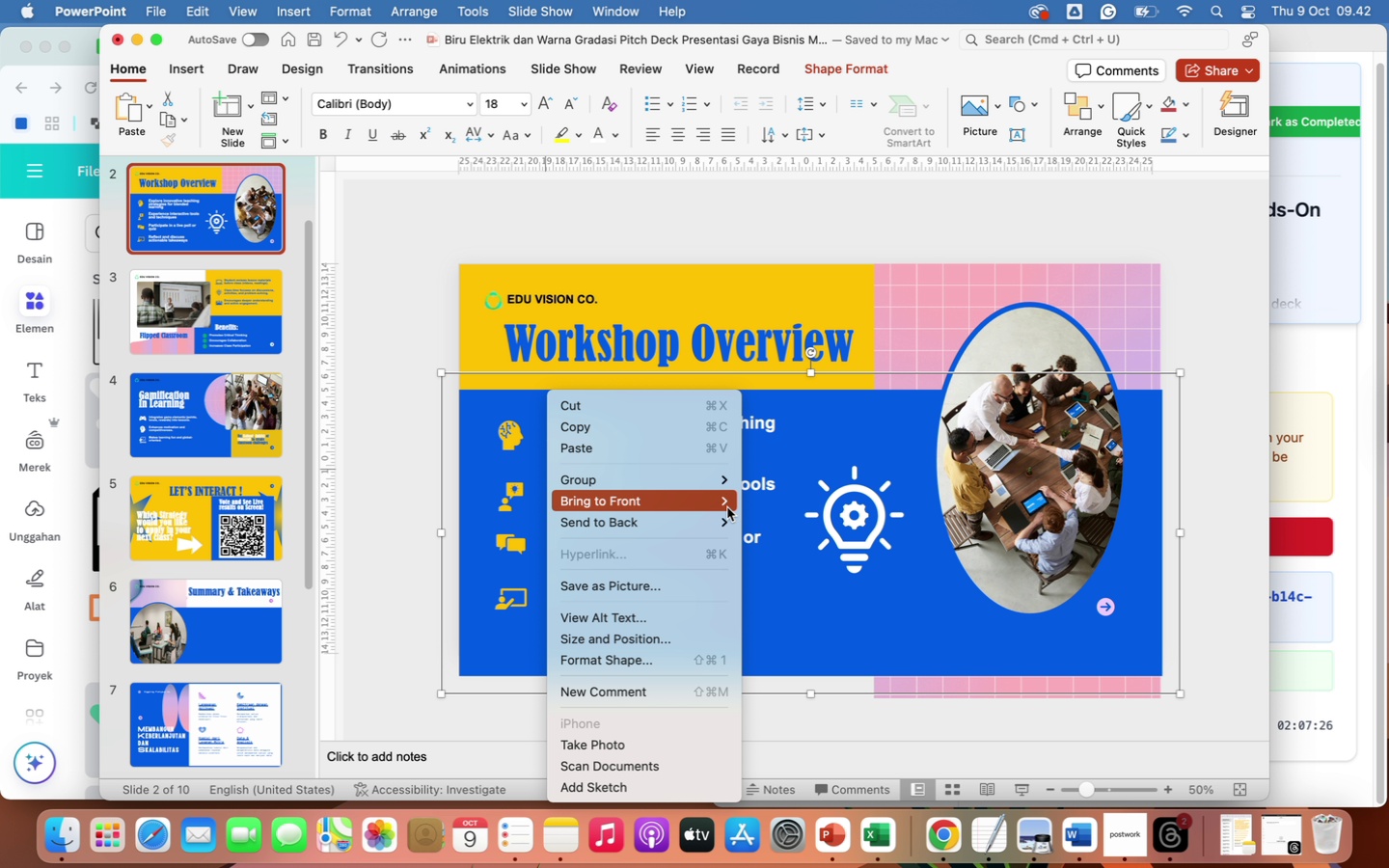 
left_click([841, 720])
 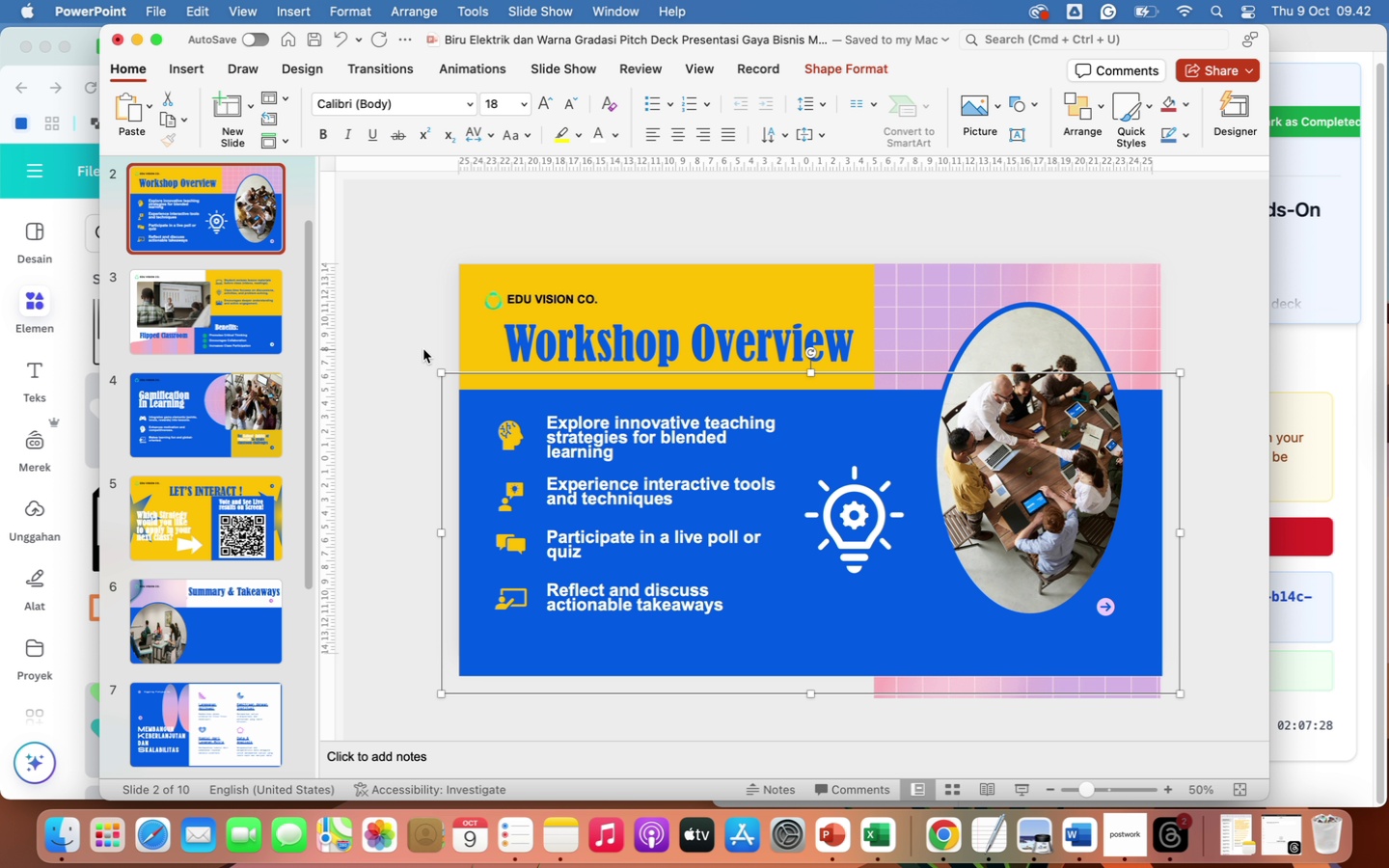 
left_click_drag(start_coordinate=[422, 348], to_coordinate=[794, 645])
 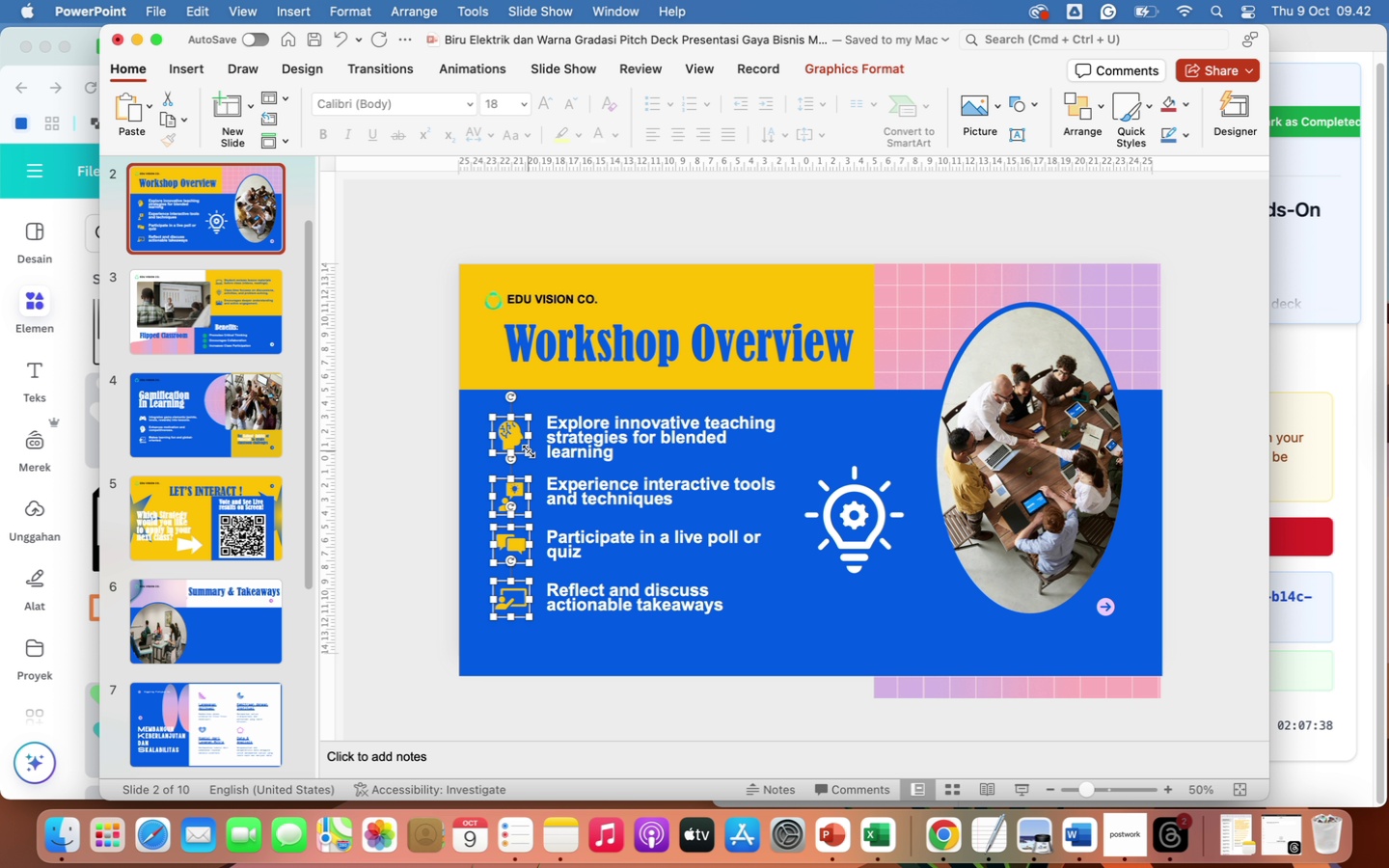 
wait(7.31)
 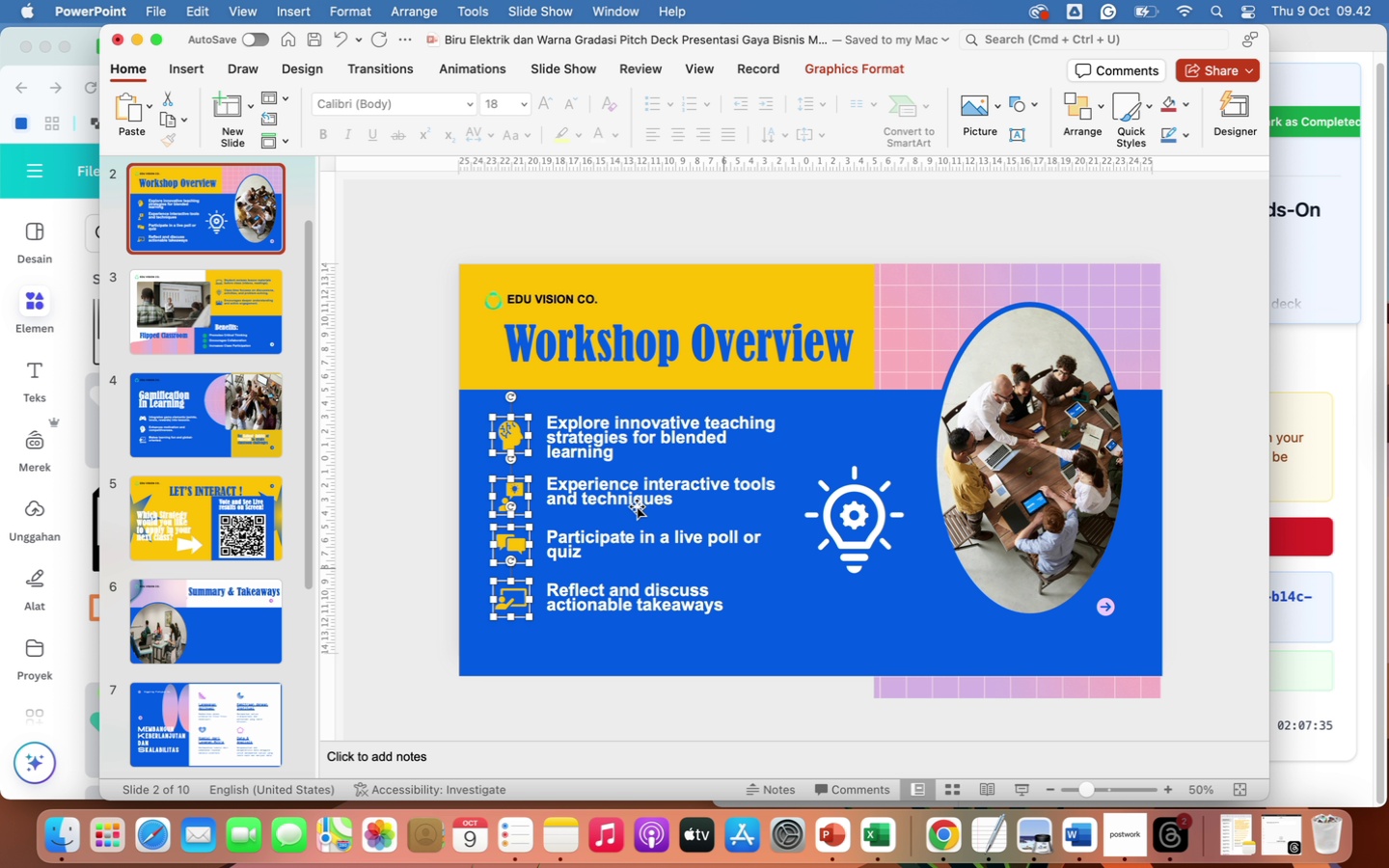 
right_click([502, 455])
 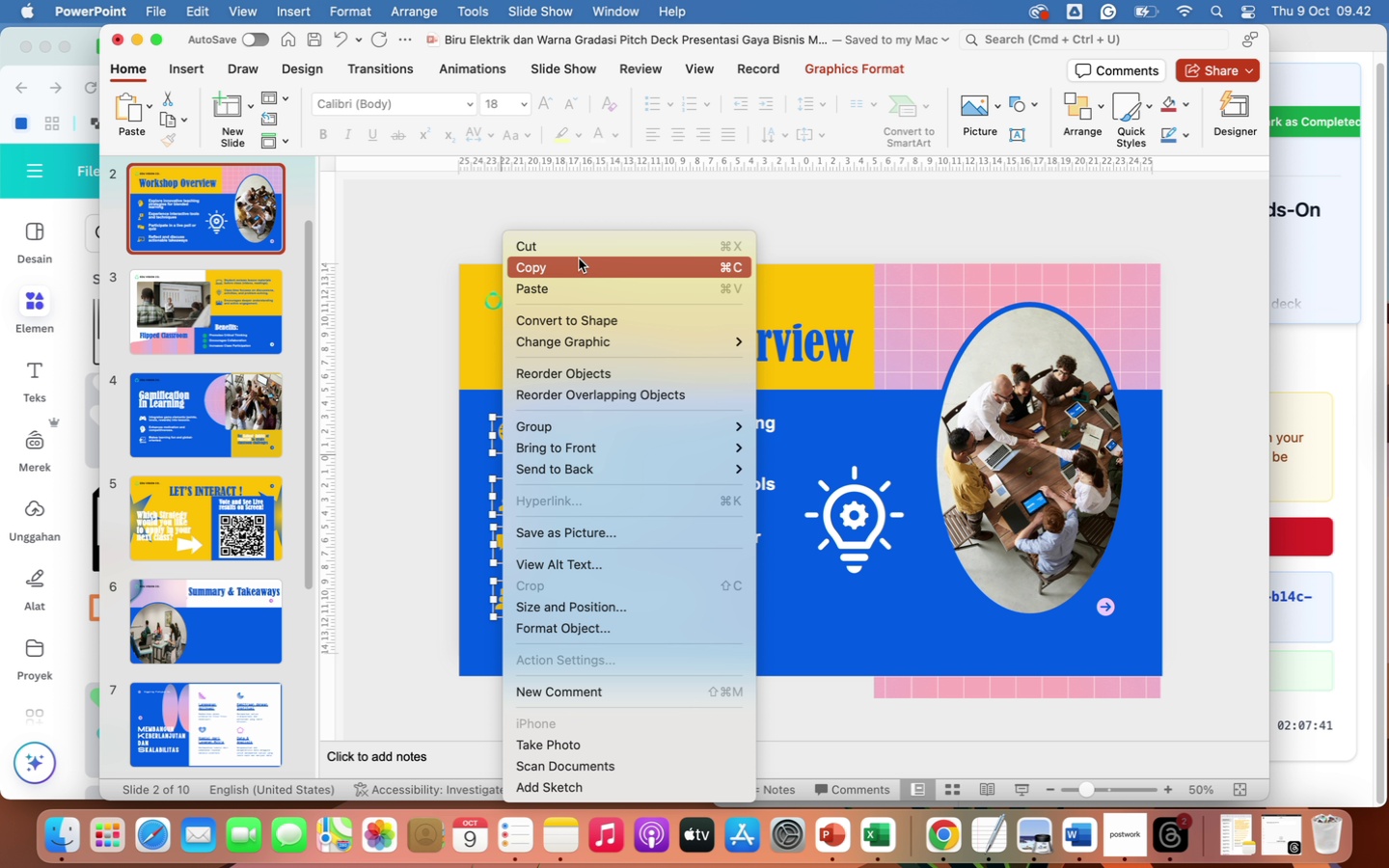 
left_click([559, 268])
 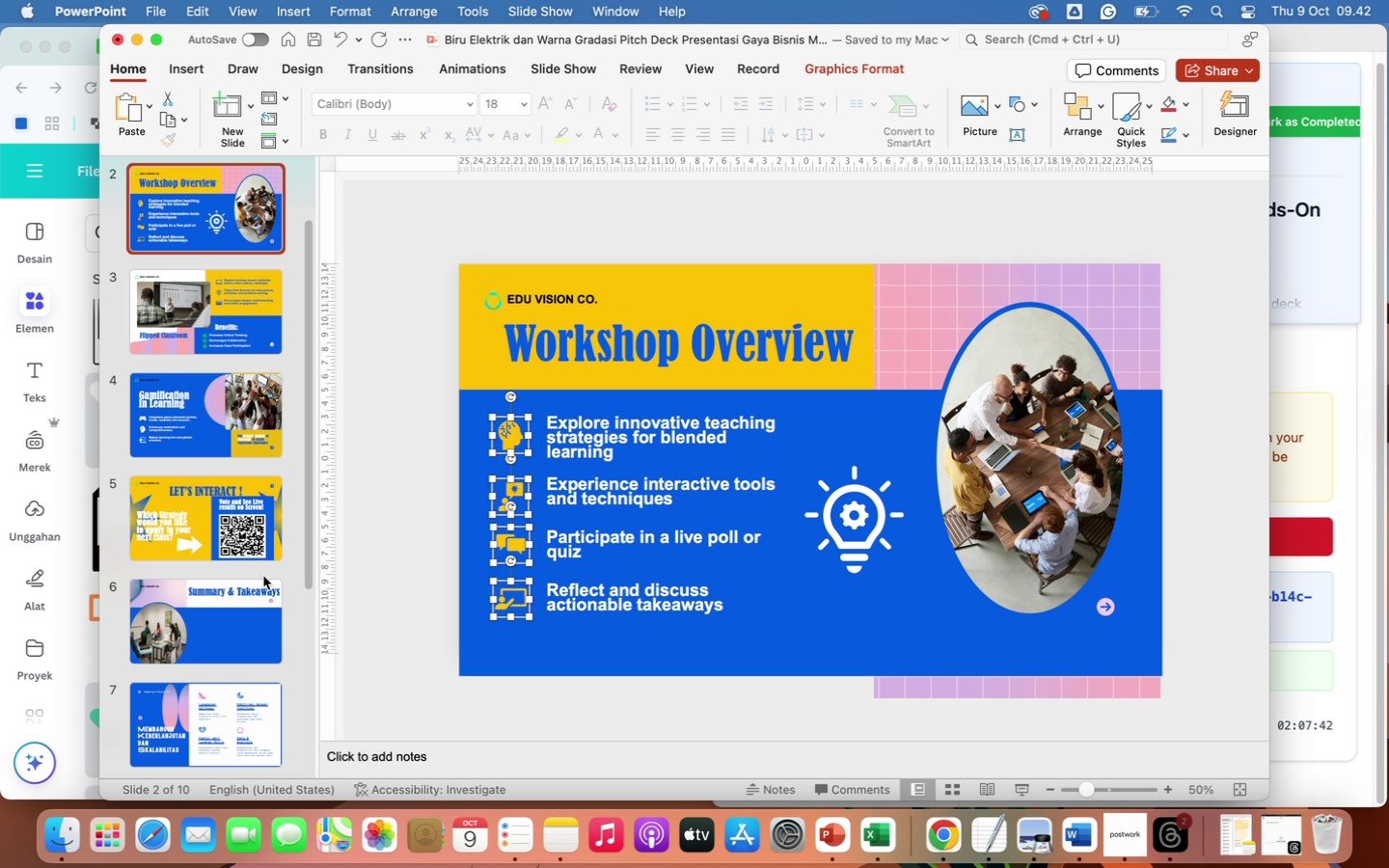 
left_click([209, 644])
 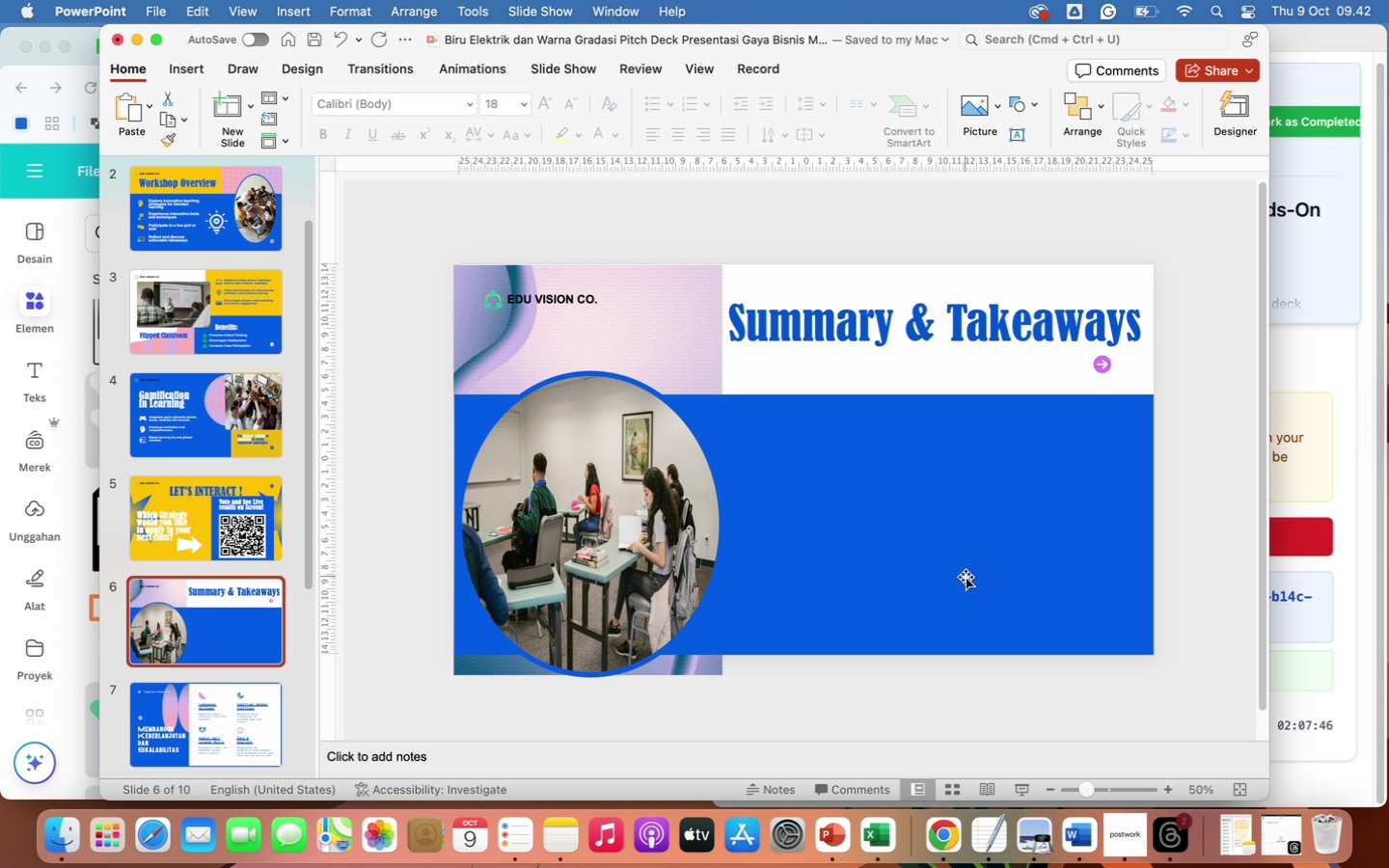 
left_click([926, 563])
 